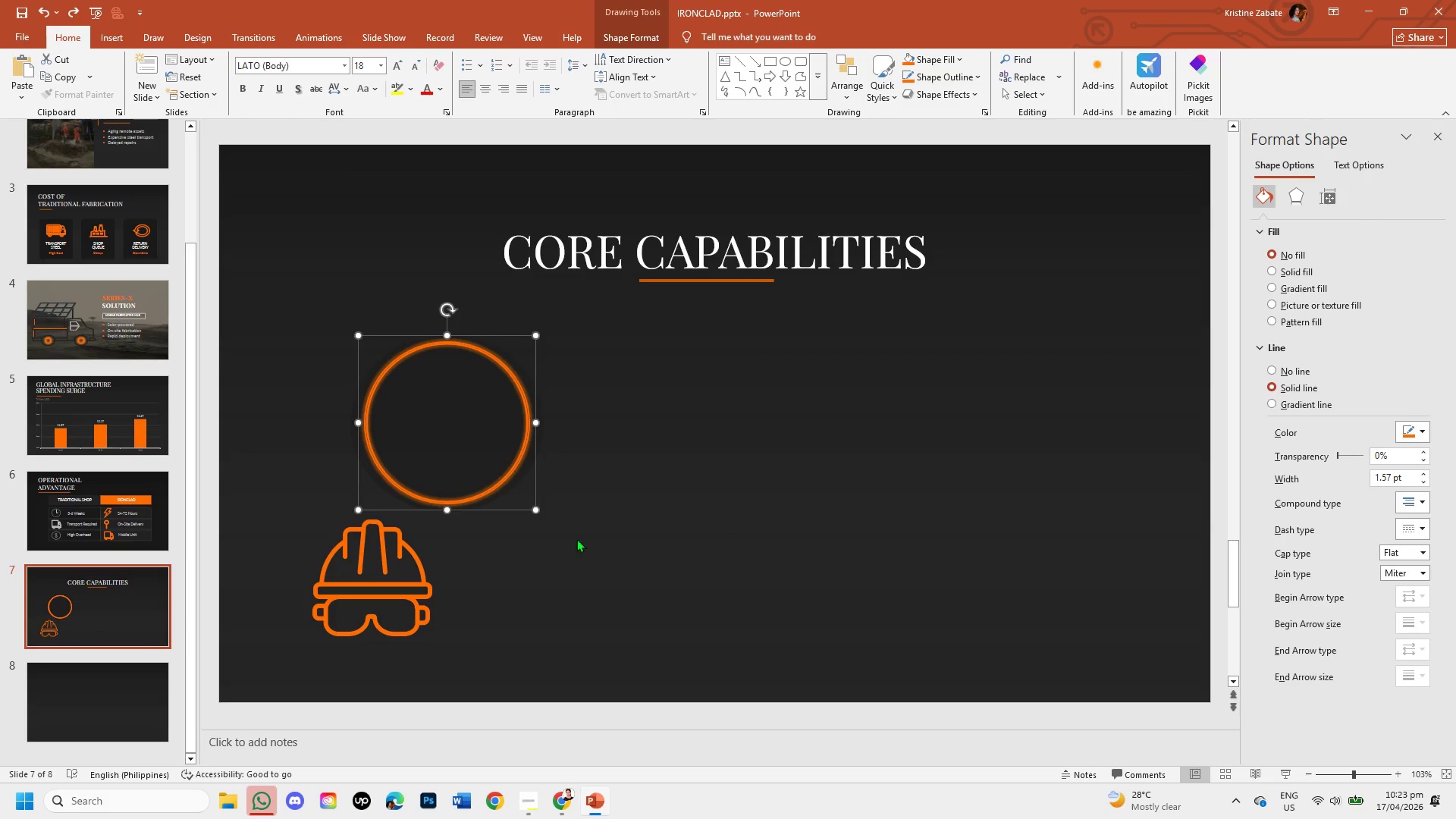 
left_click([579, 507])
 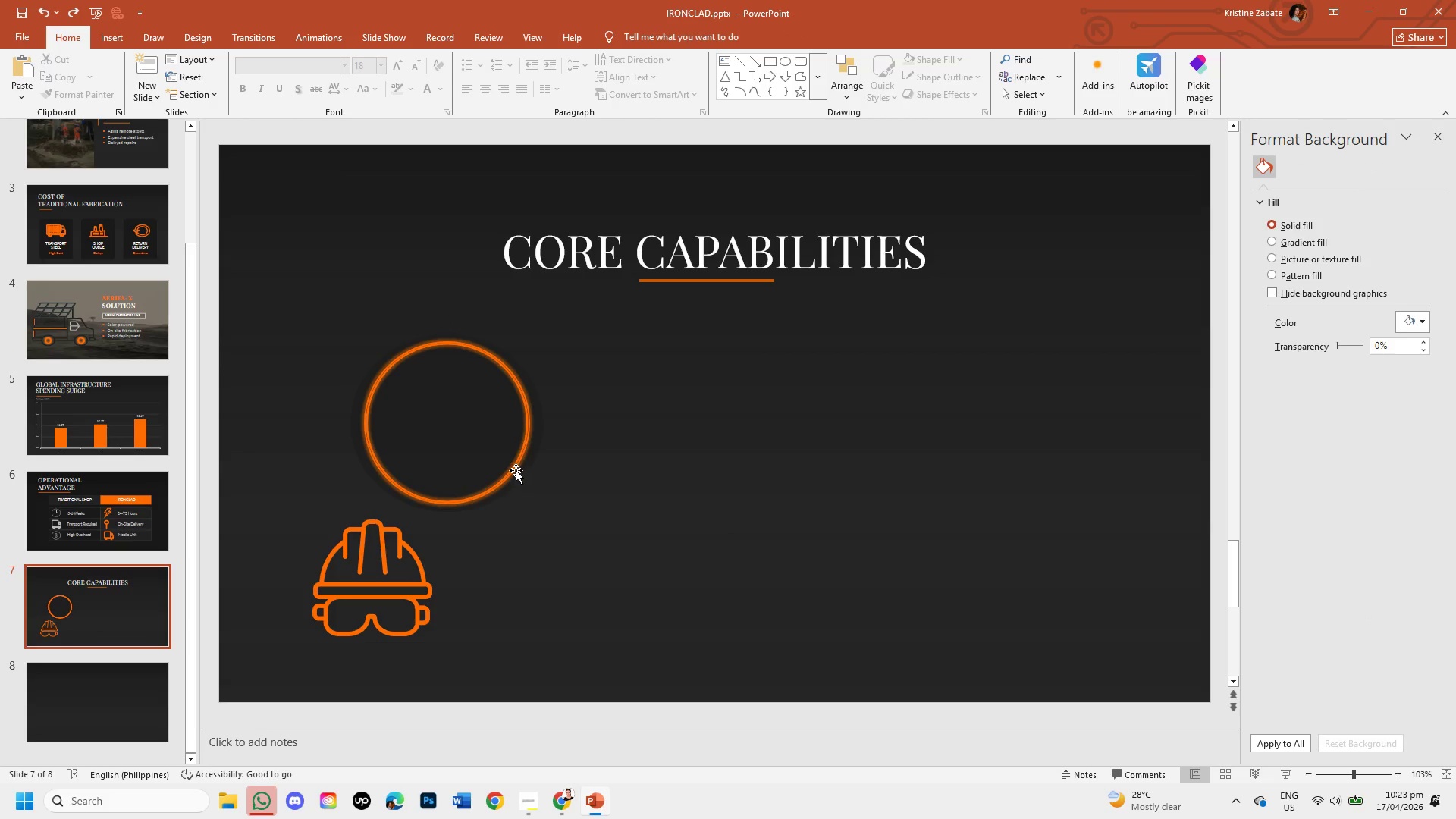 
double_click([515, 469])
 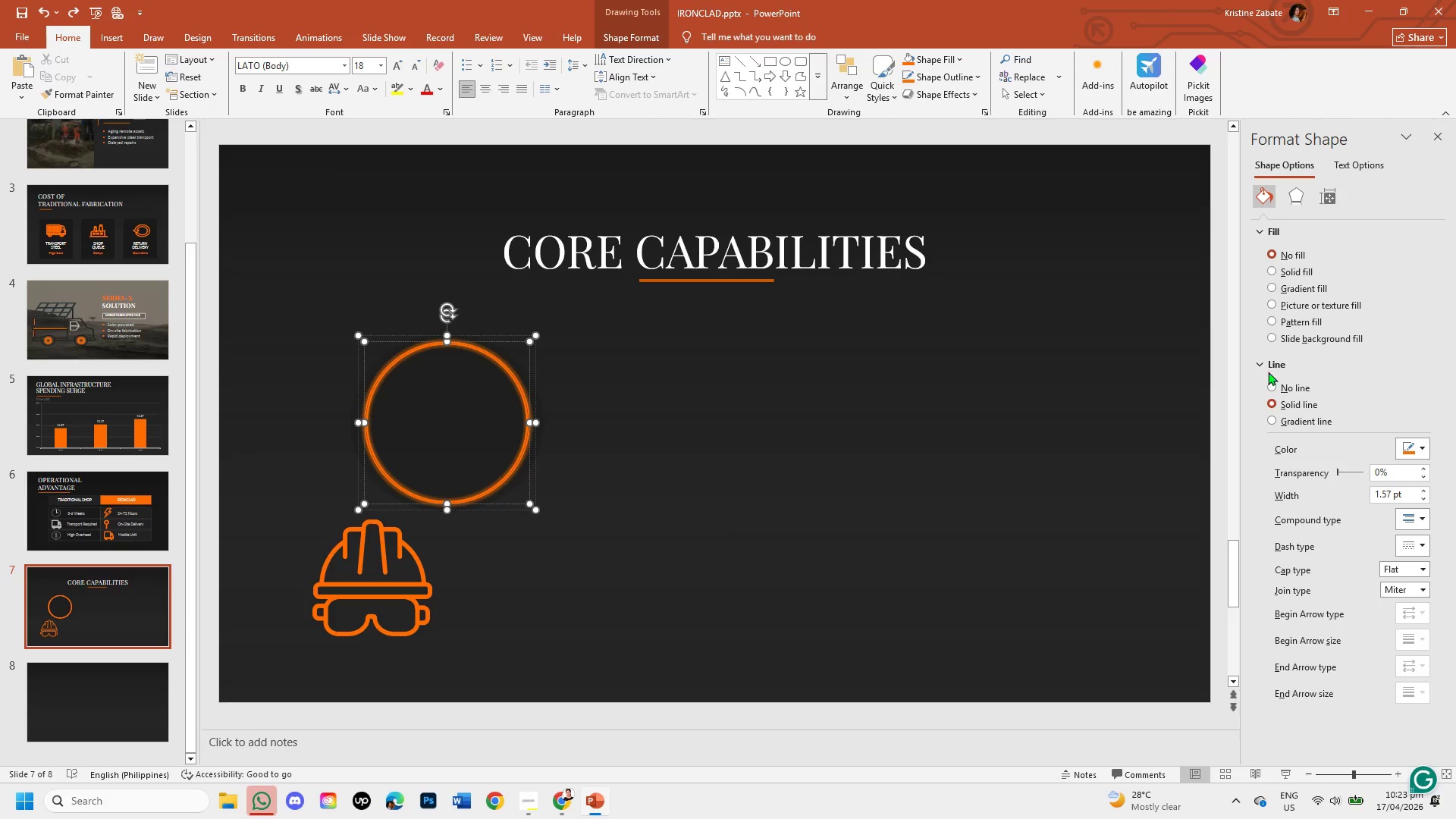 
left_click([1290, 203])
 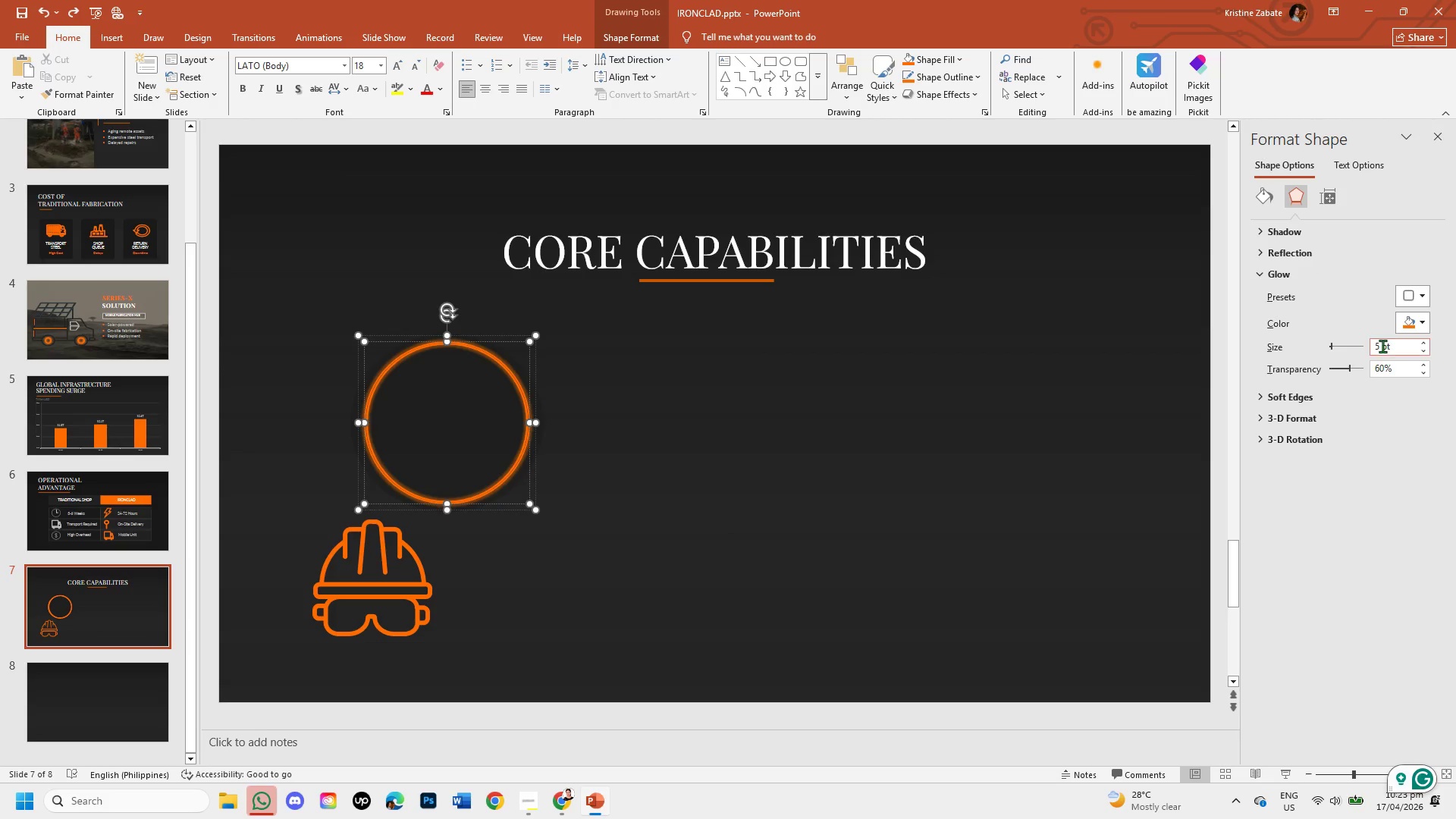 
left_click([1380, 344])
 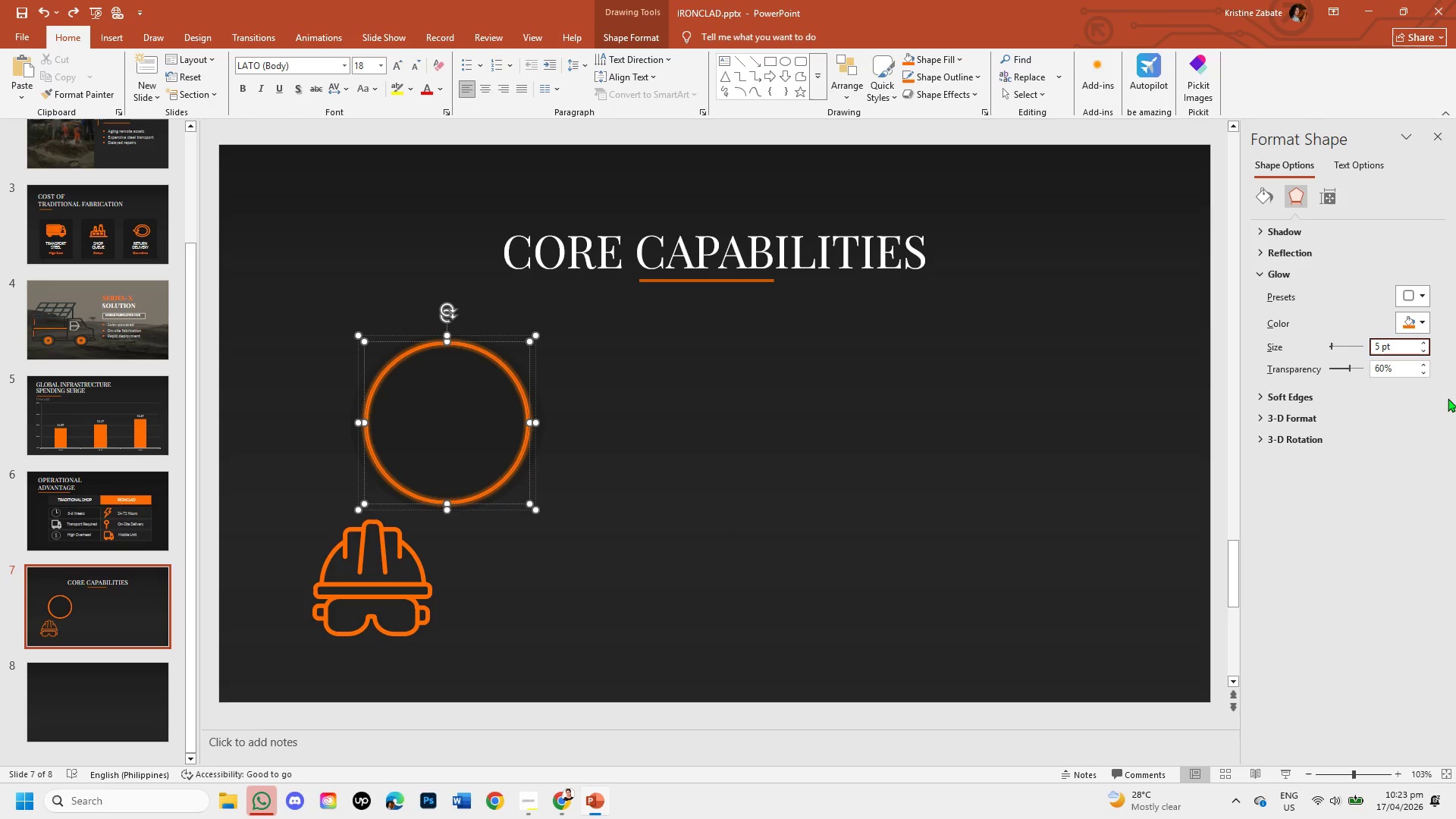 
key(Backspace)
 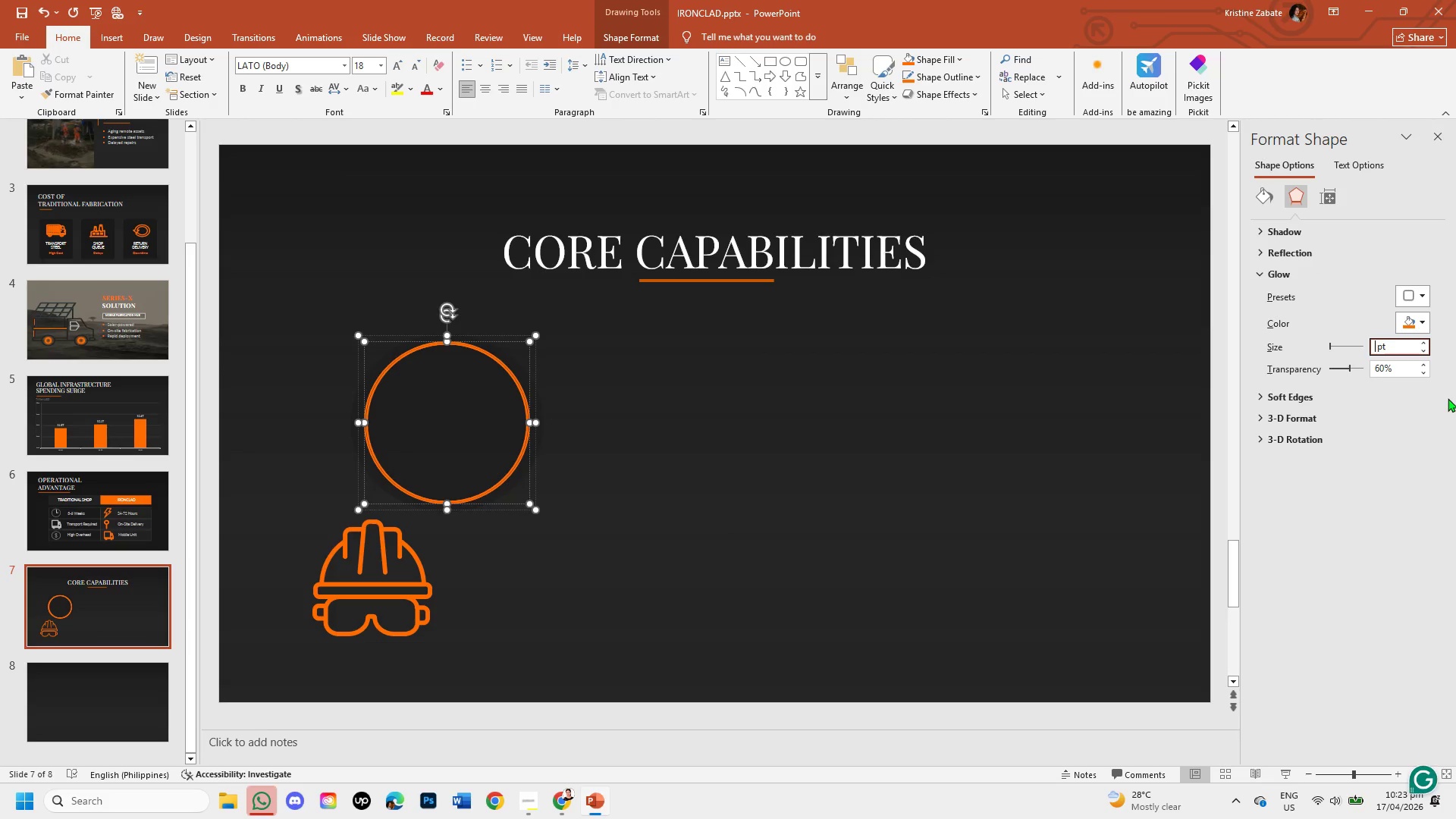 
key(Numpad2)
 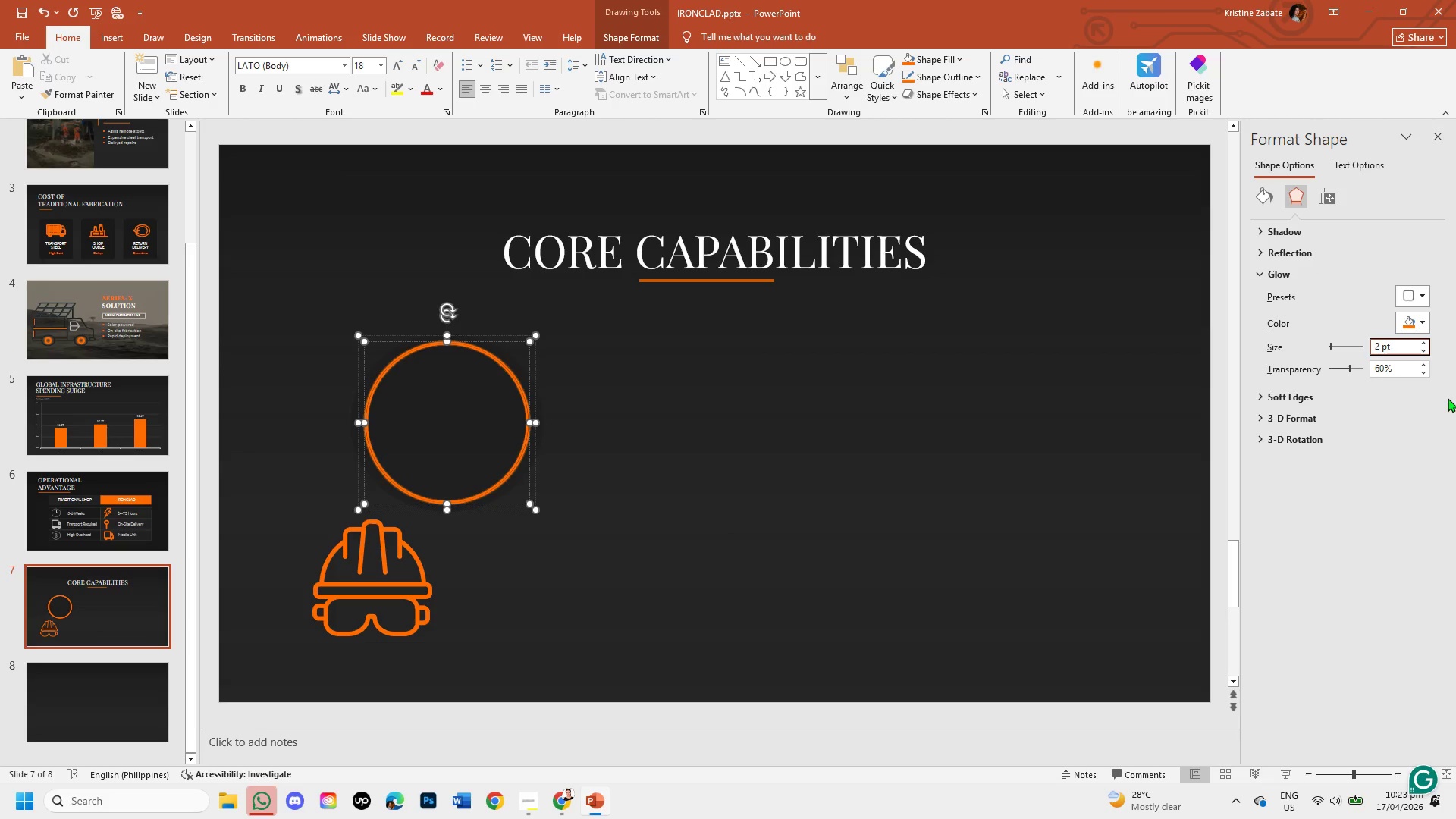 
left_click([852, 547])
 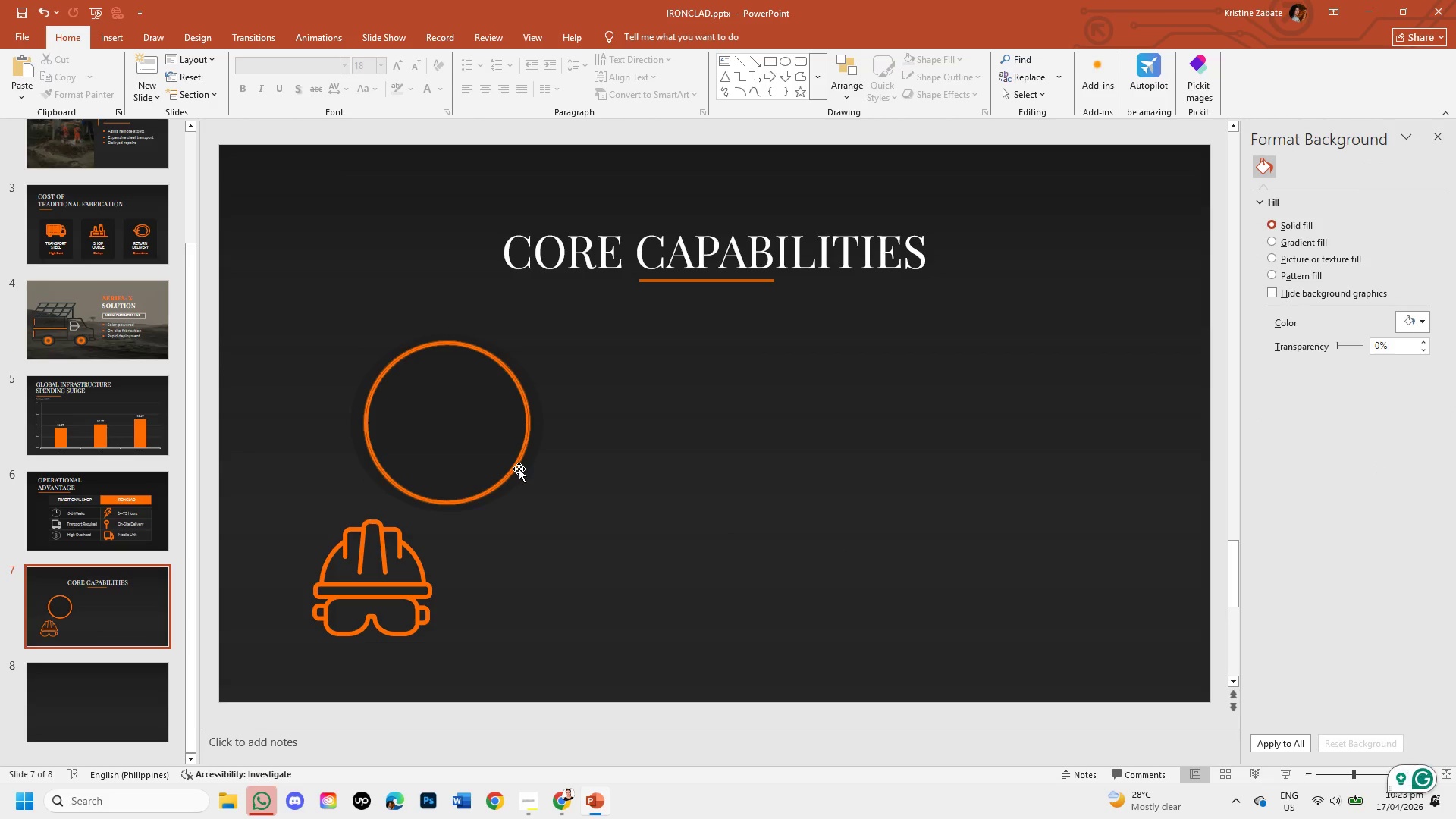 
double_click([513, 466])
 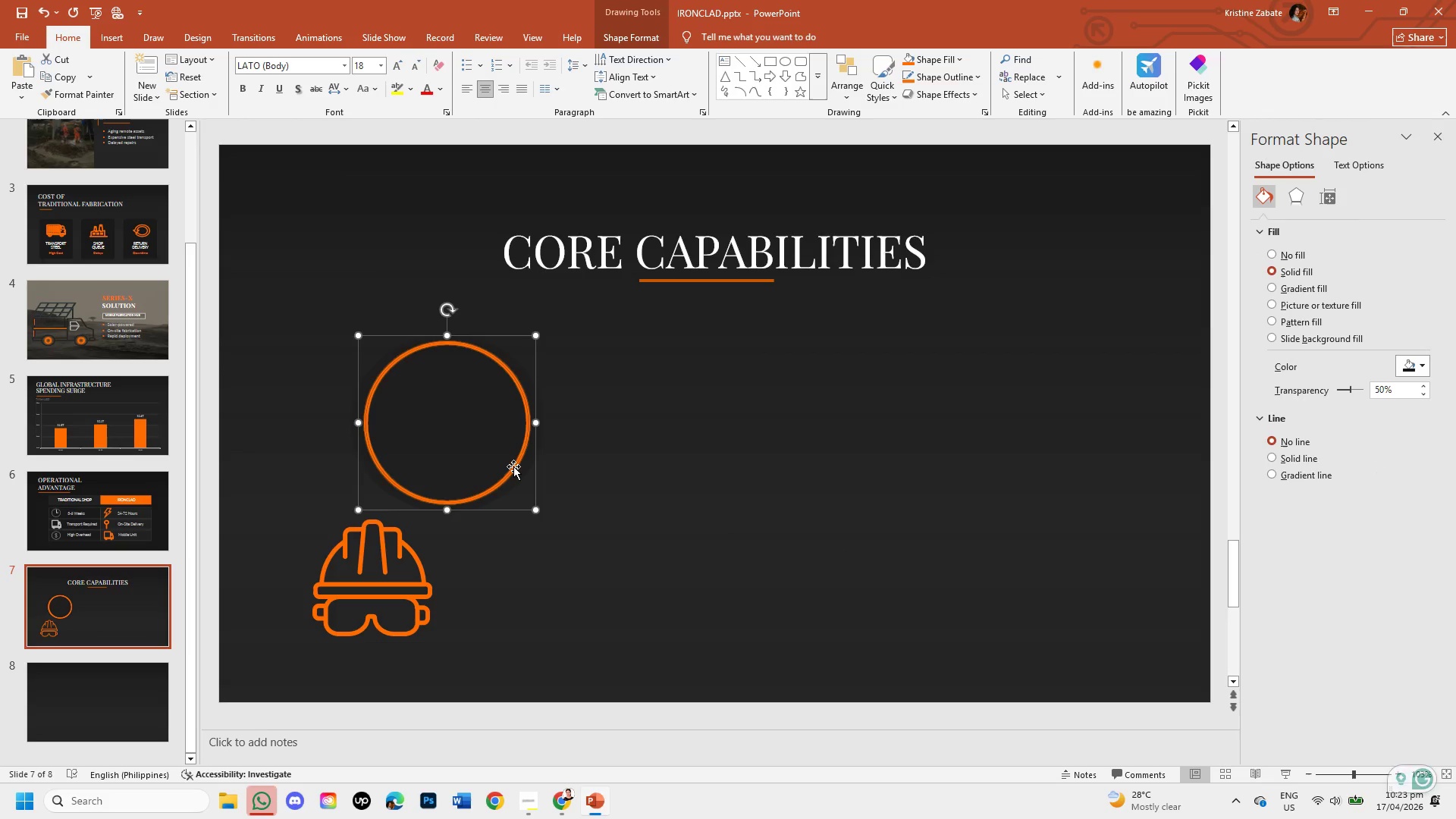 
triple_click([513, 466])
 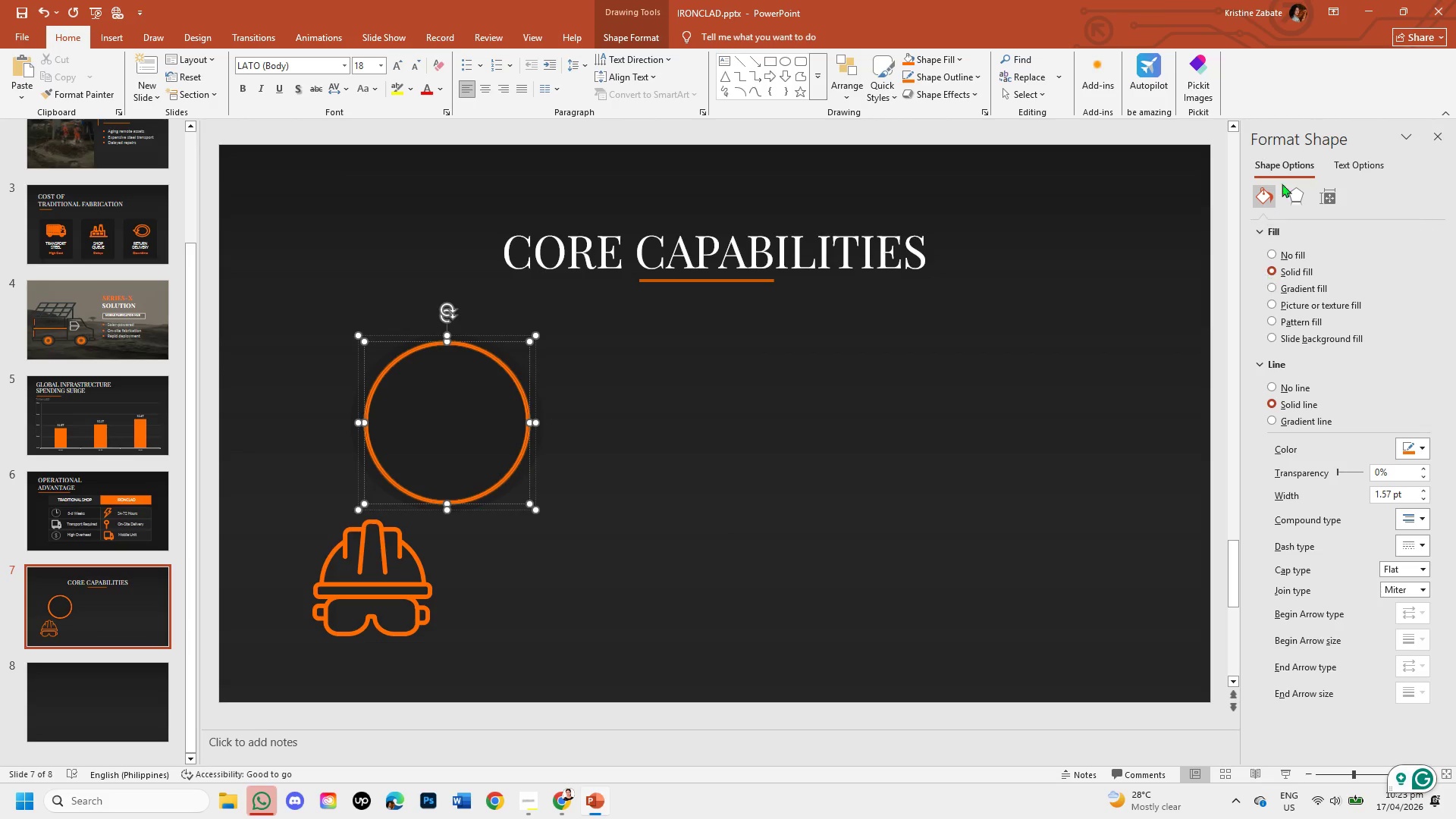 
left_click([1293, 187])
 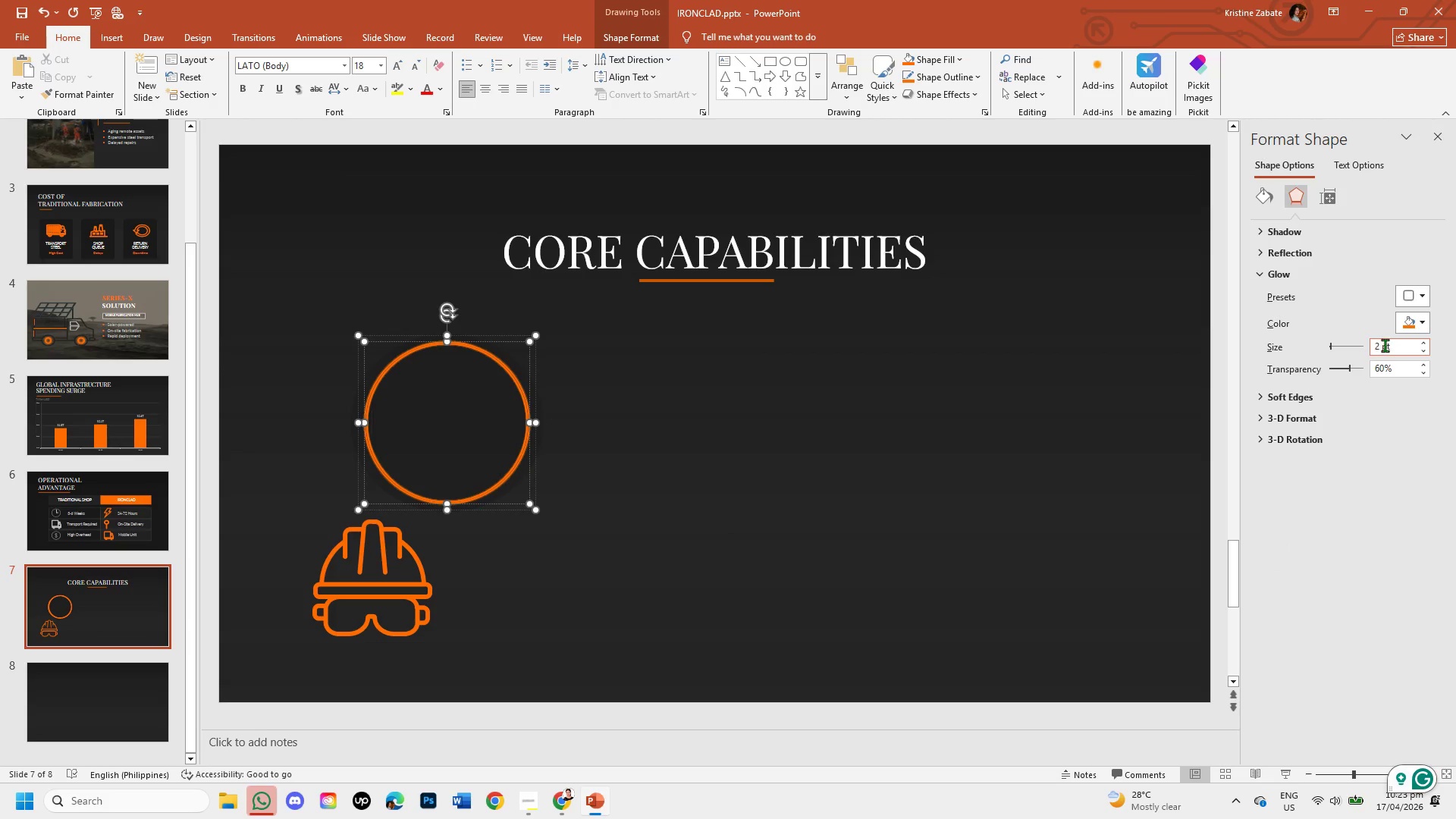 
left_click([1382, 345])
 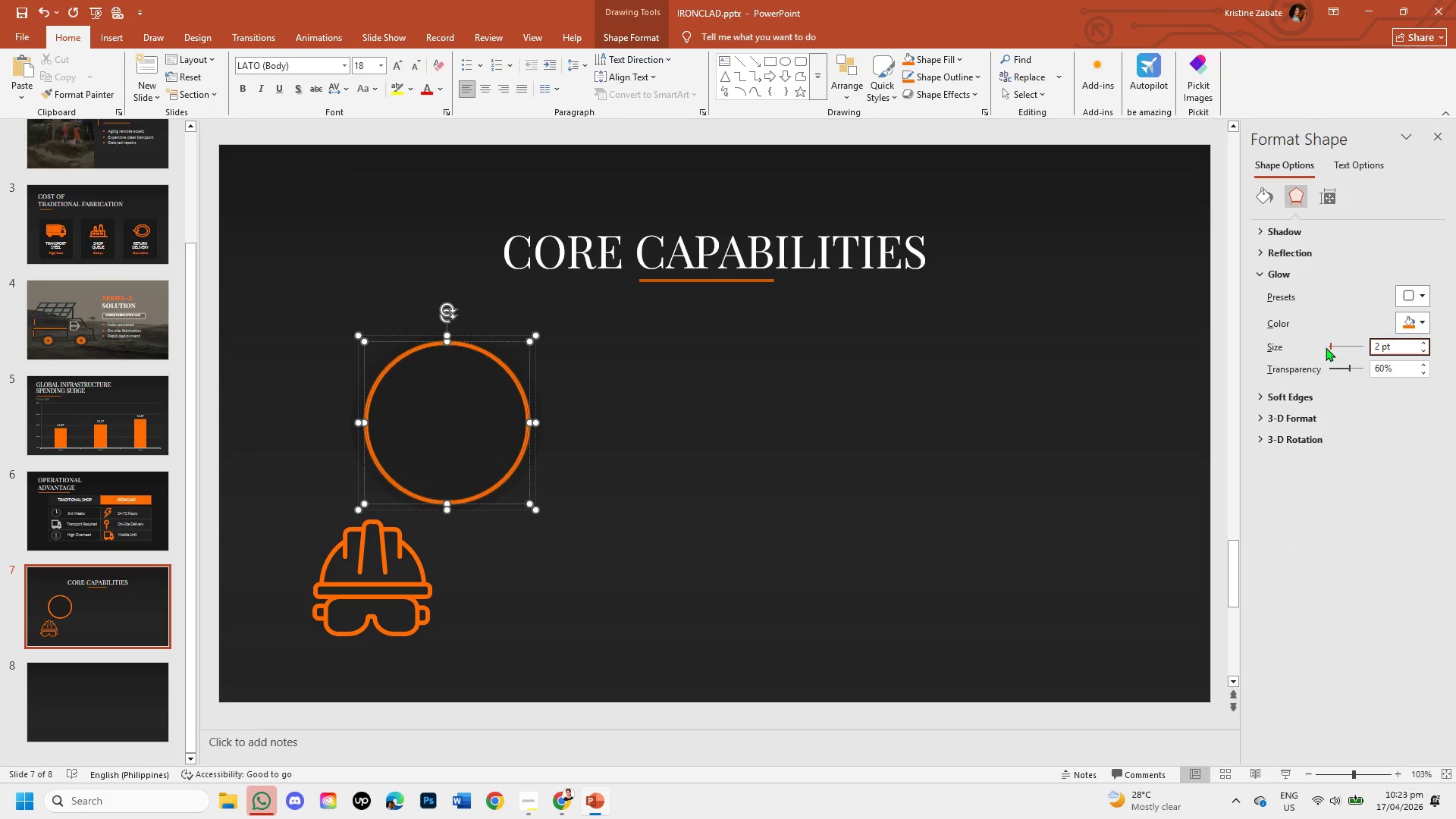 
key(Backspace)
 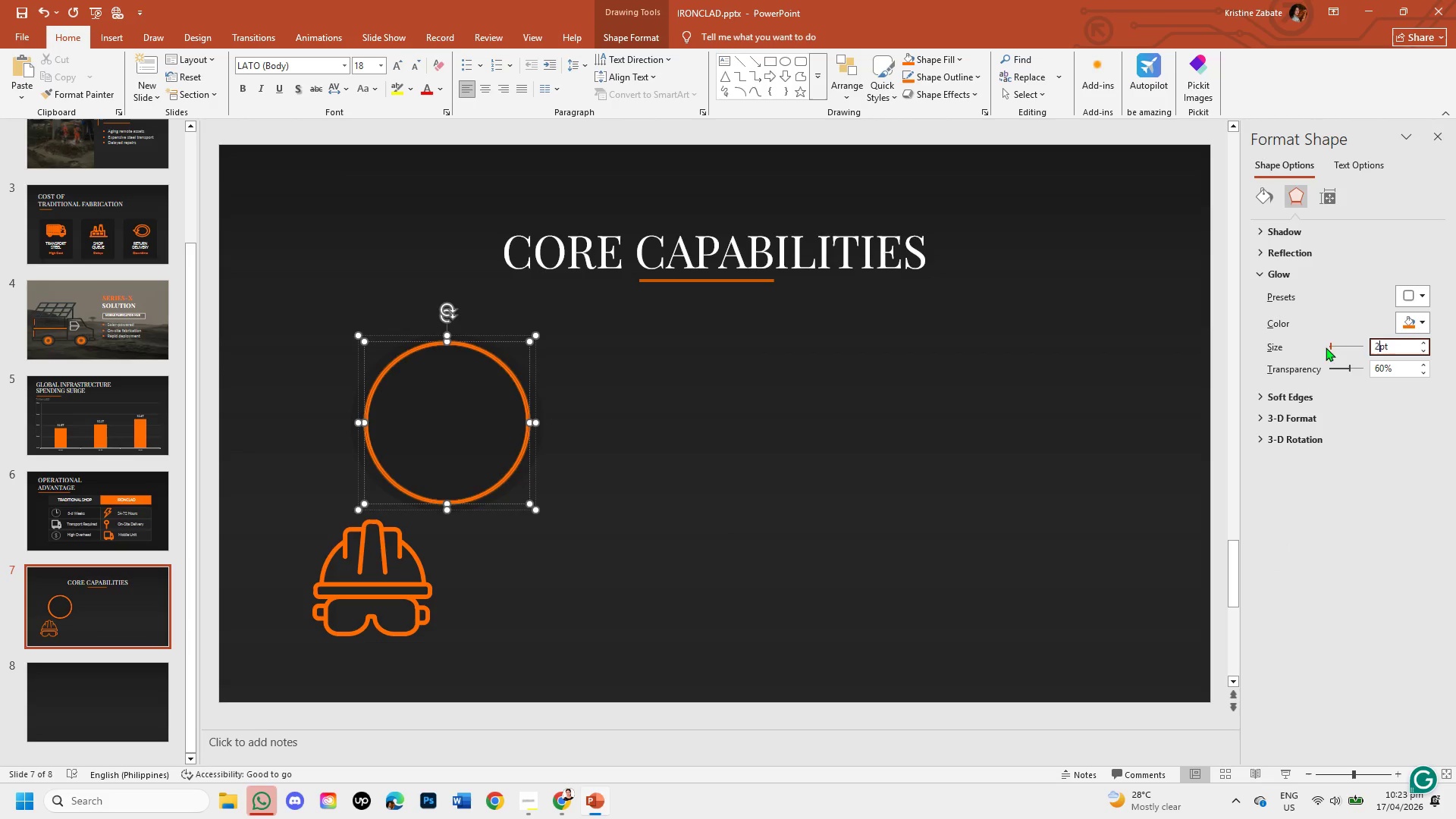 
key(Backspace)
 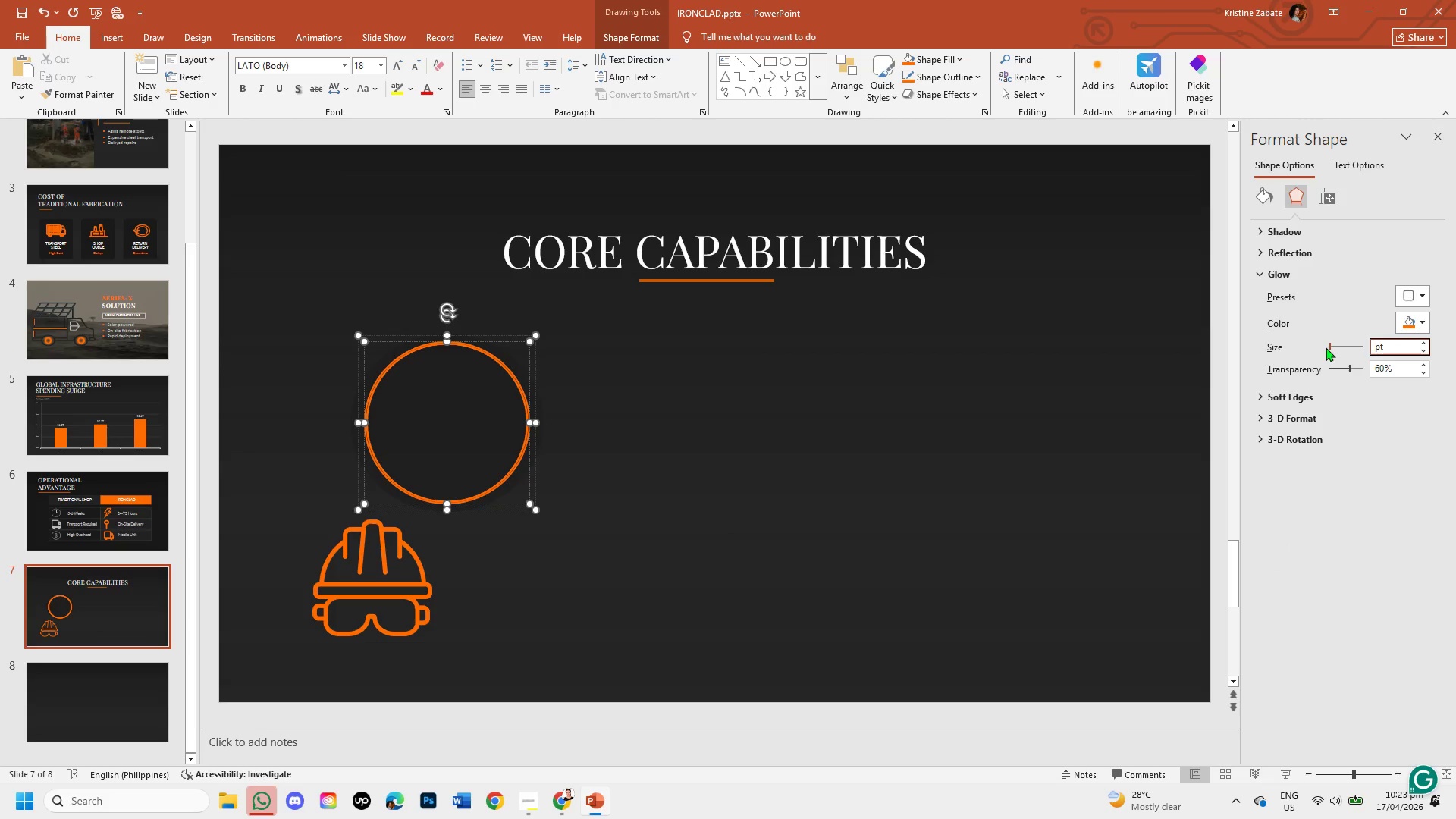 
key(Numpad3)
 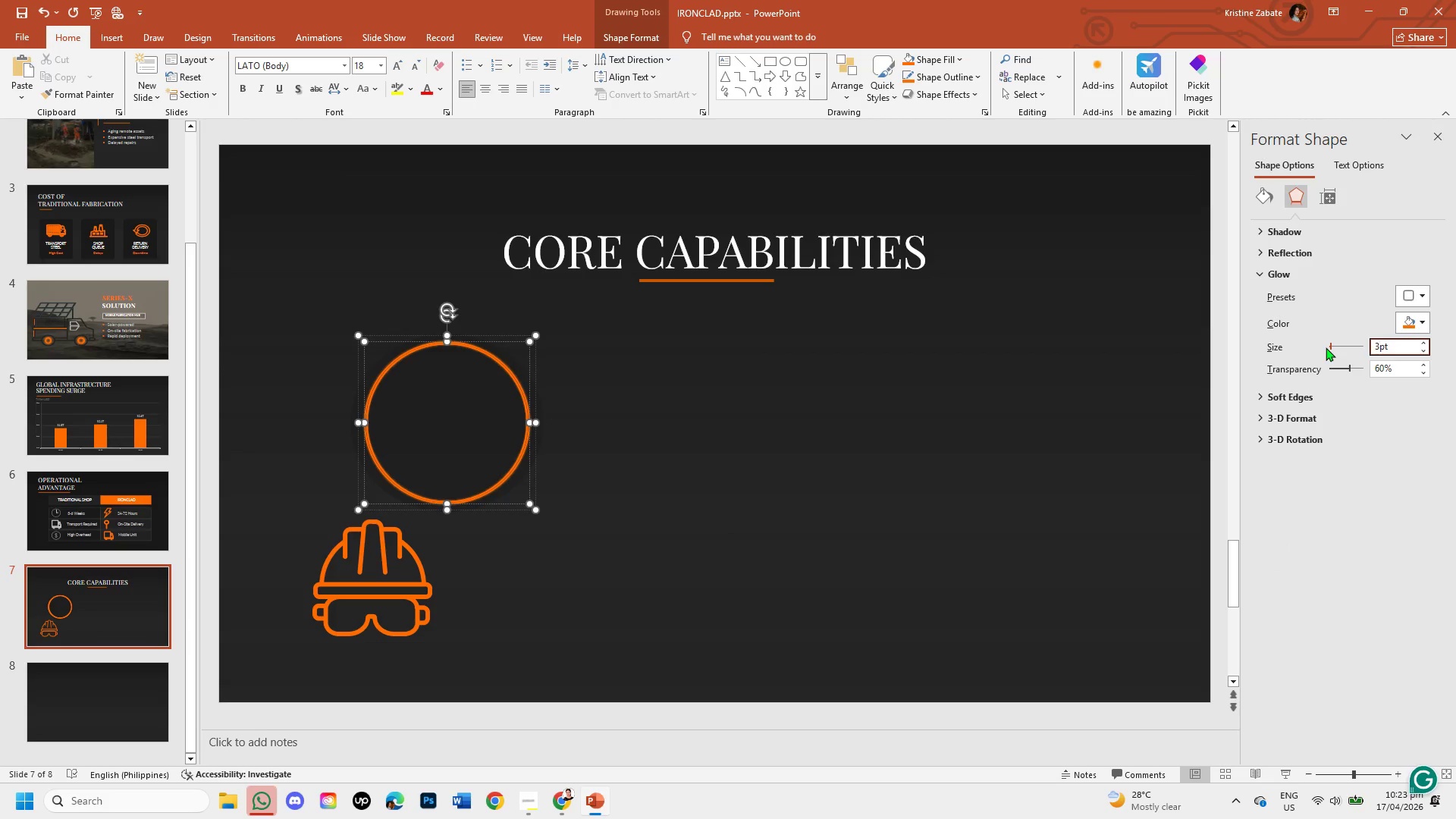 
key(Backspace)
 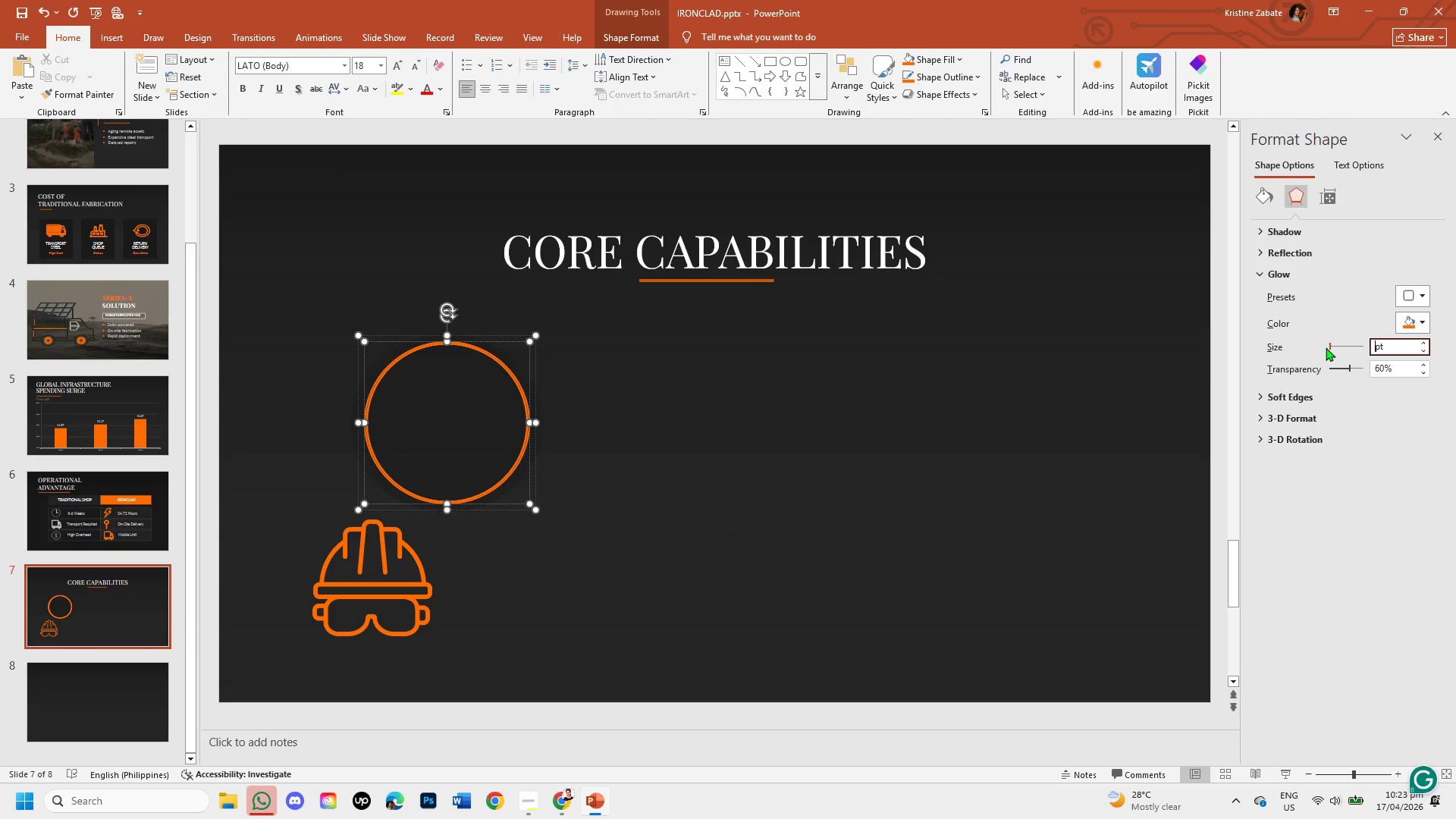 
key(Numpad4)
 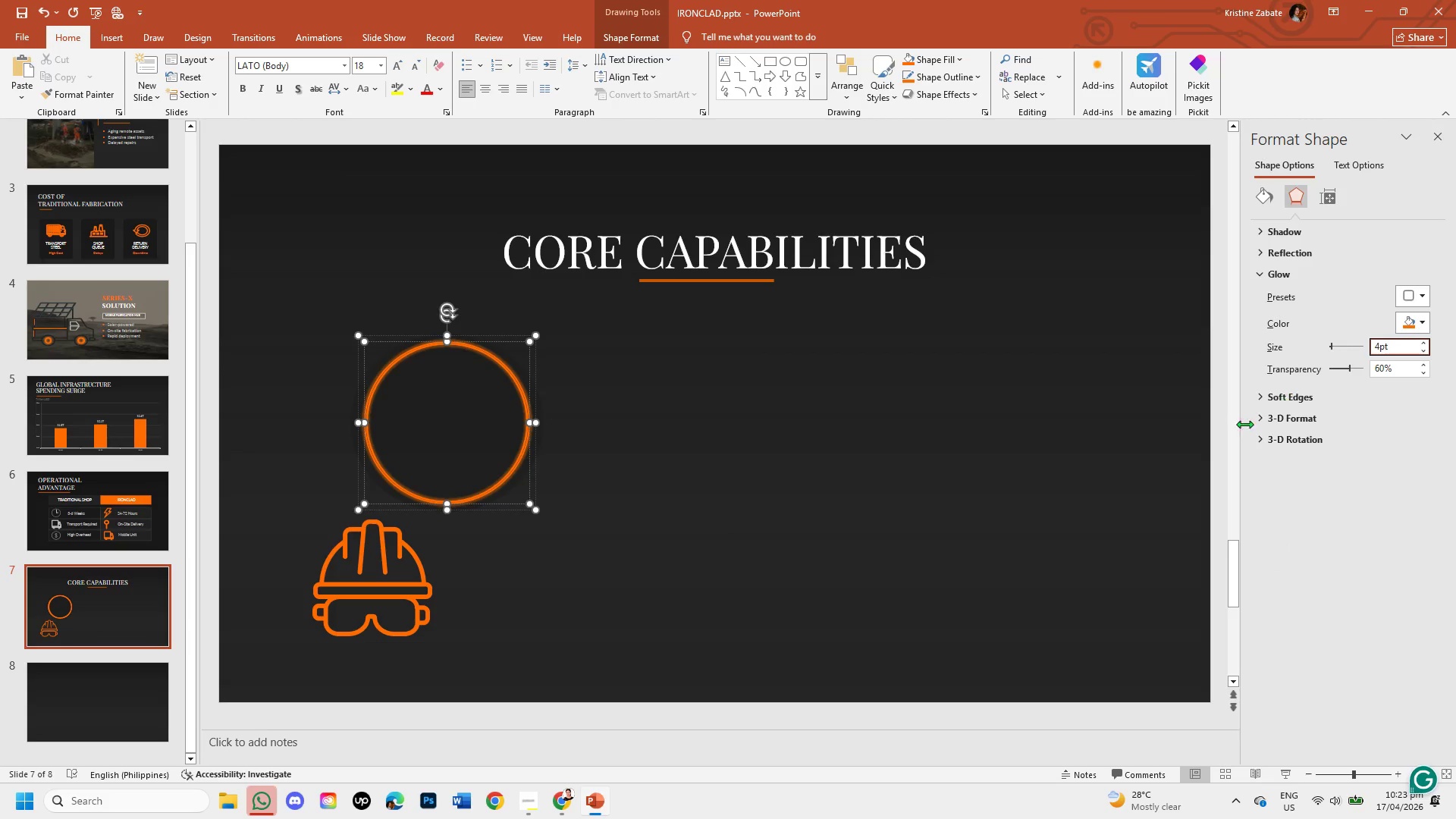 
left_click([835, 523])
 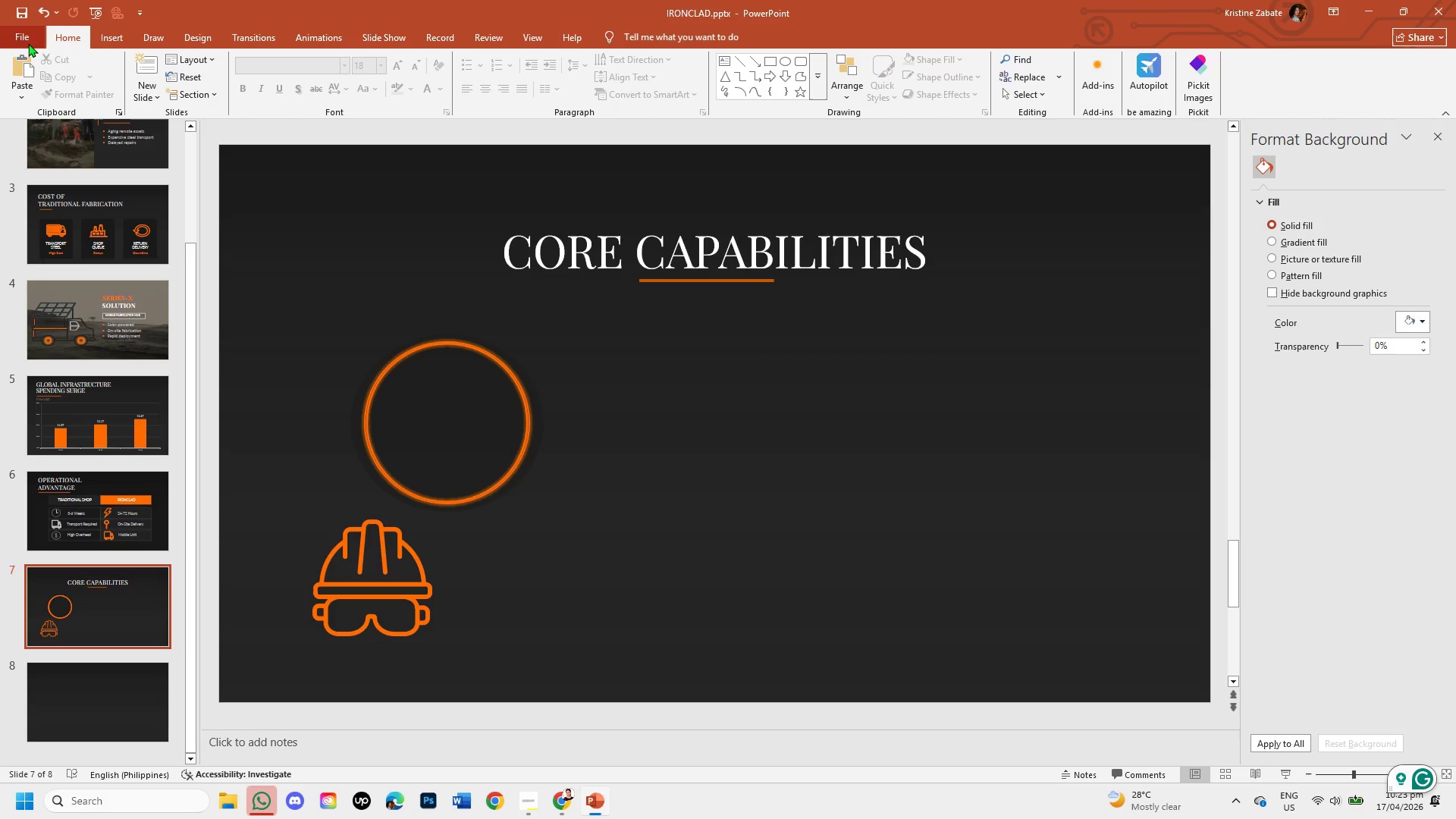 
wait(7.67)
 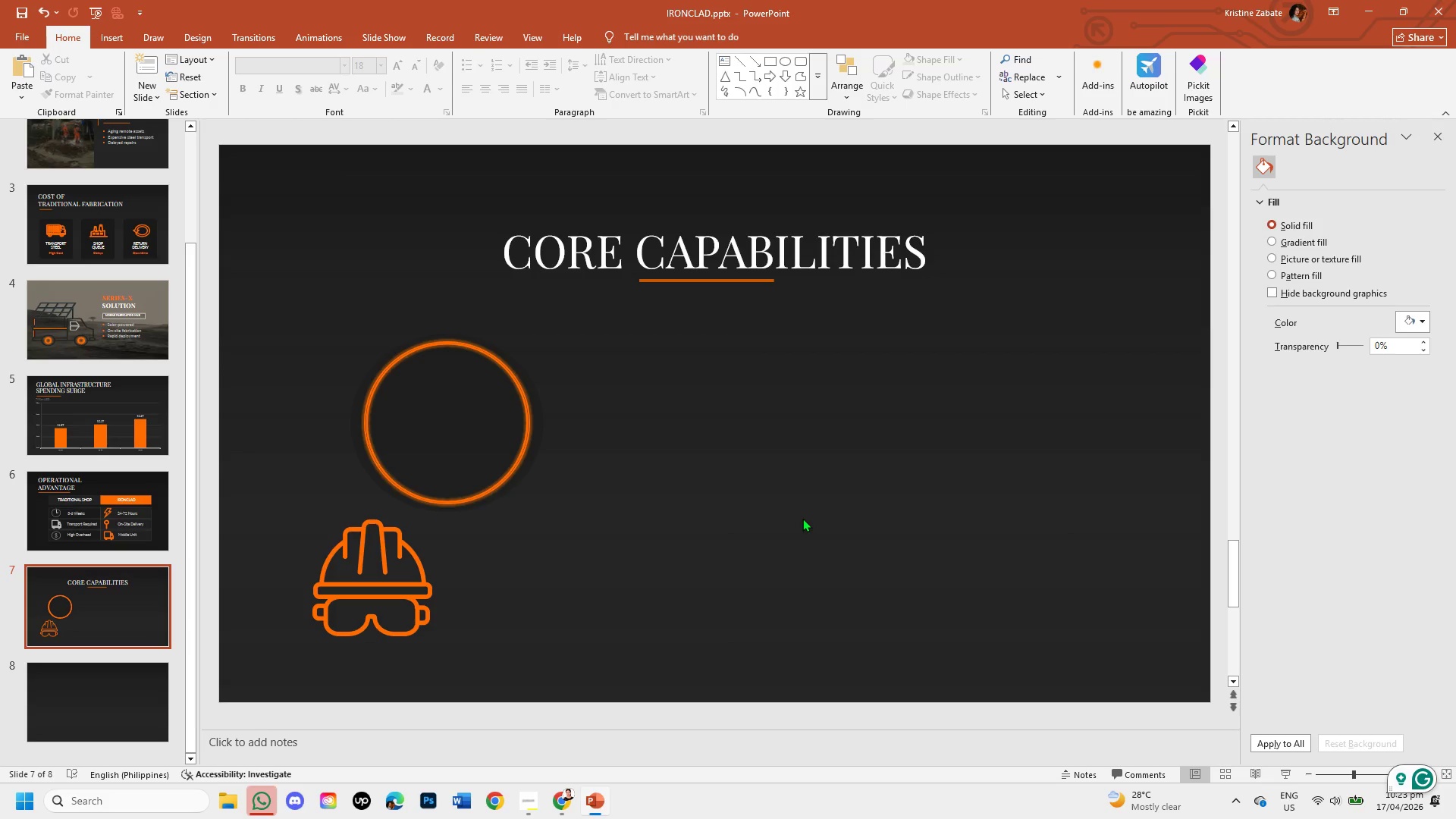 
left_click([484, 497])
 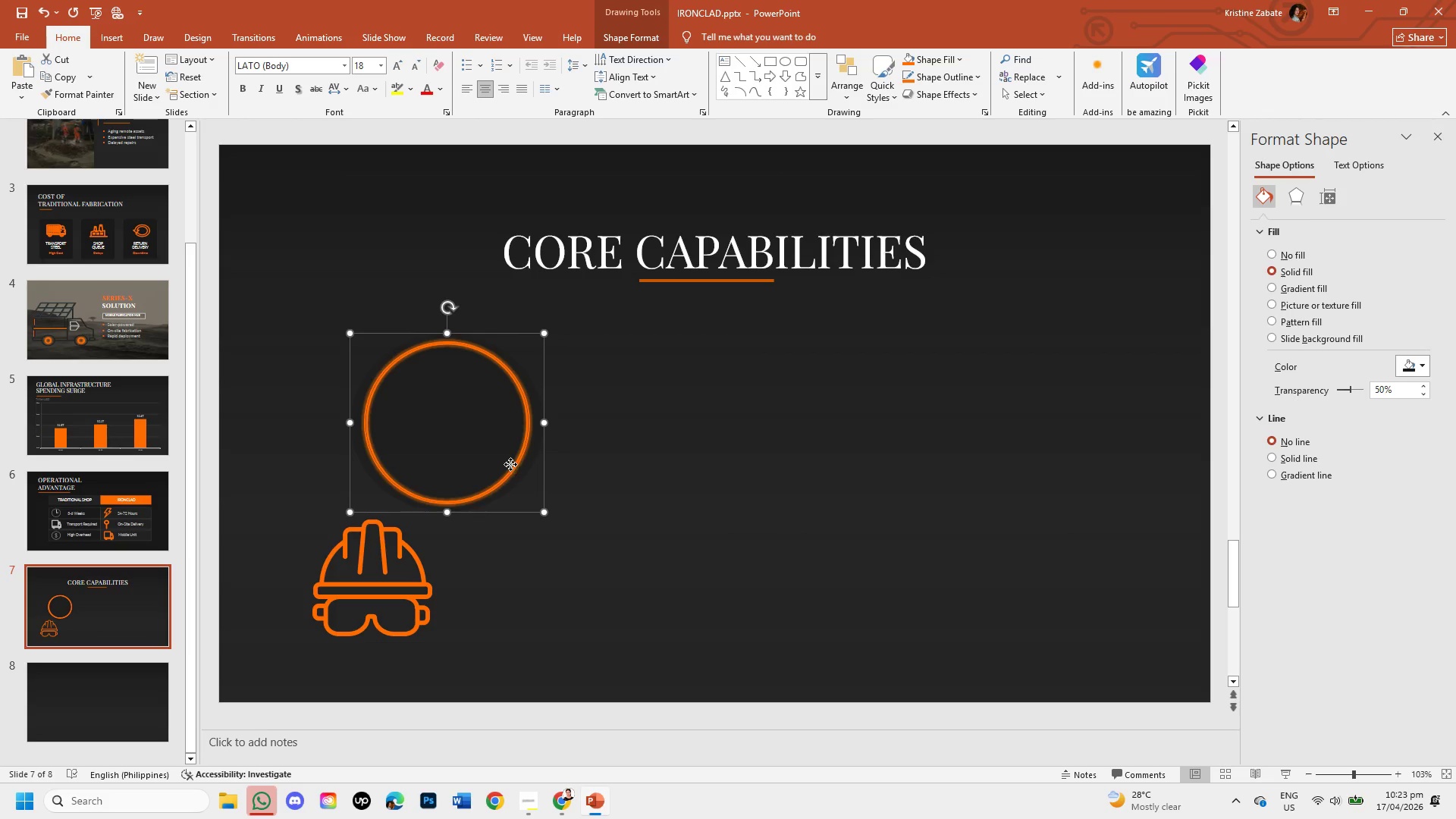 
double_click([510, 464])
 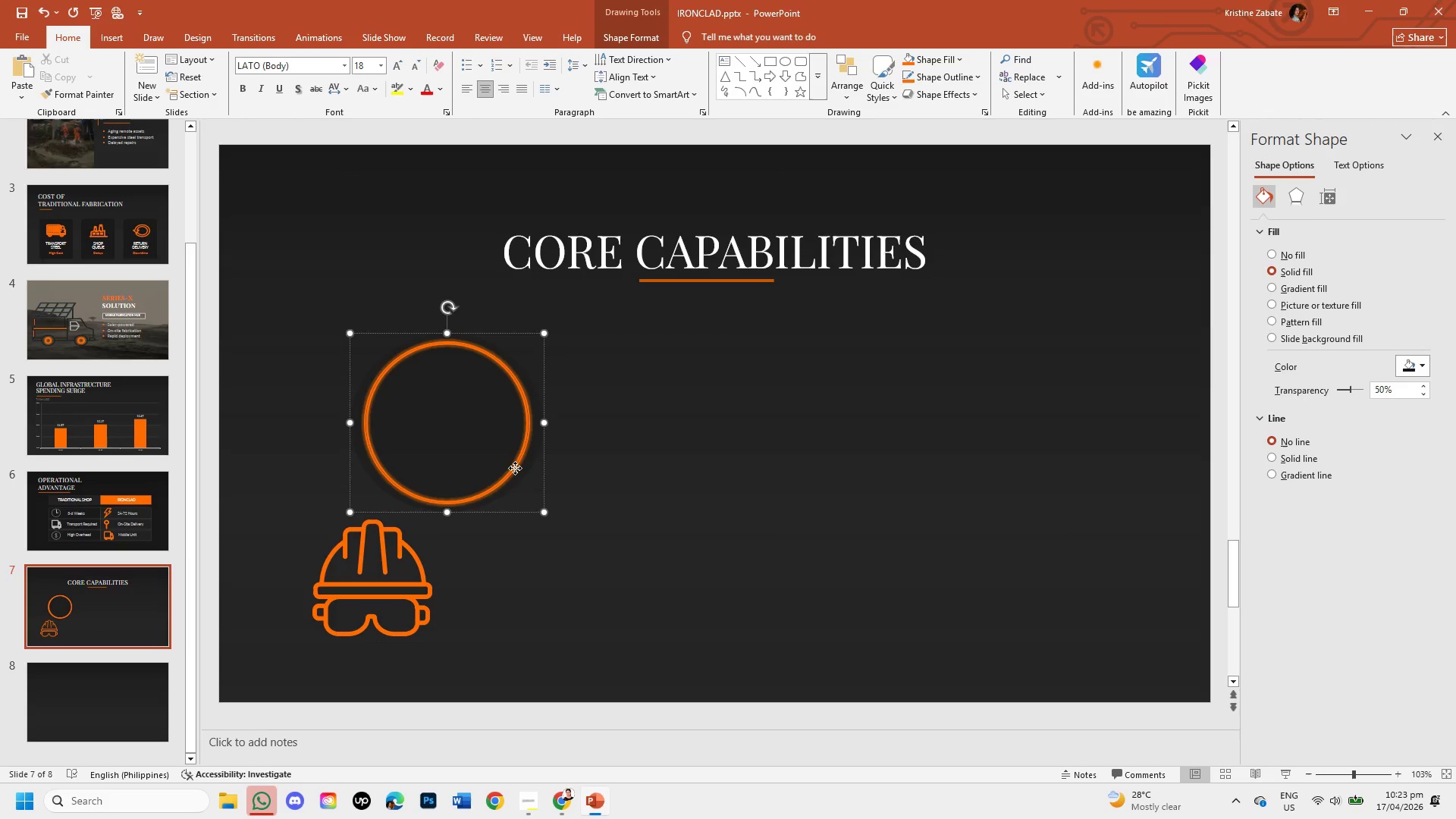 
triple_click([515, 468])
 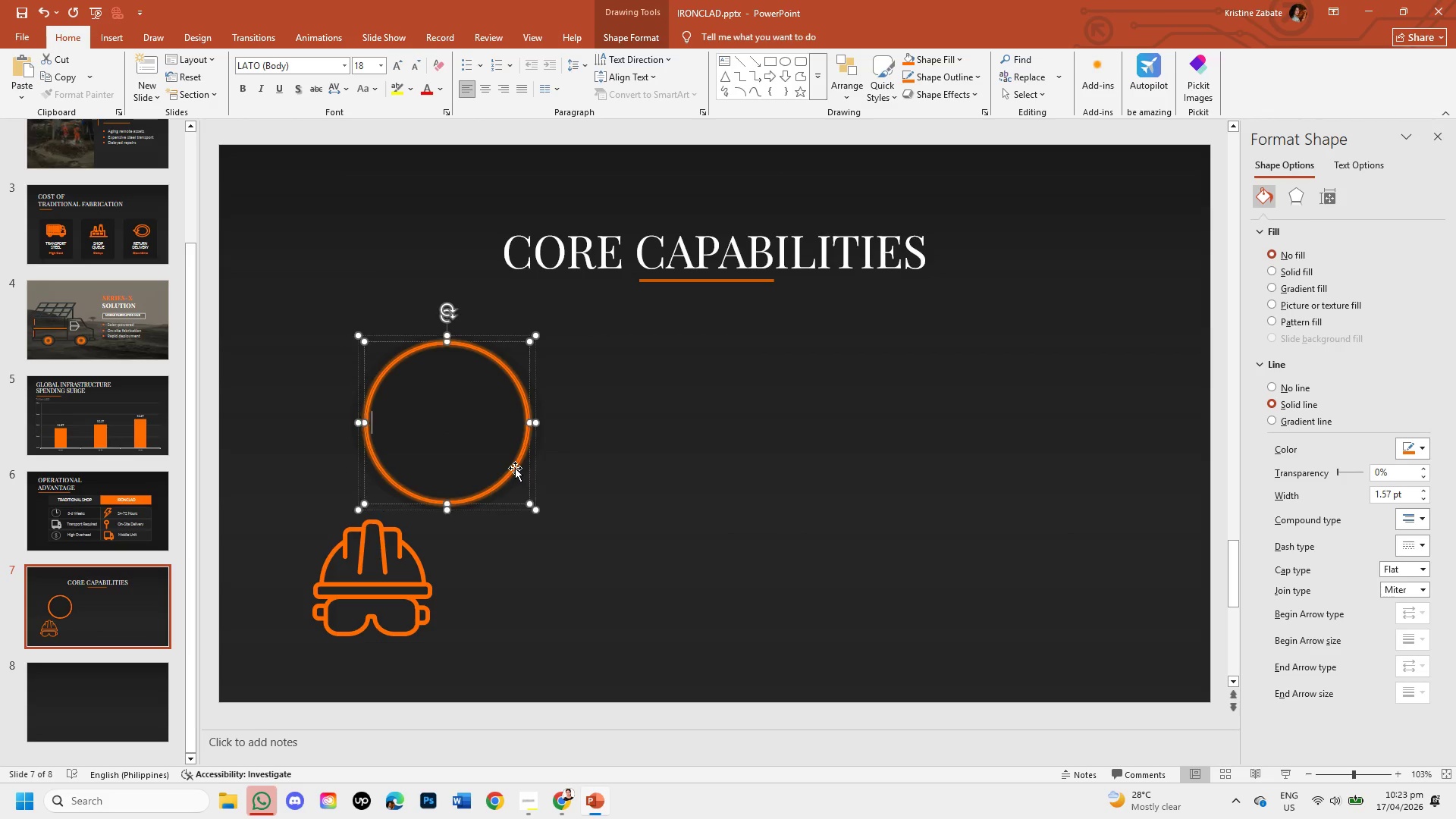 
triple_click([515, 468])
 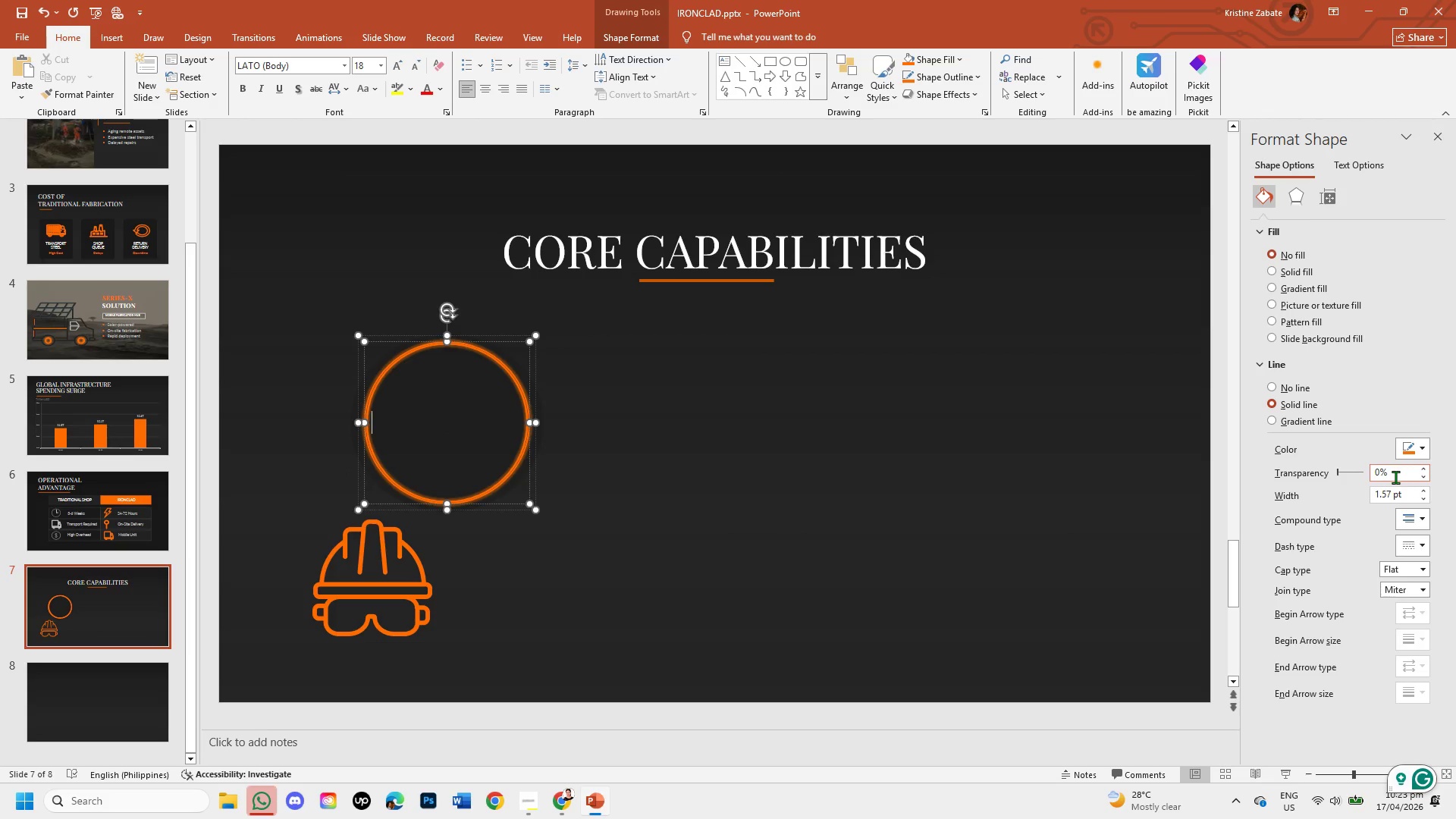 
left_click([1379, 472])
 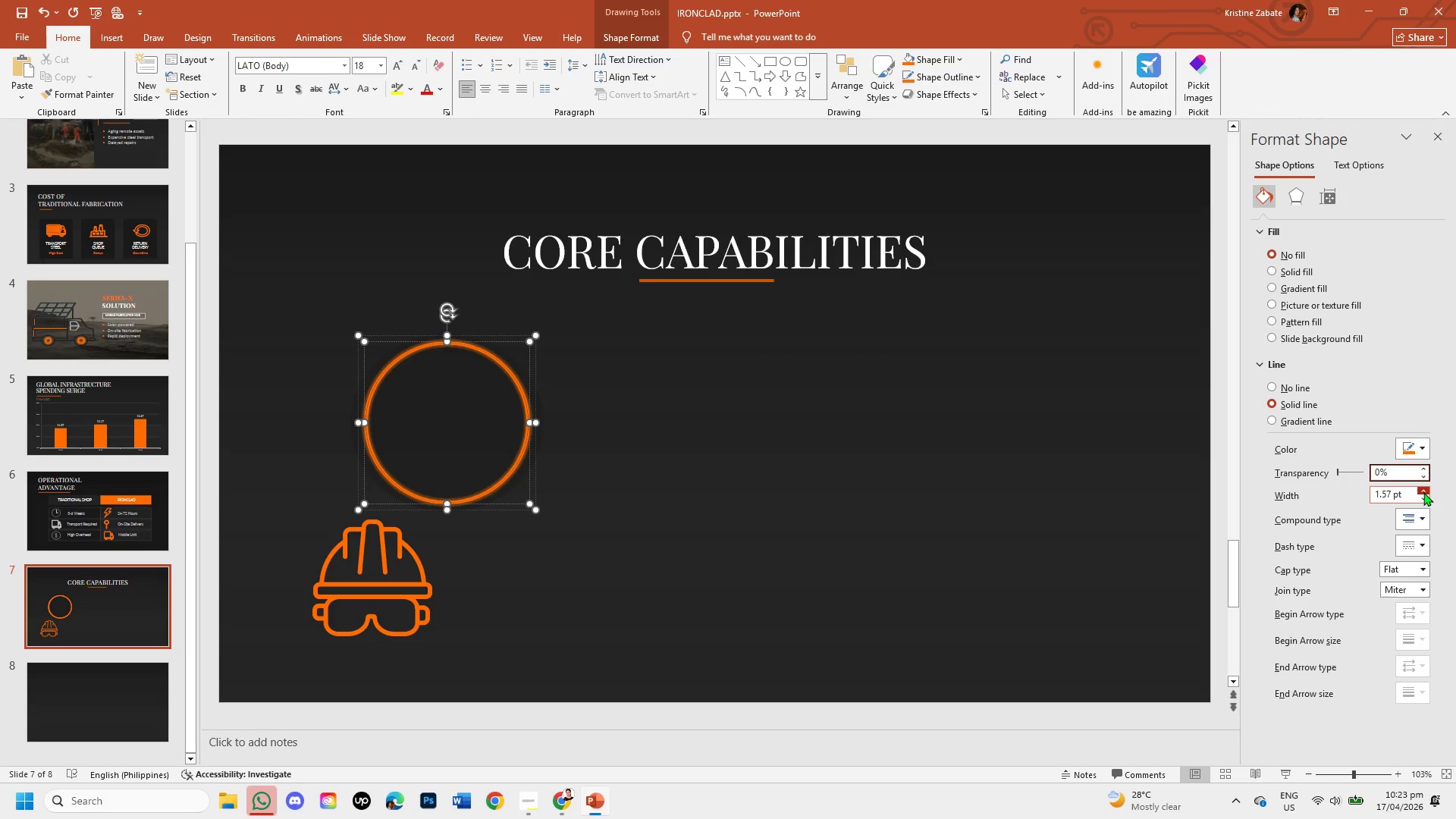 
key(Backspace)
 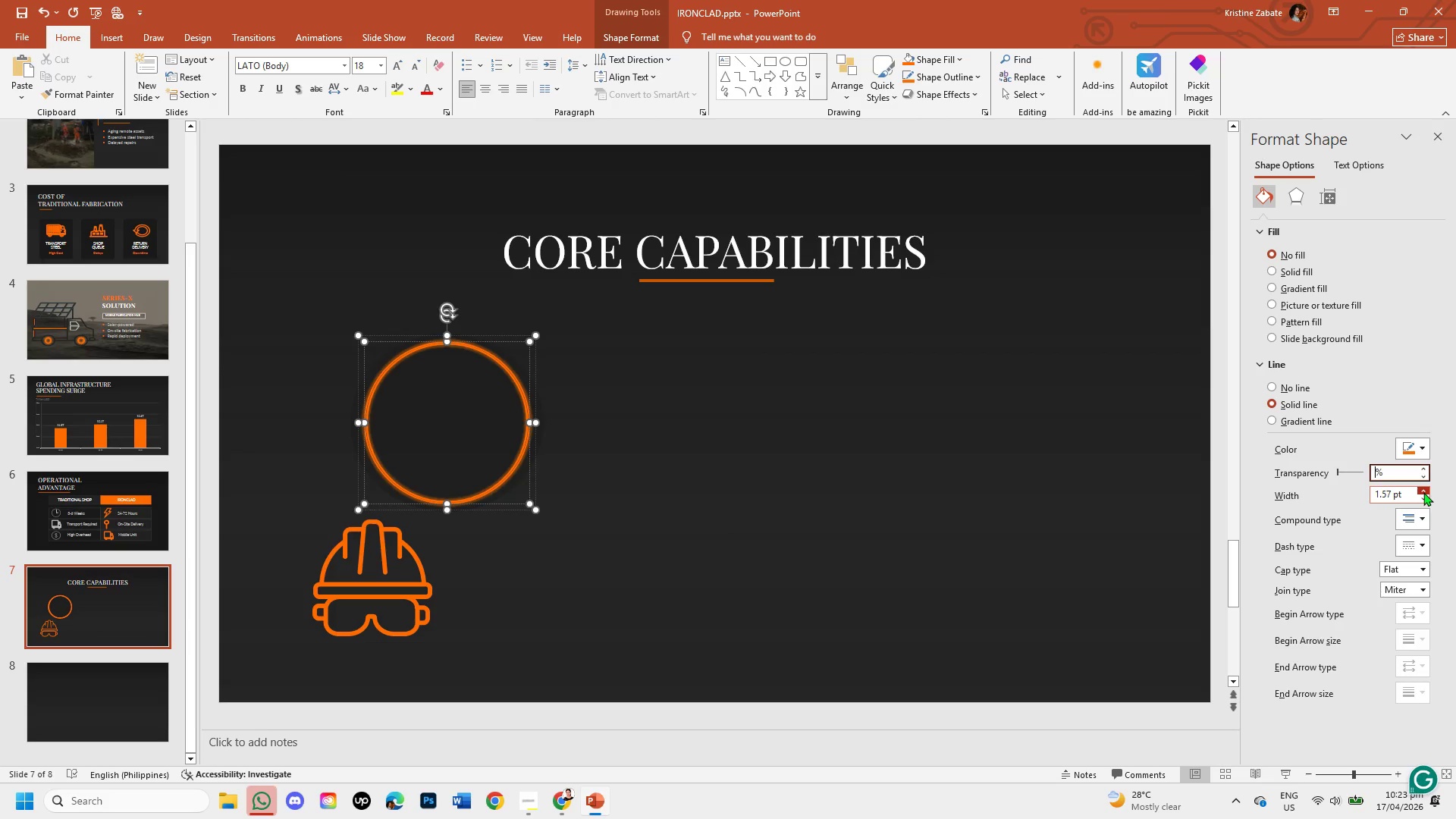 
key(Numpad2)
 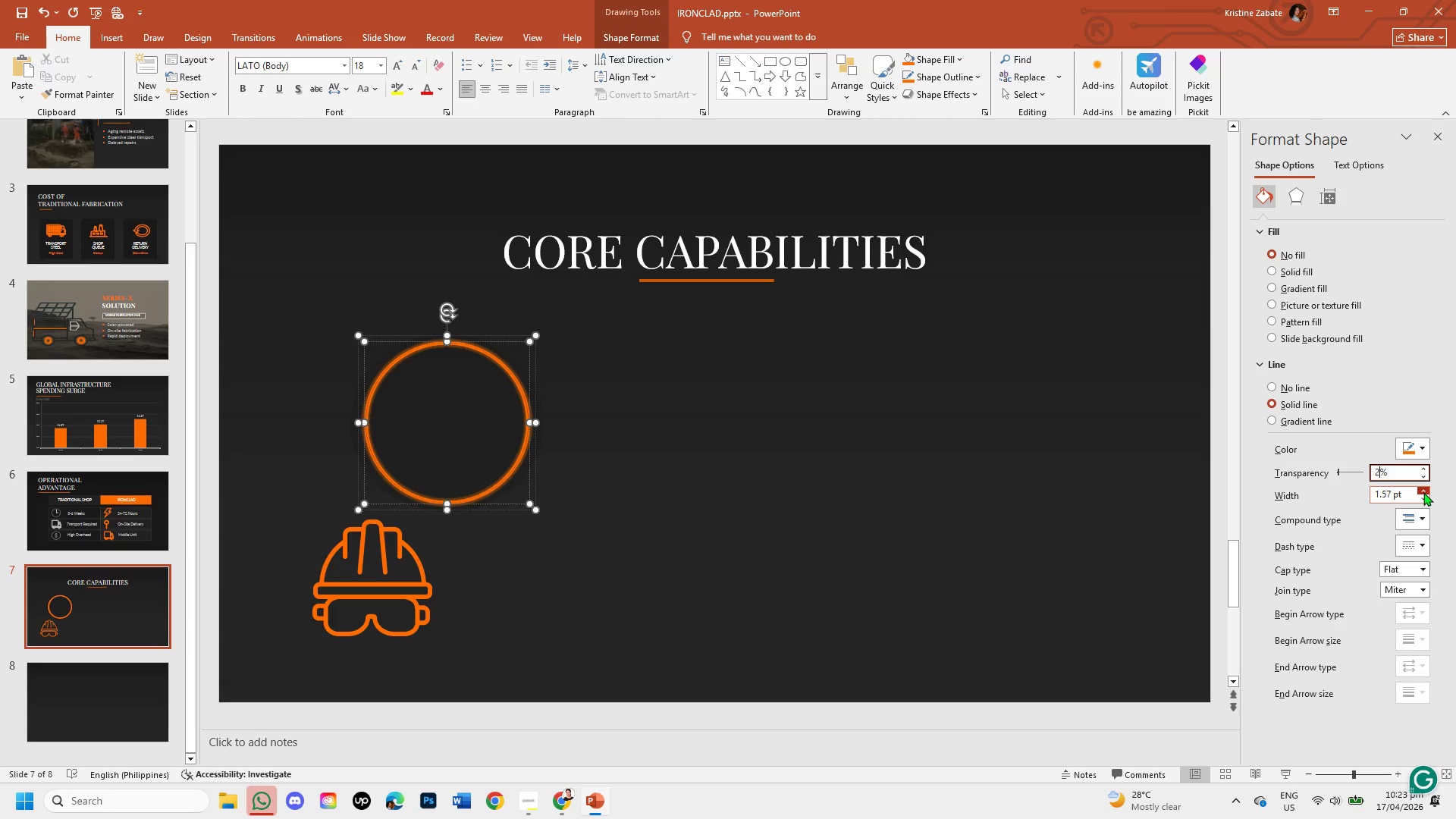 
key(Numpad0)
 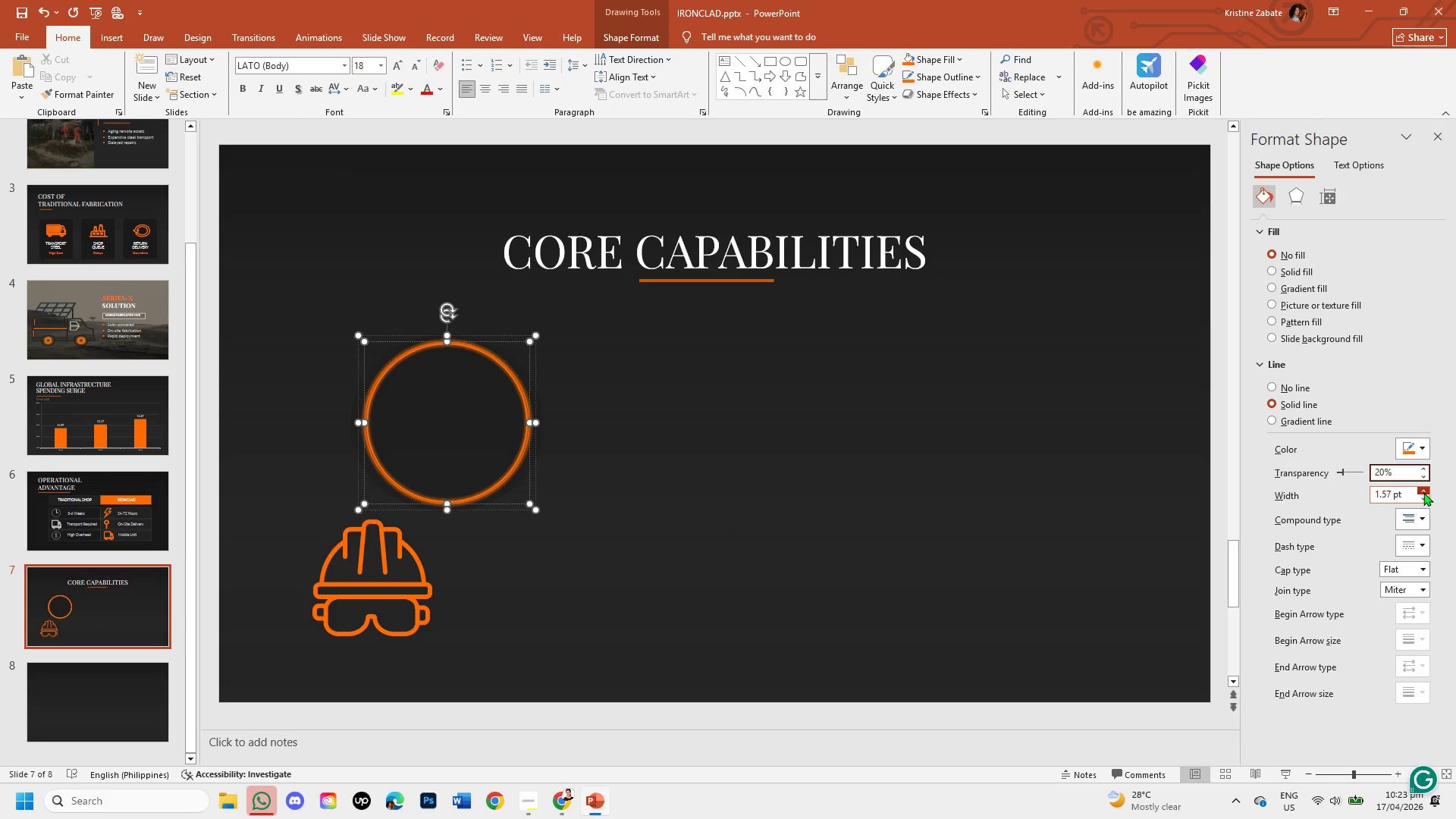 
key(Backspace)
 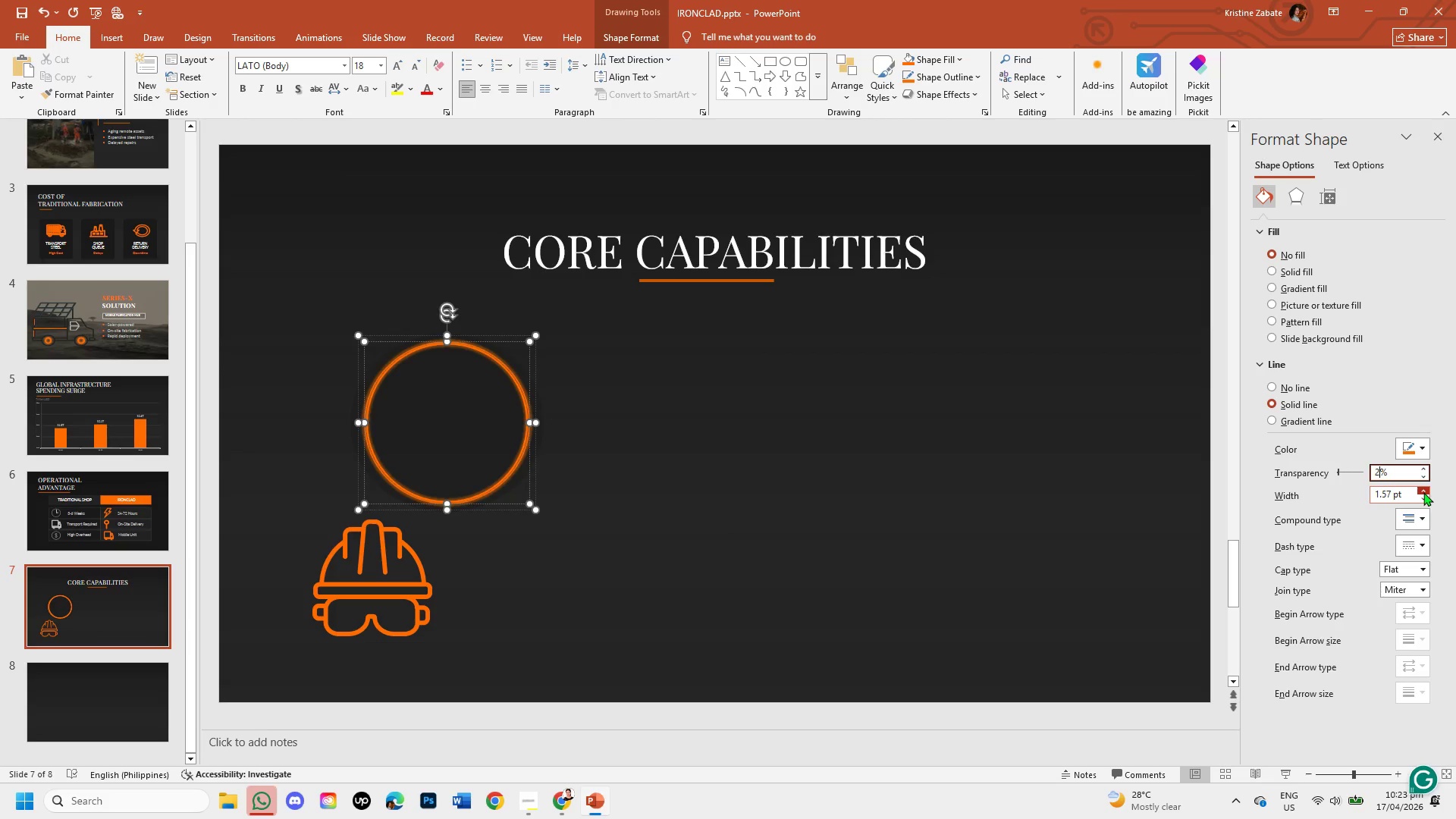 
key(Backspace)
 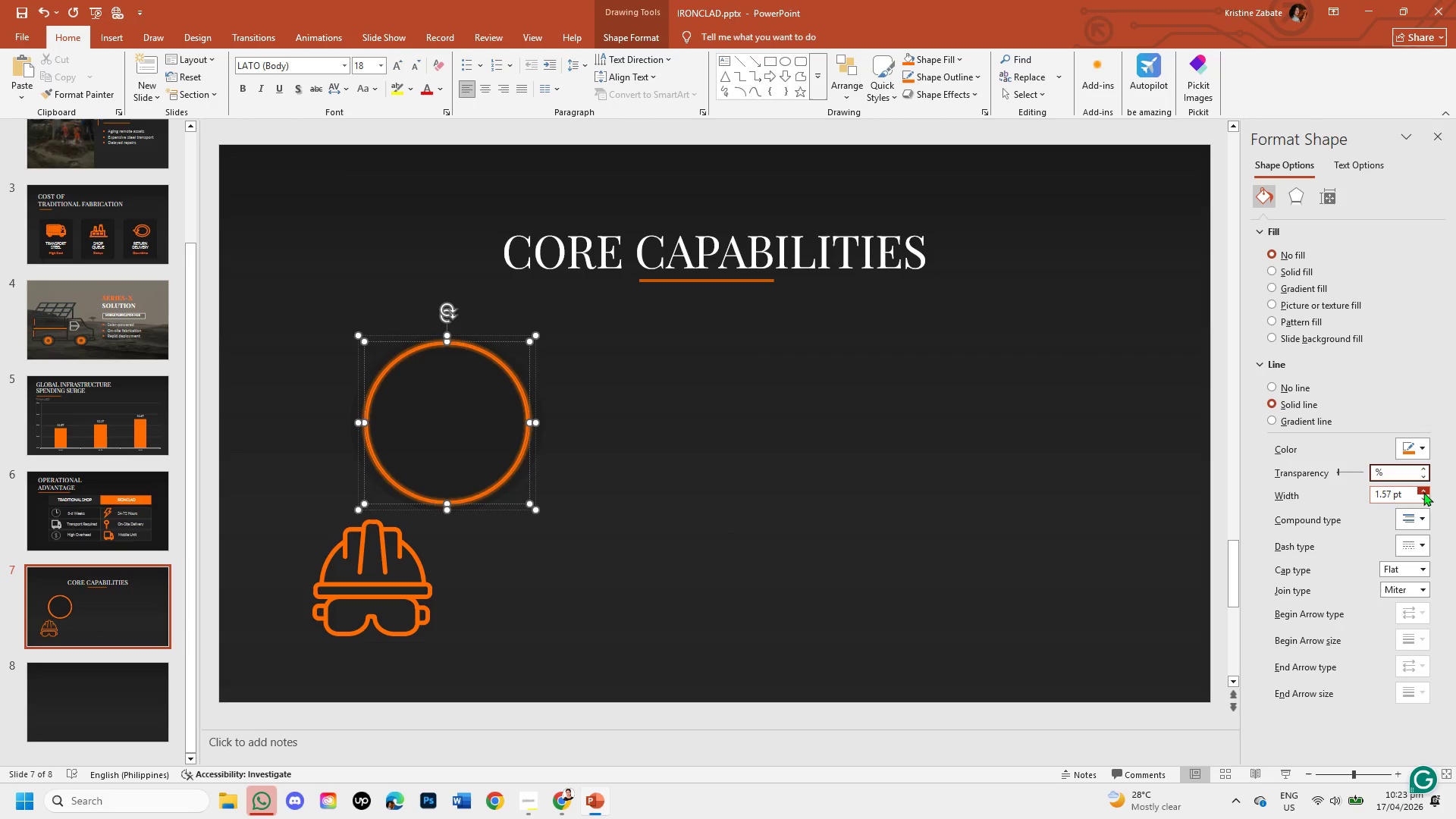 
key(Numpad3)
 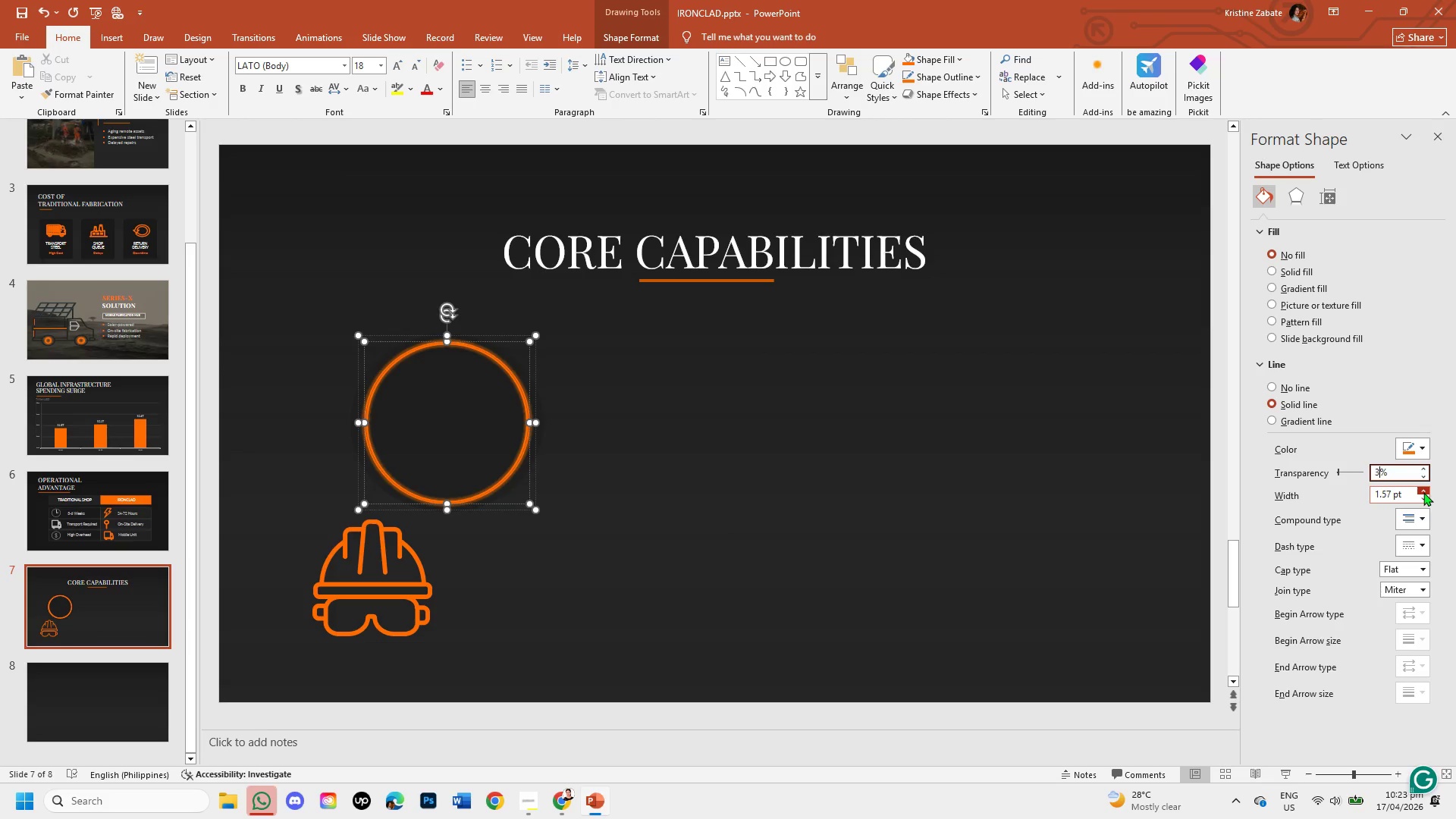 
key(Numpad0)
 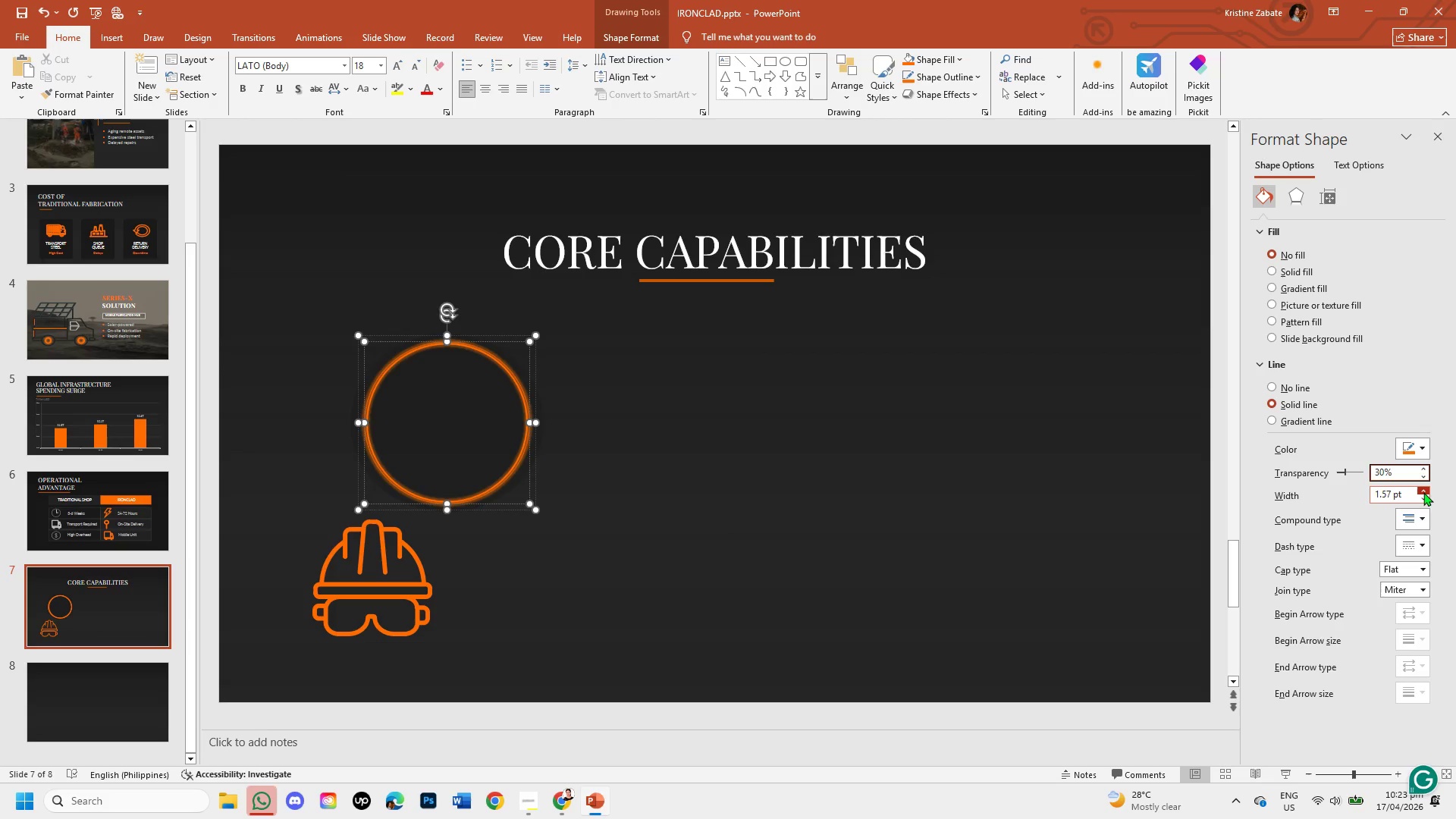 
key(Backspace)
 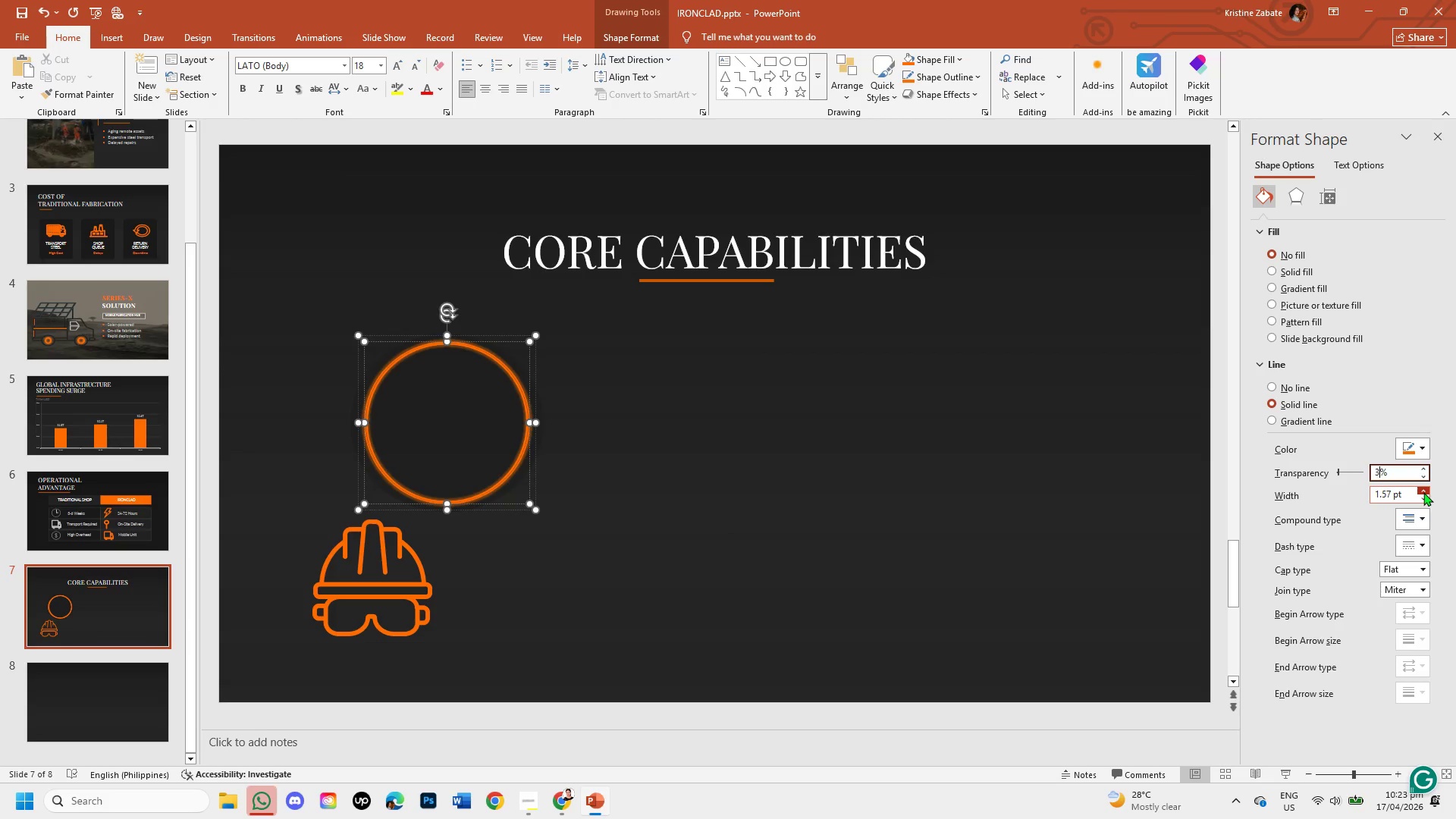 
key(Backspace)
 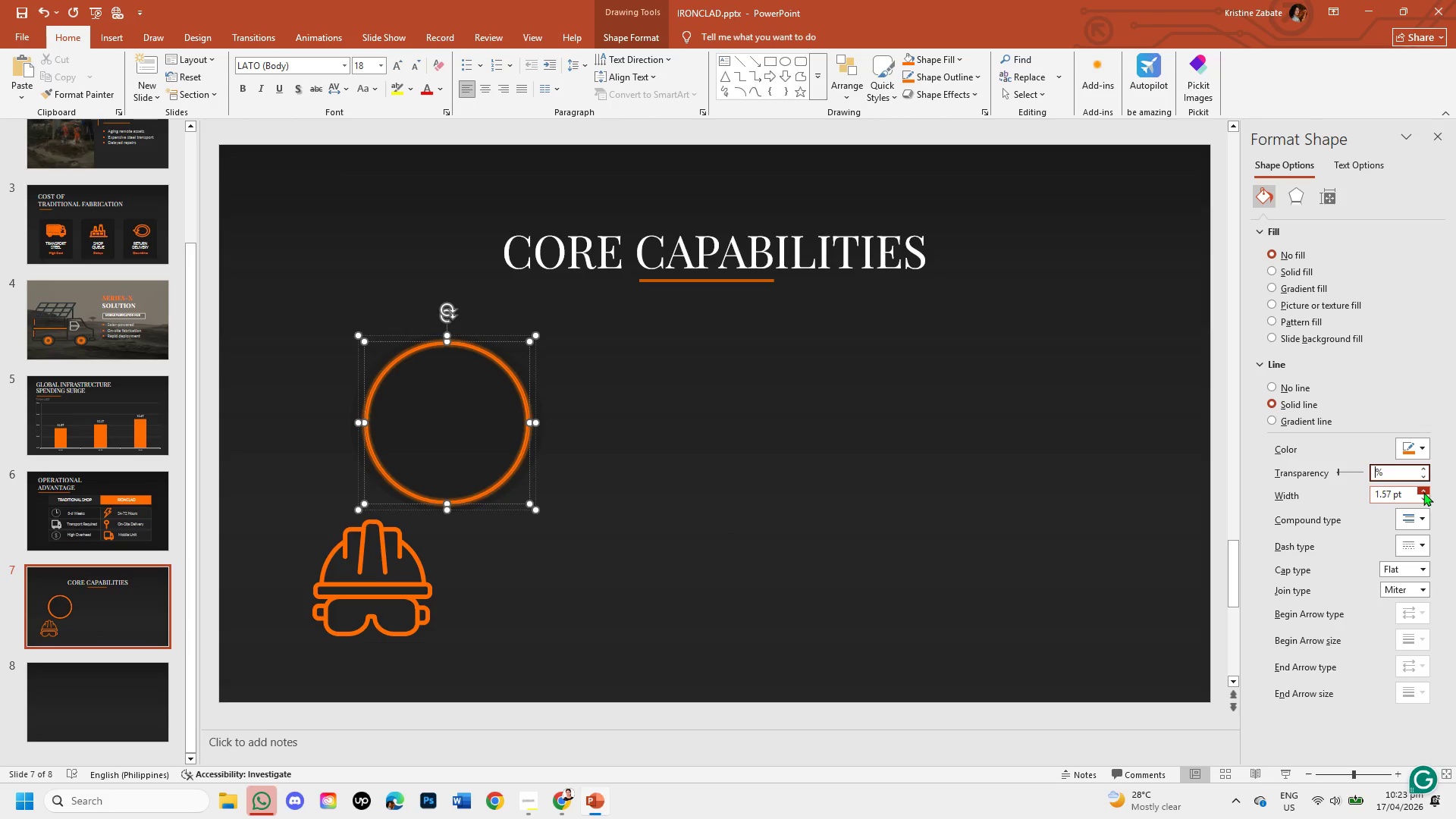 
key(Numpad5)
 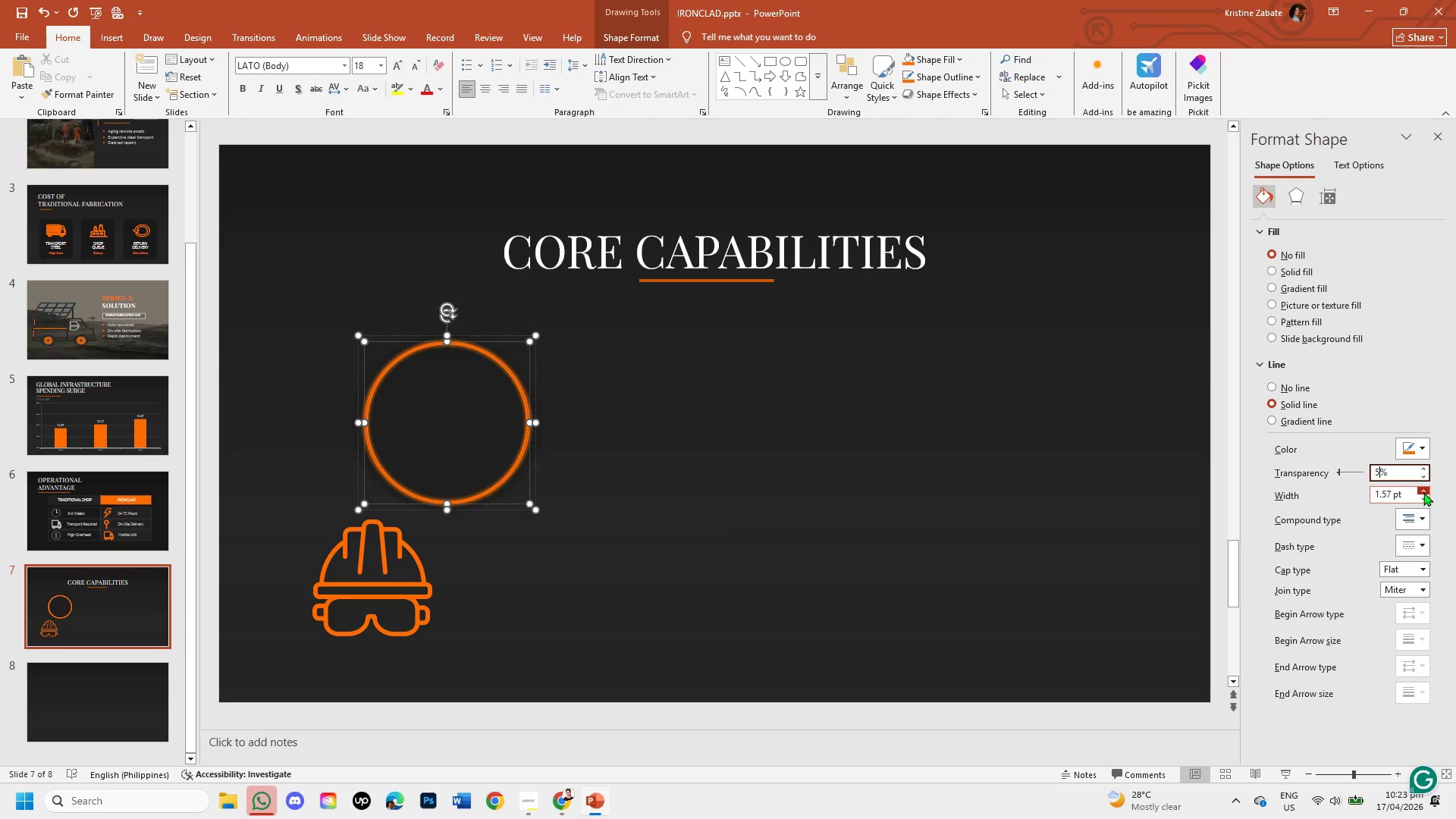 
key(Numpad0)
 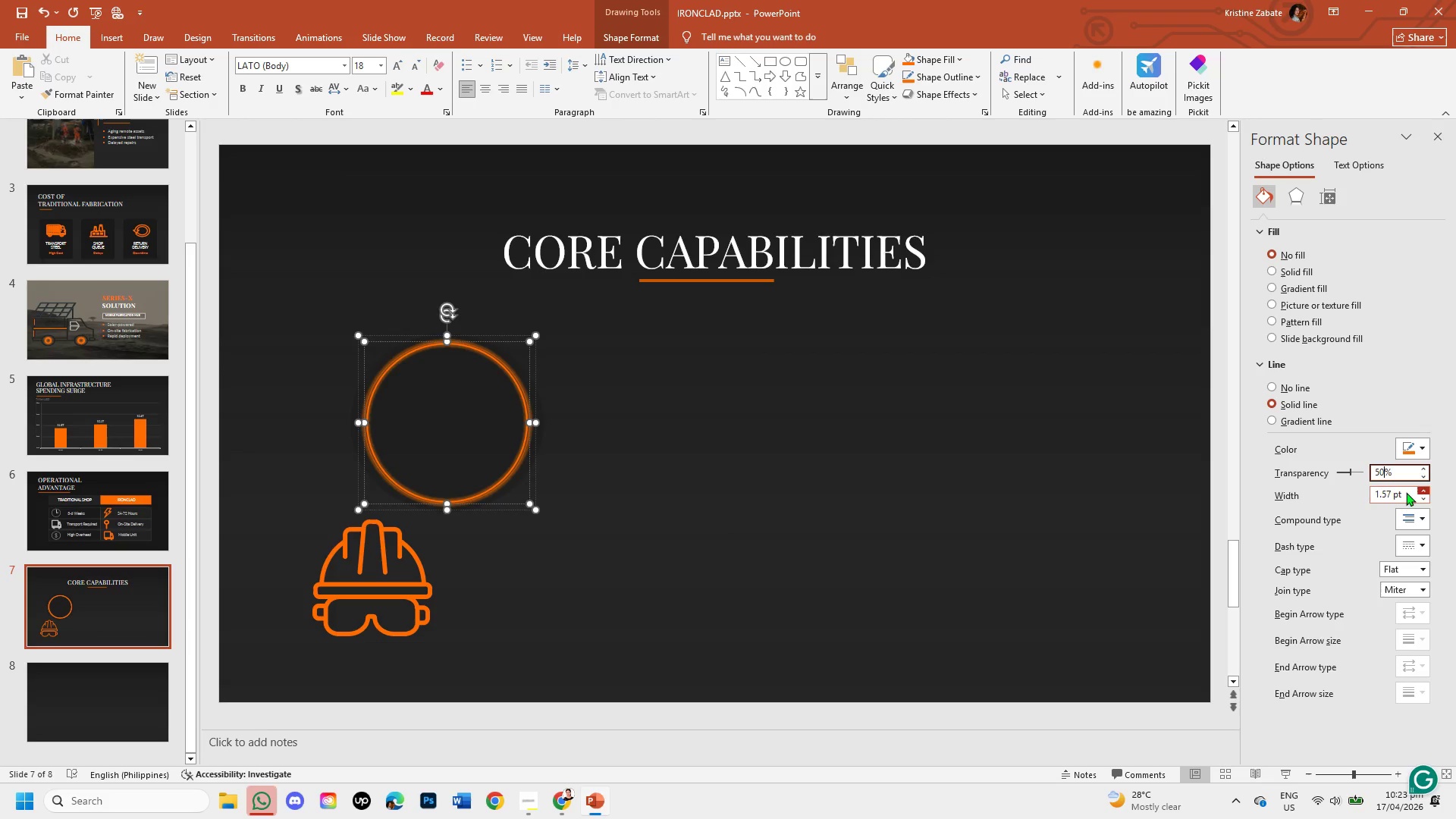 
left_click([730, 570])
 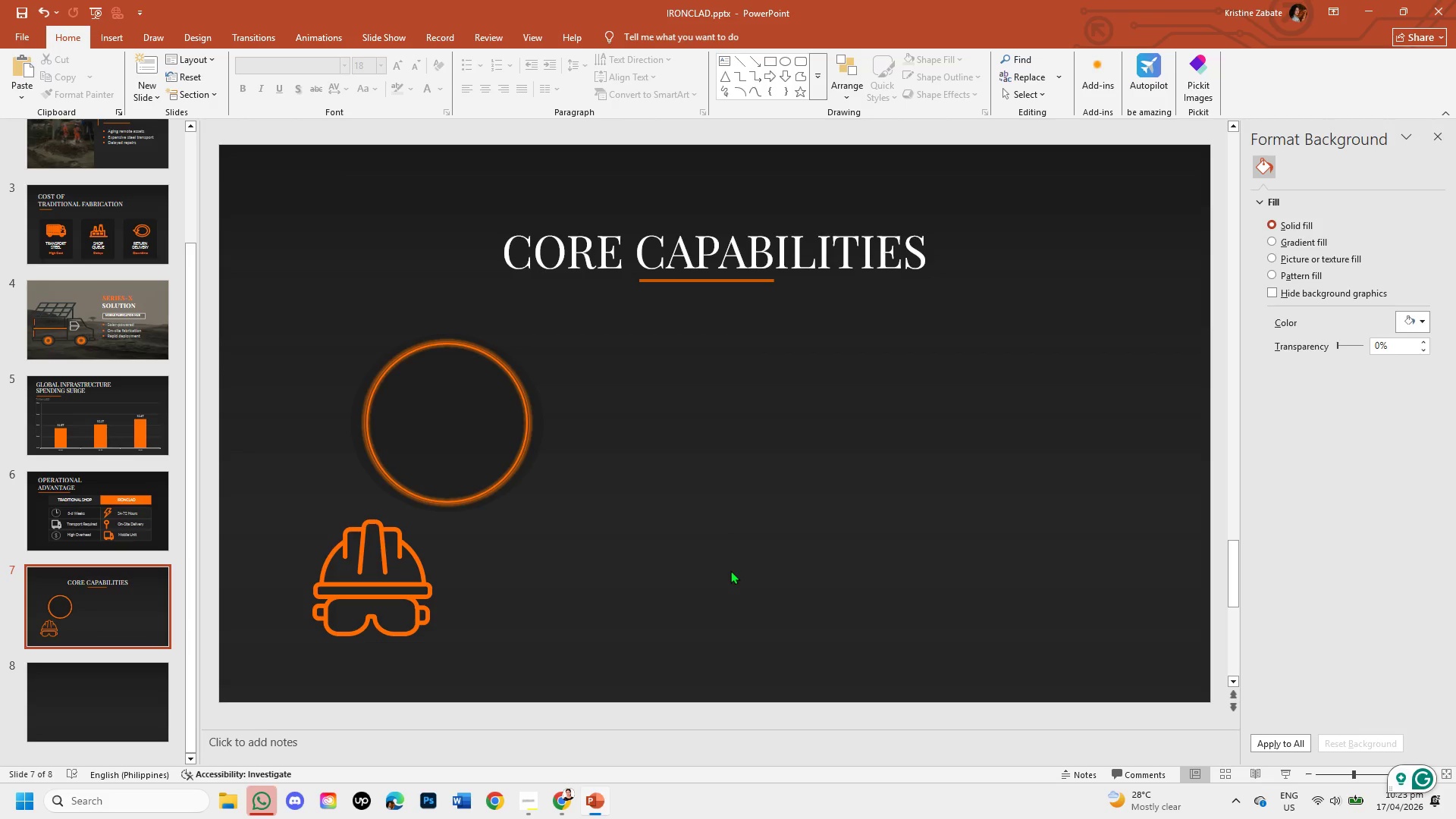 
left_click([406, 607])
 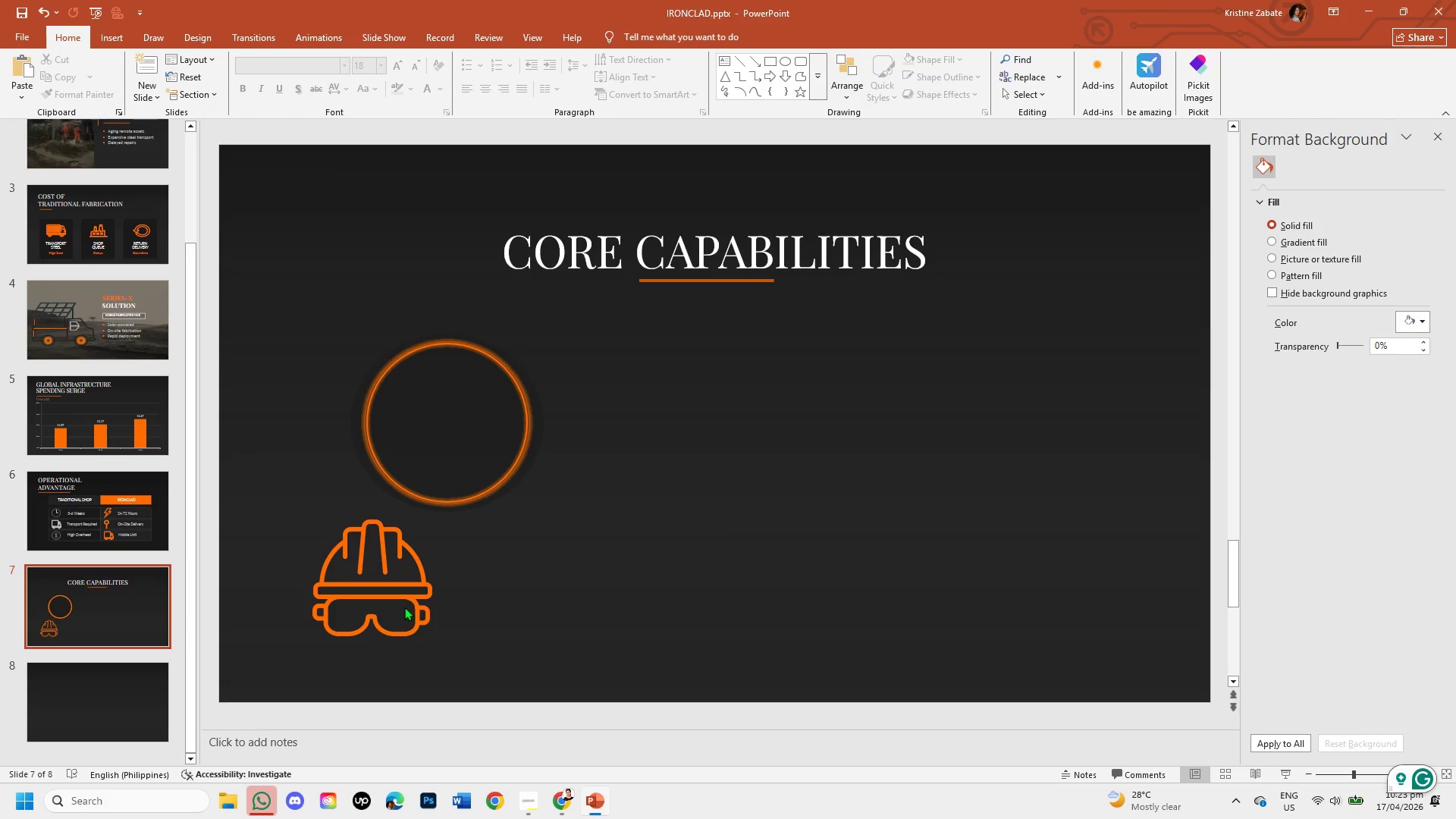 
left_click([404, 607])
 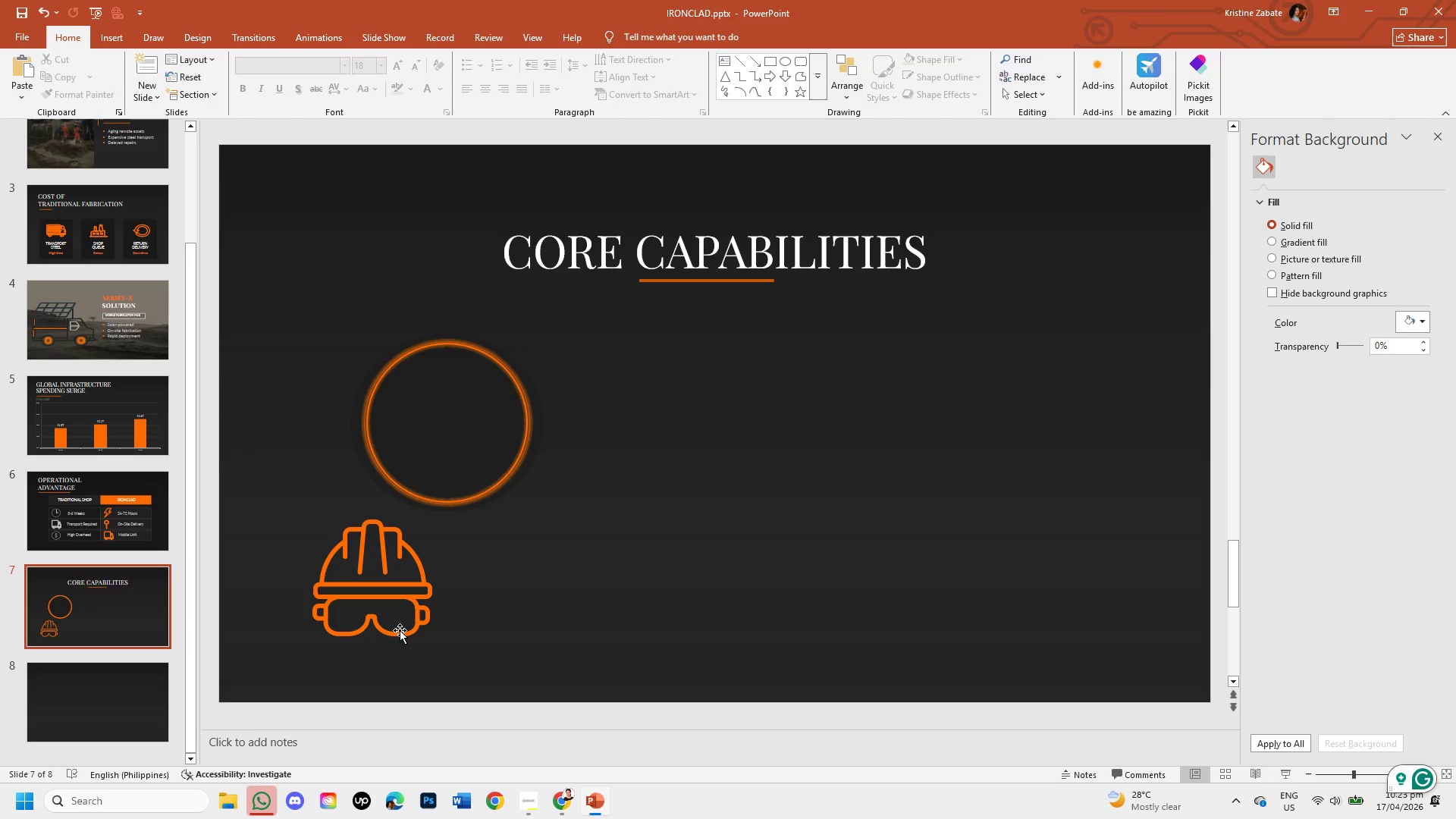 
left_click([400, 630])
 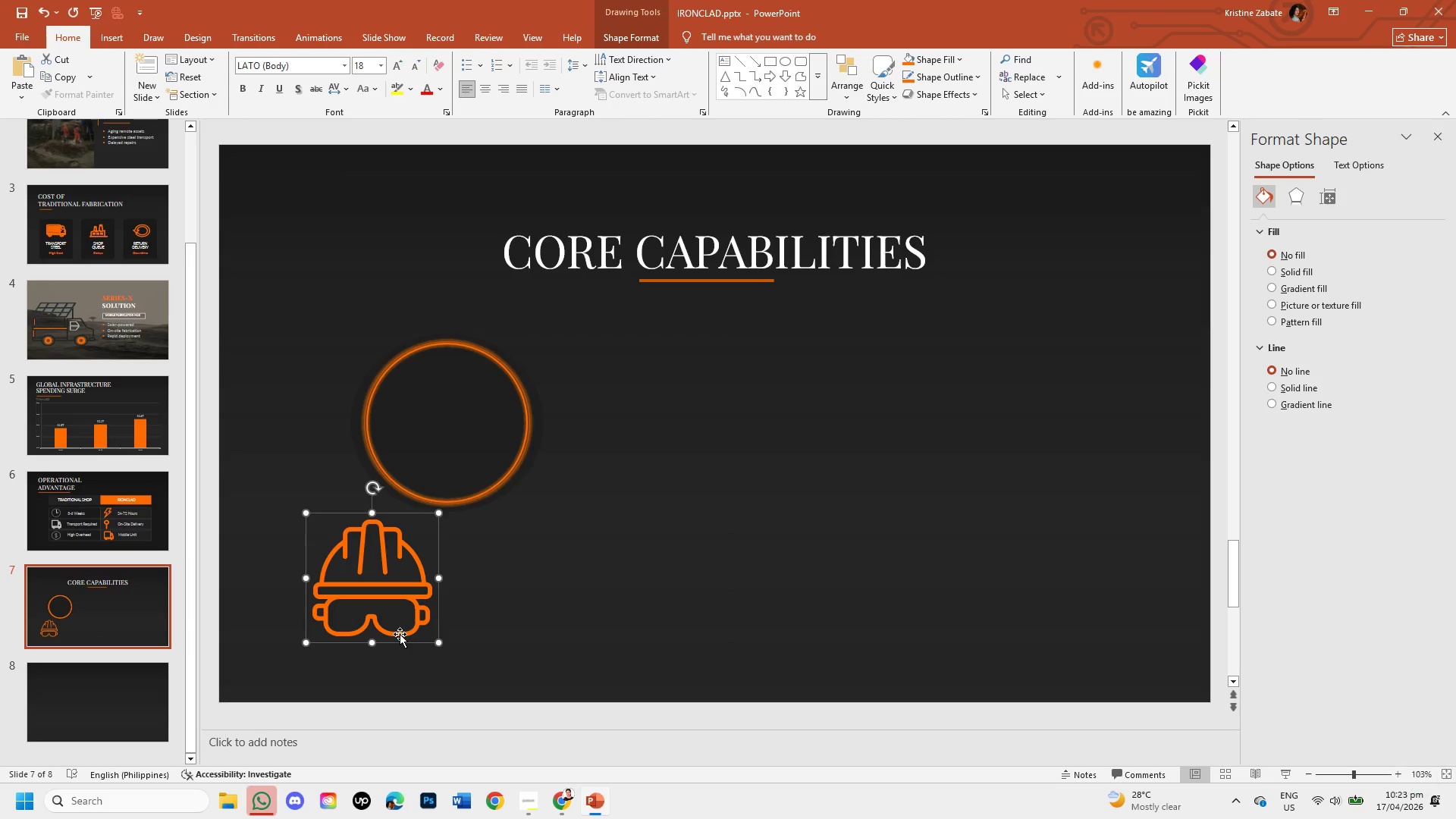 
left_click_drag(start_coordinate=[400, 634], to_coordinate=[472, 472])
 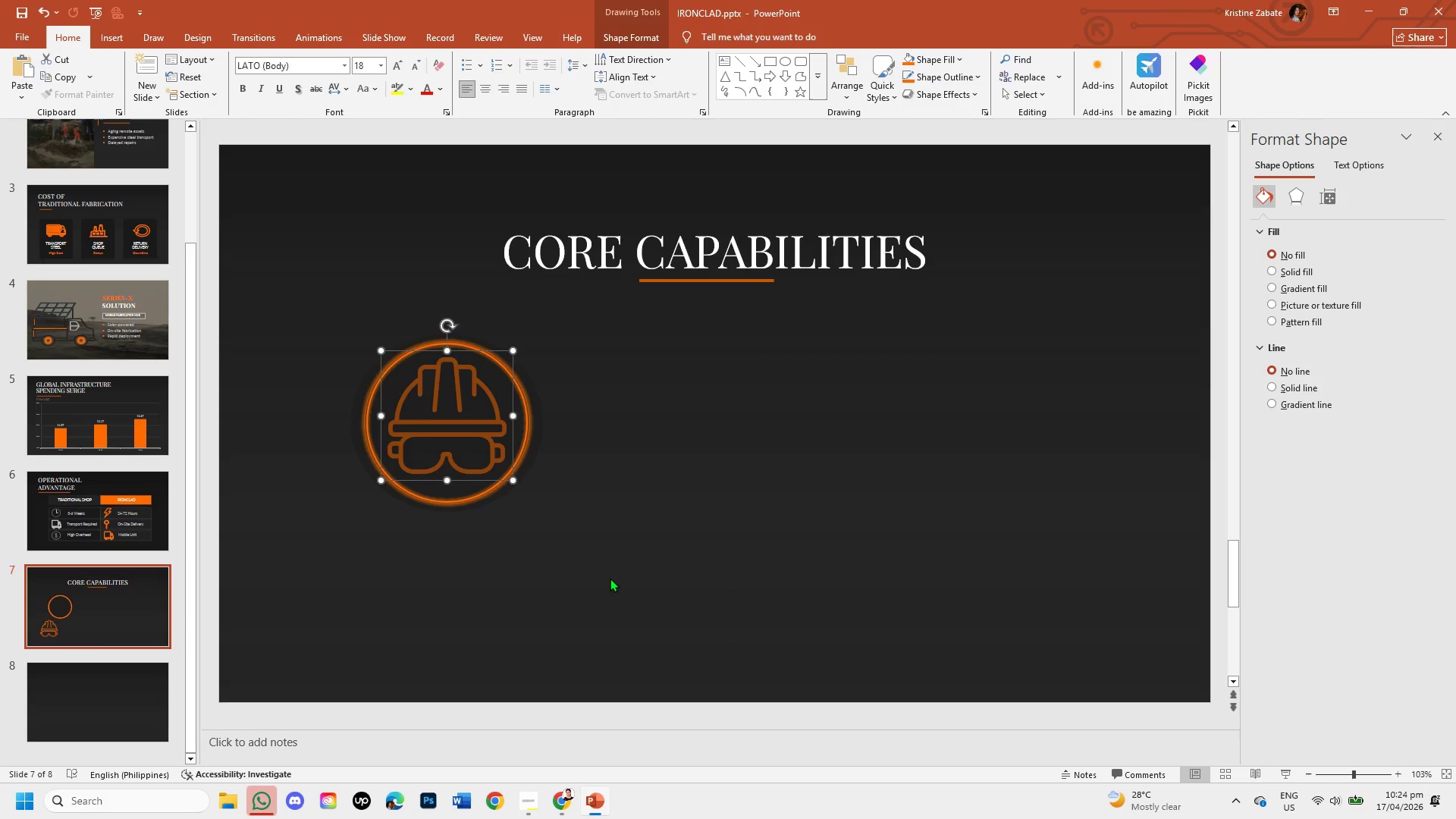 
left_click([611, 580])
 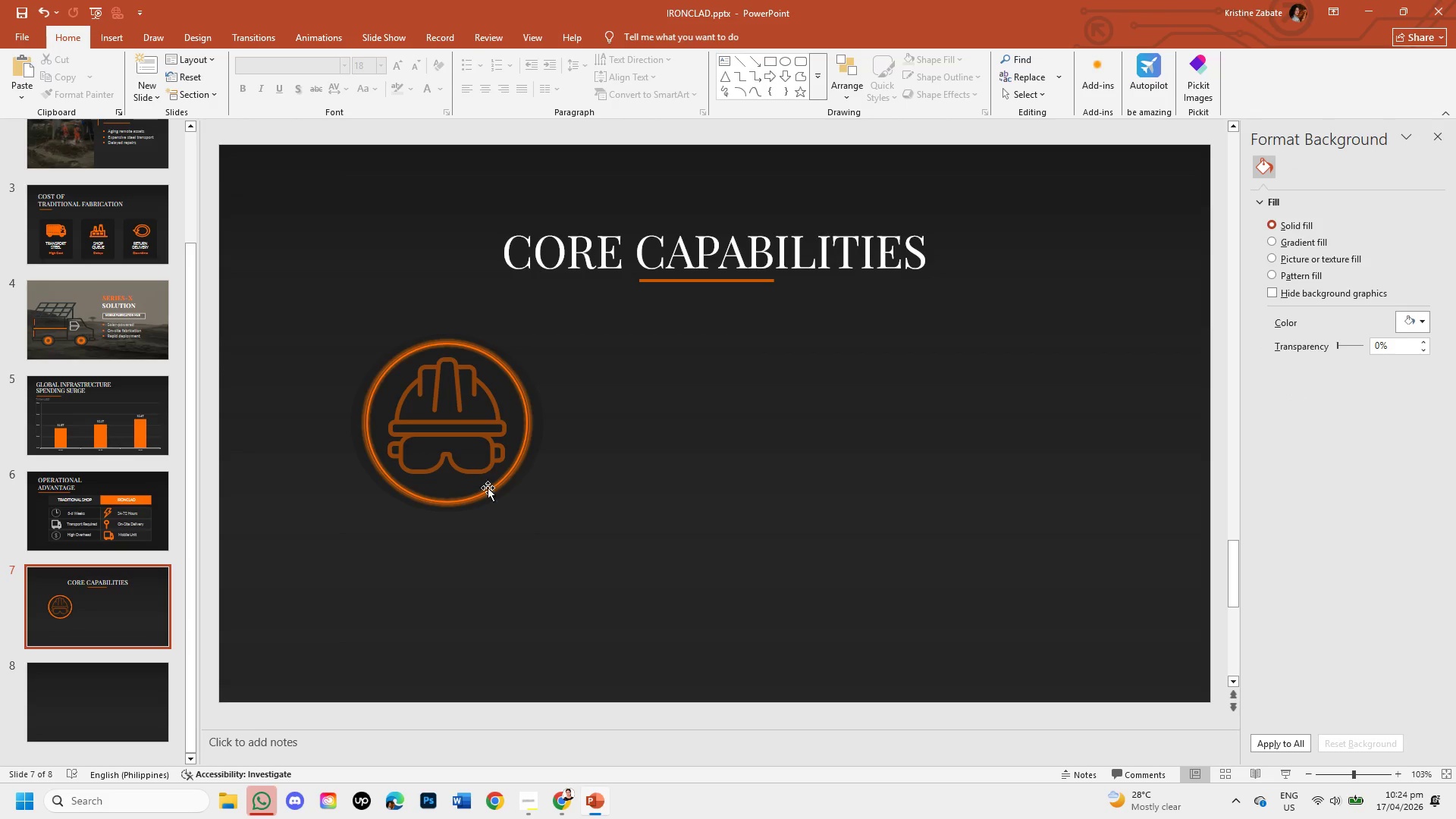 
left_click([453, 442])
 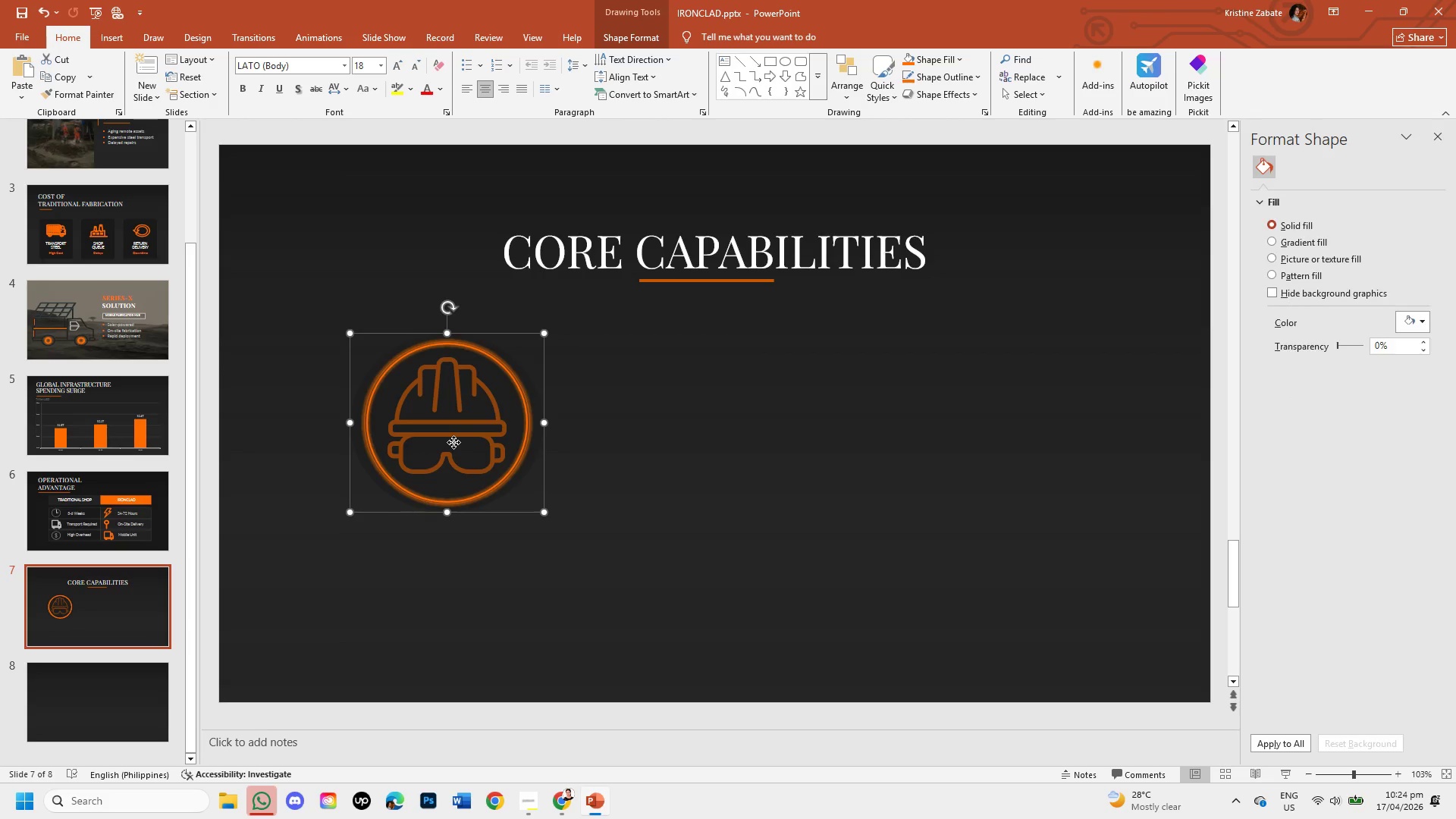 
right_click([453, 442])
 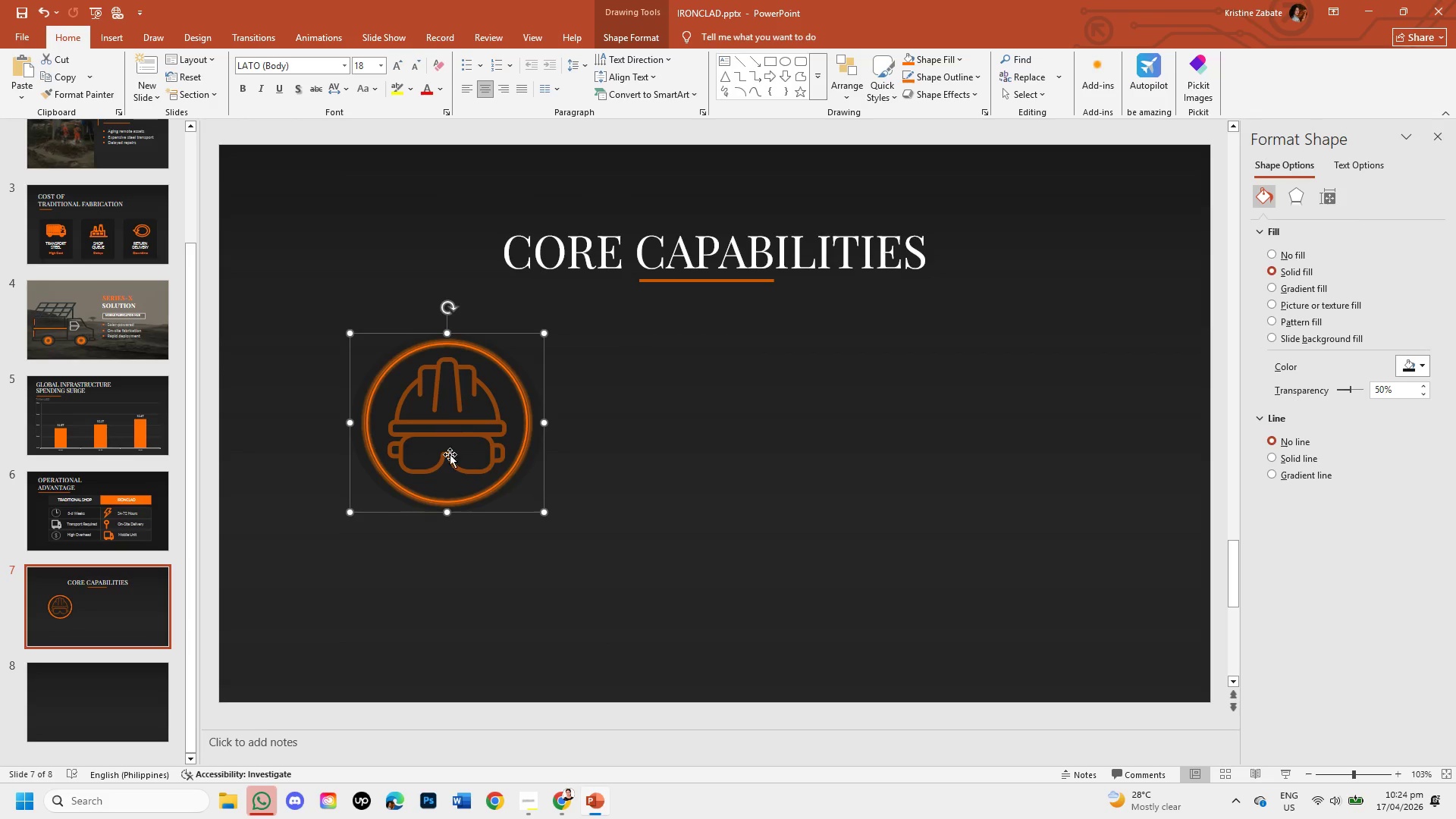 
double_click([450, 454])
 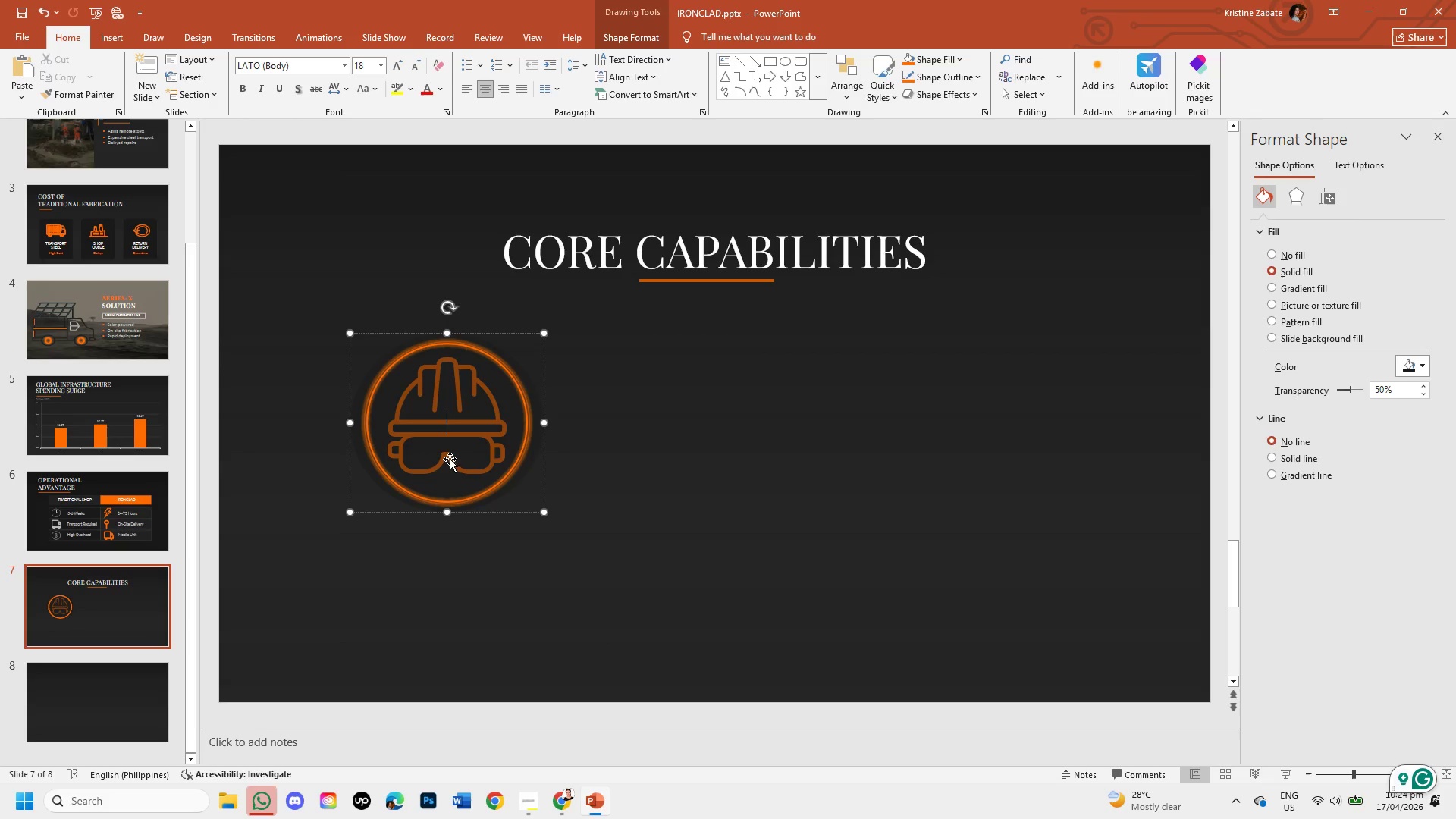 
triple_click([450, 460])
 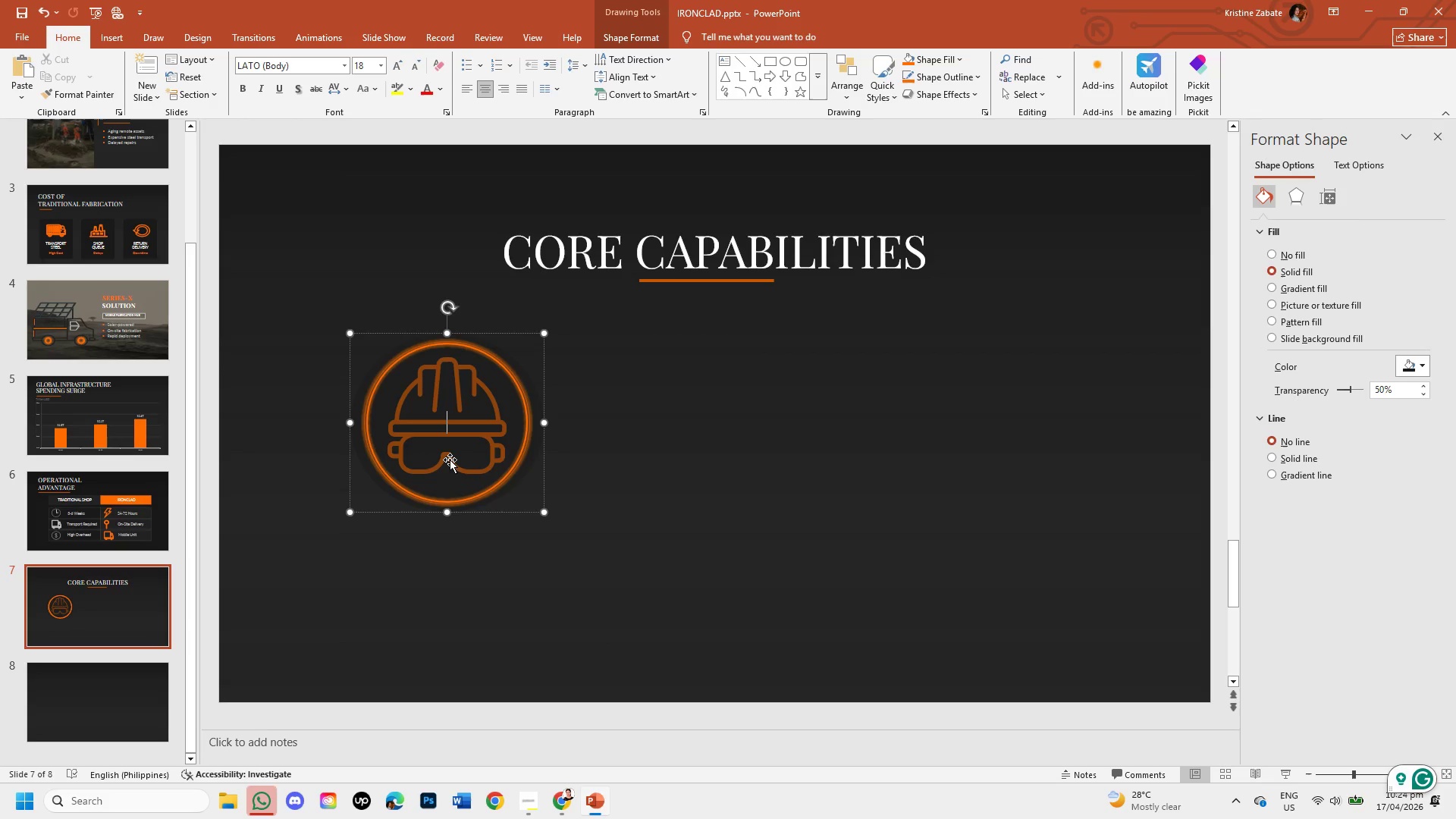 
triple_click([450, 460])
 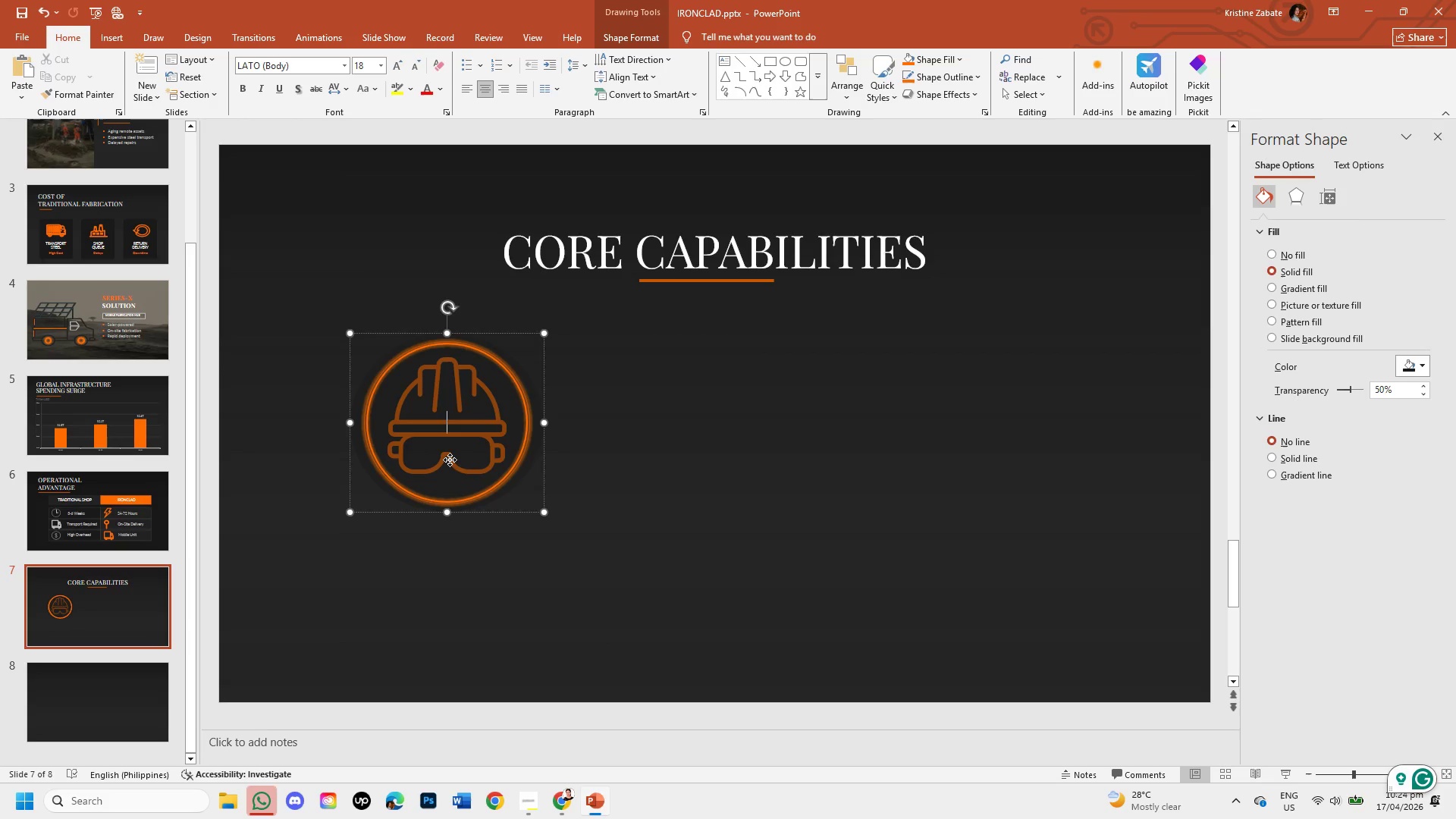 
triple_click([450, 460])
 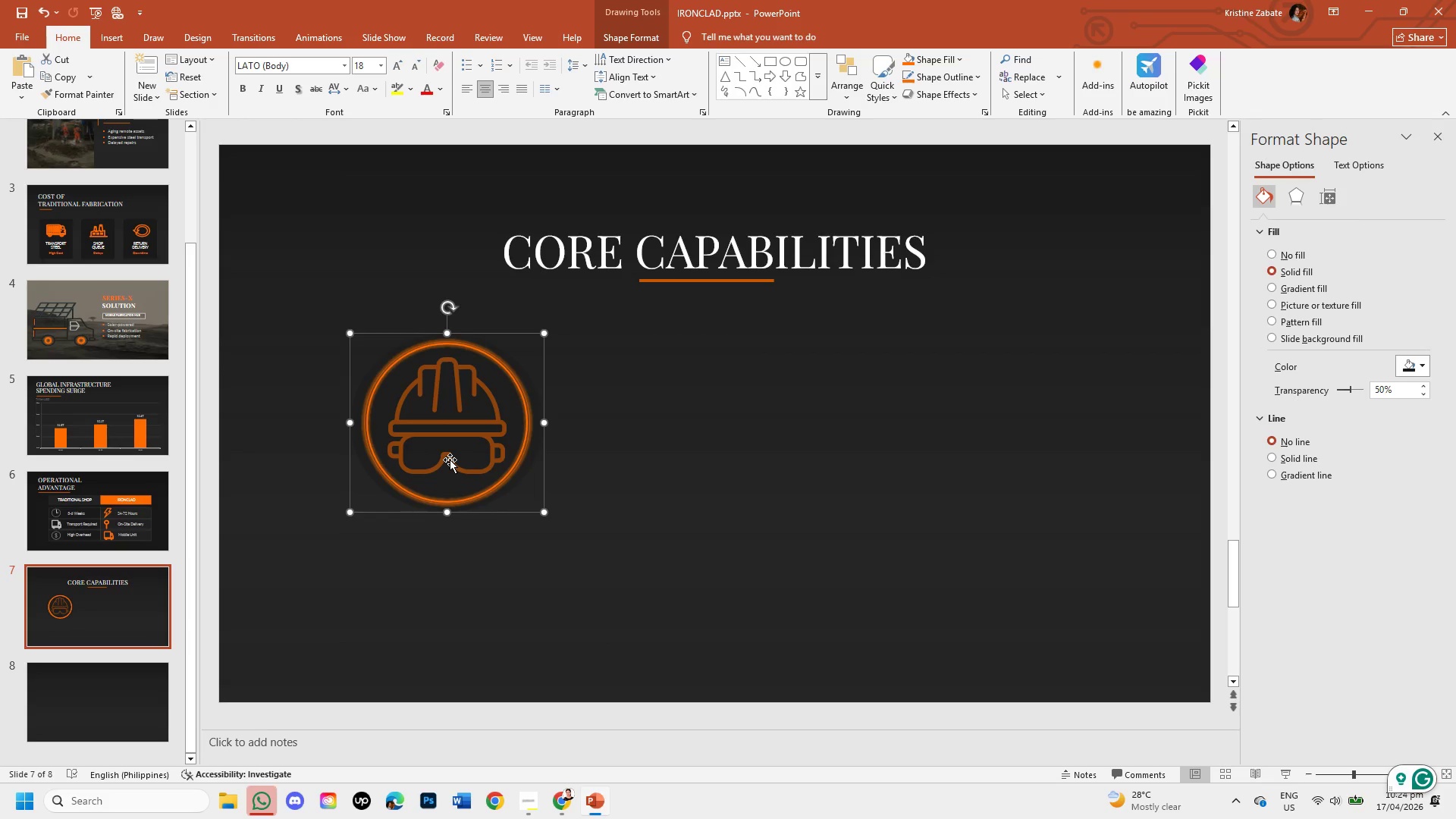 
triple_click([450, 460])
 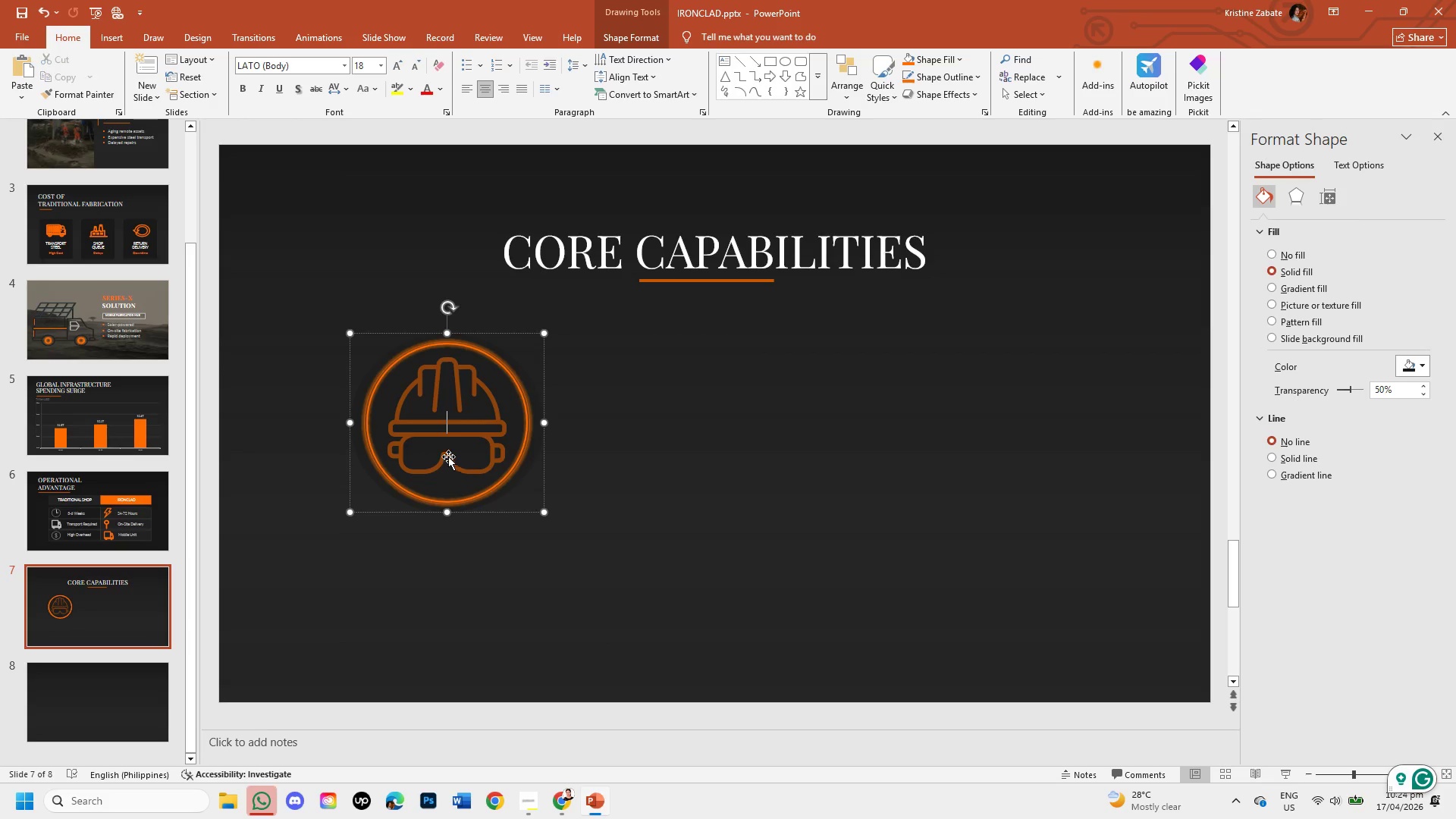 
triple_click([448, 457])
 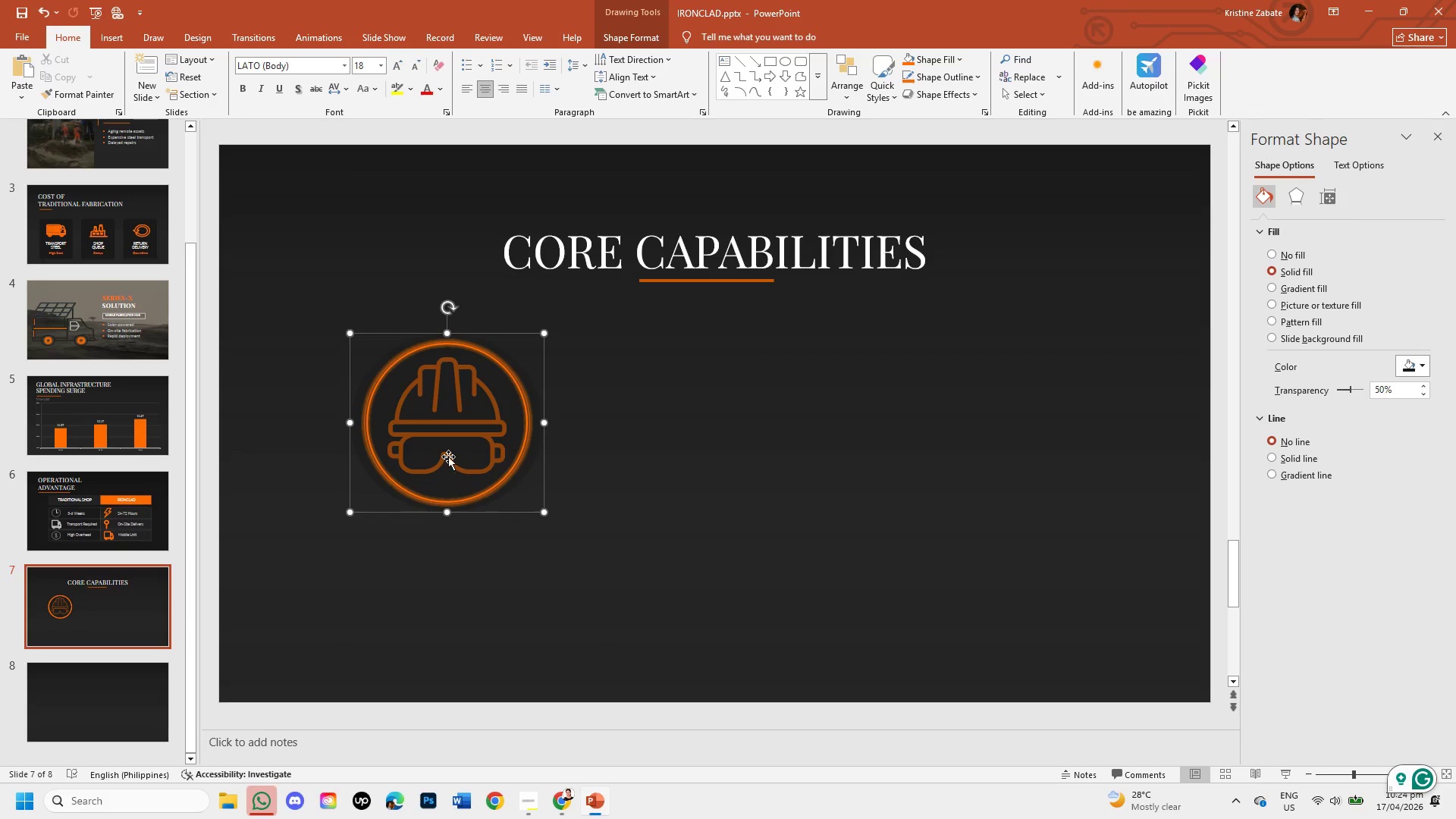 
triple_click([448, 457])
 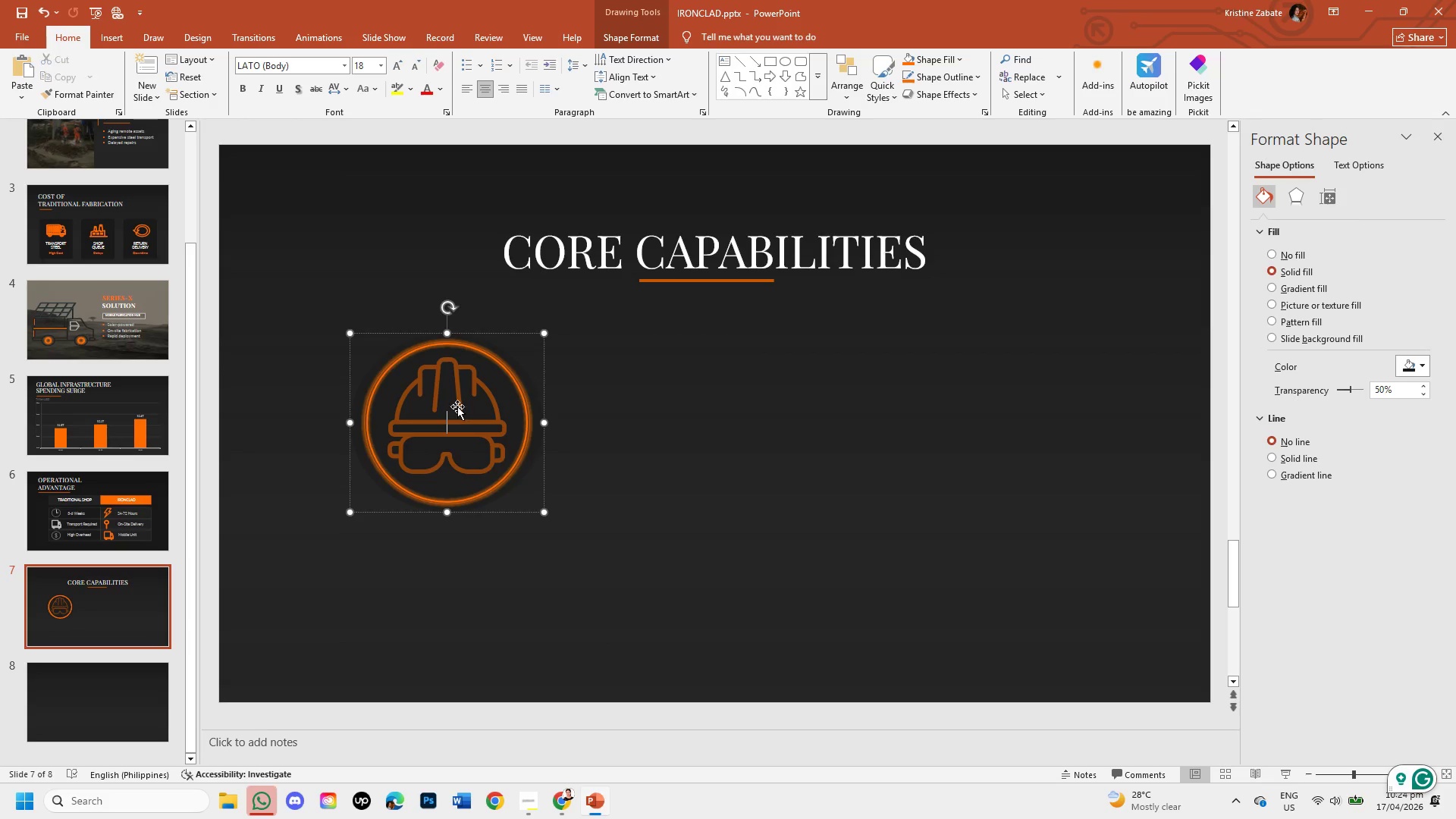 
triple_click([457, 406])
 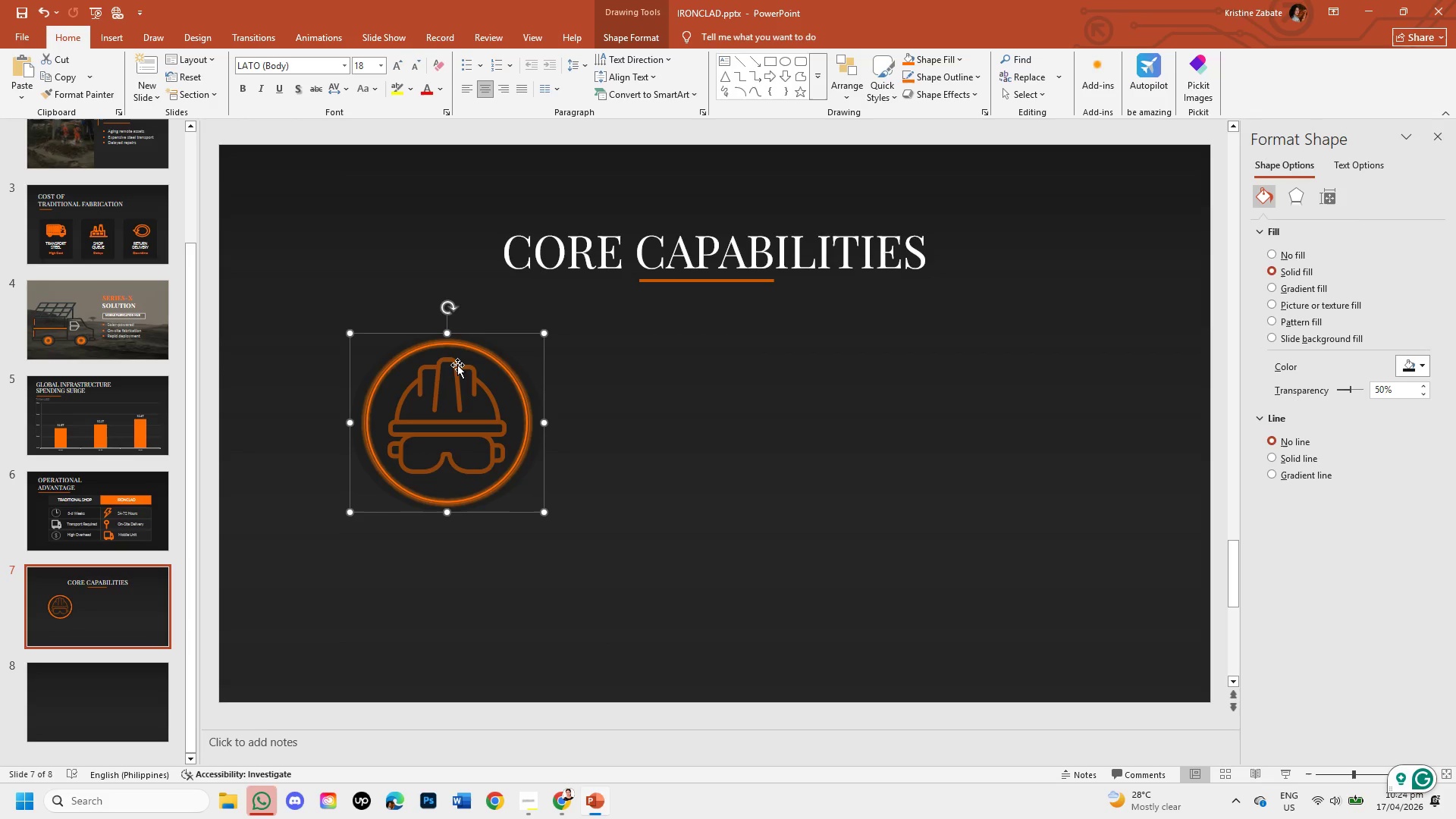 
triple_click([457, 365])
 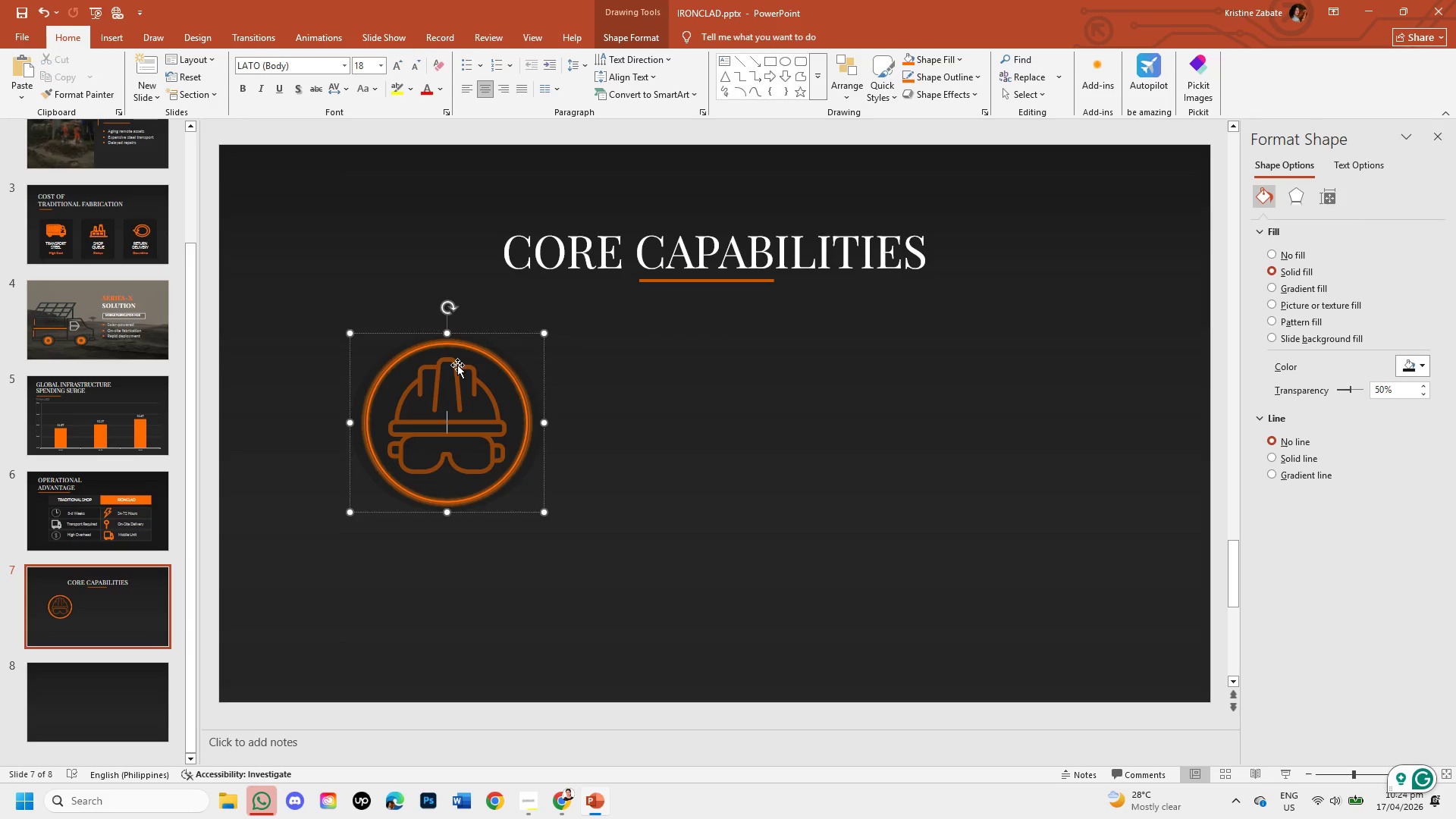 
triple_click([457, 365])
 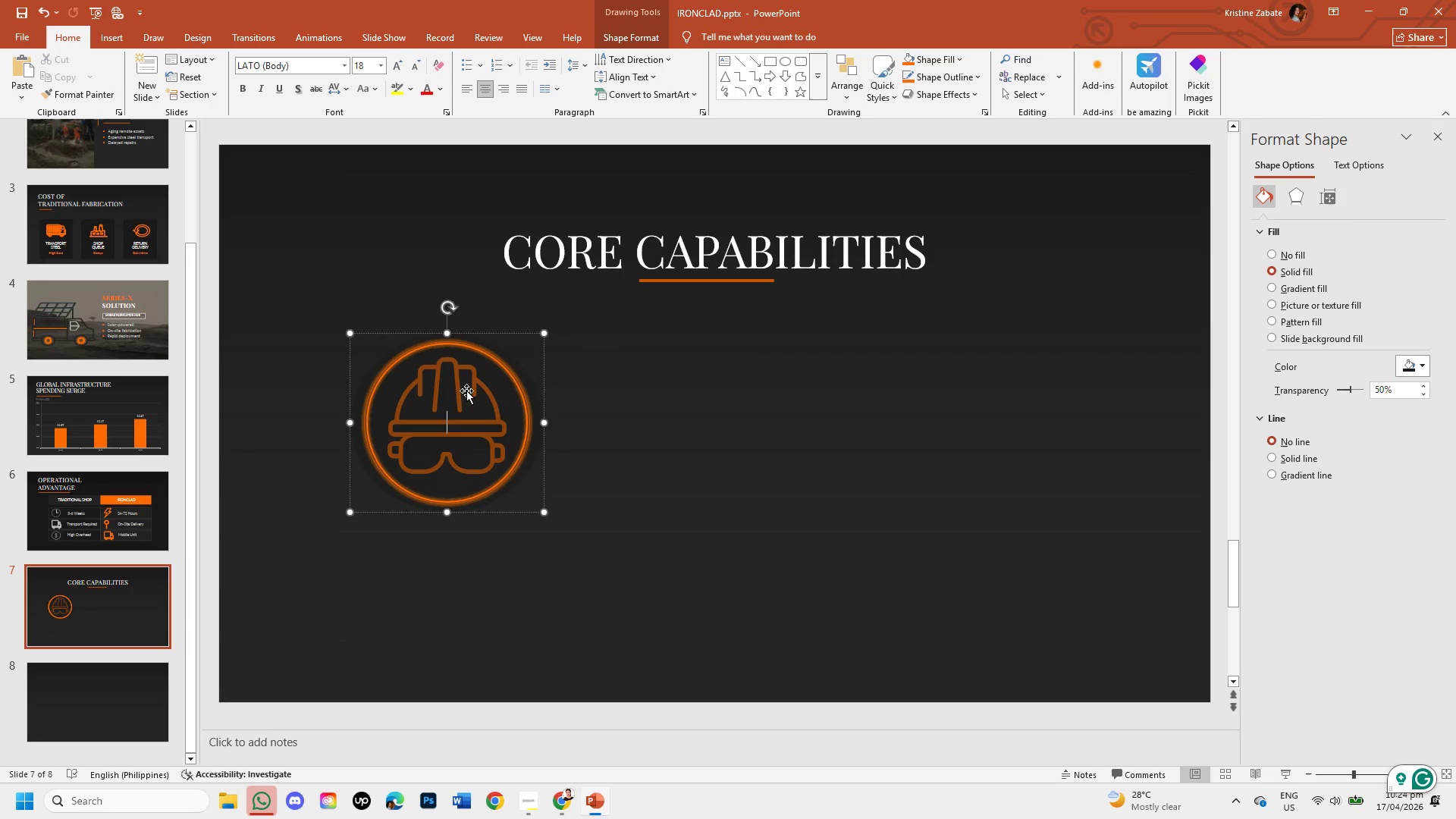 
triple_click([470, 394])
 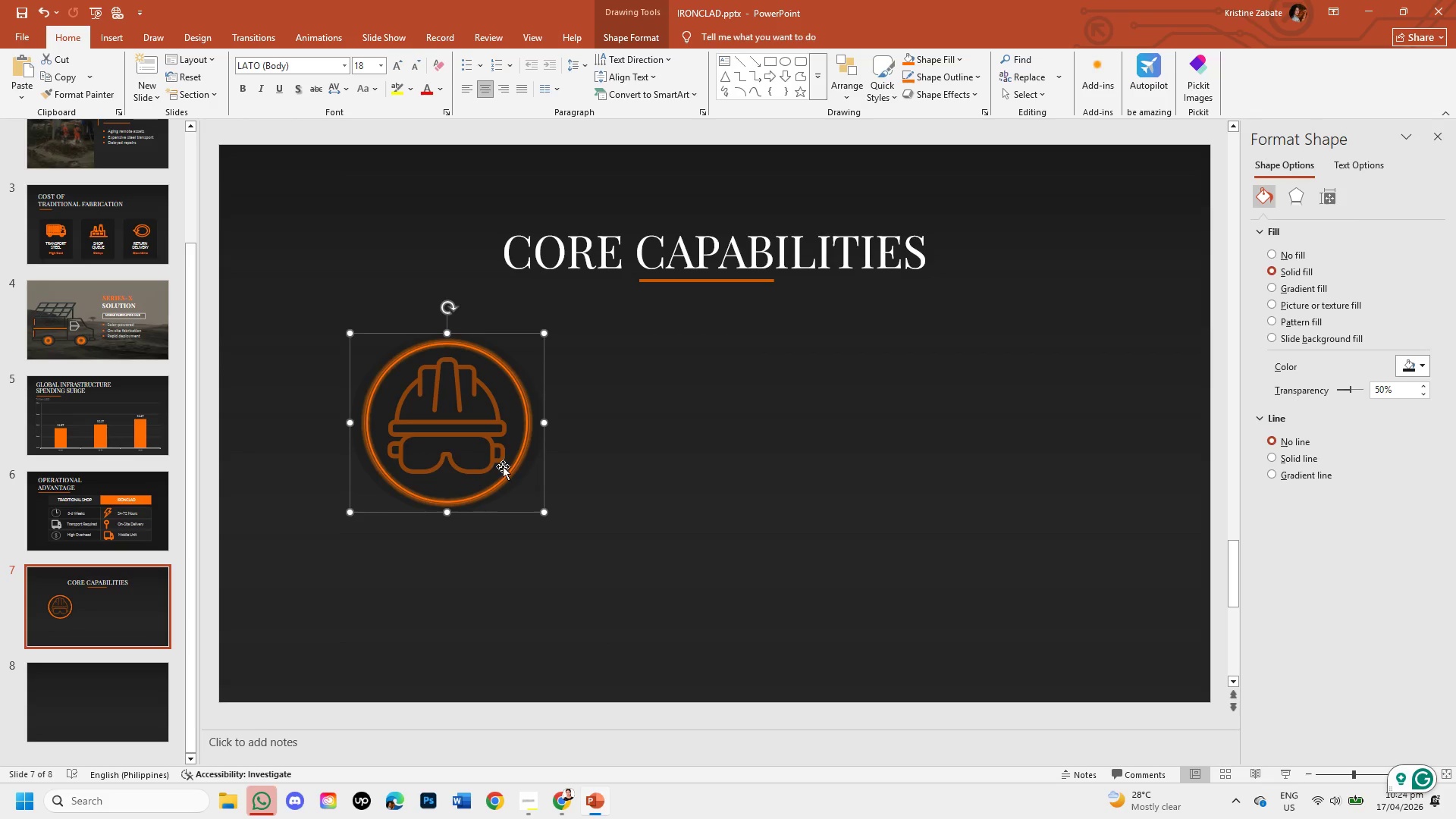 
right_click([503, 466])
 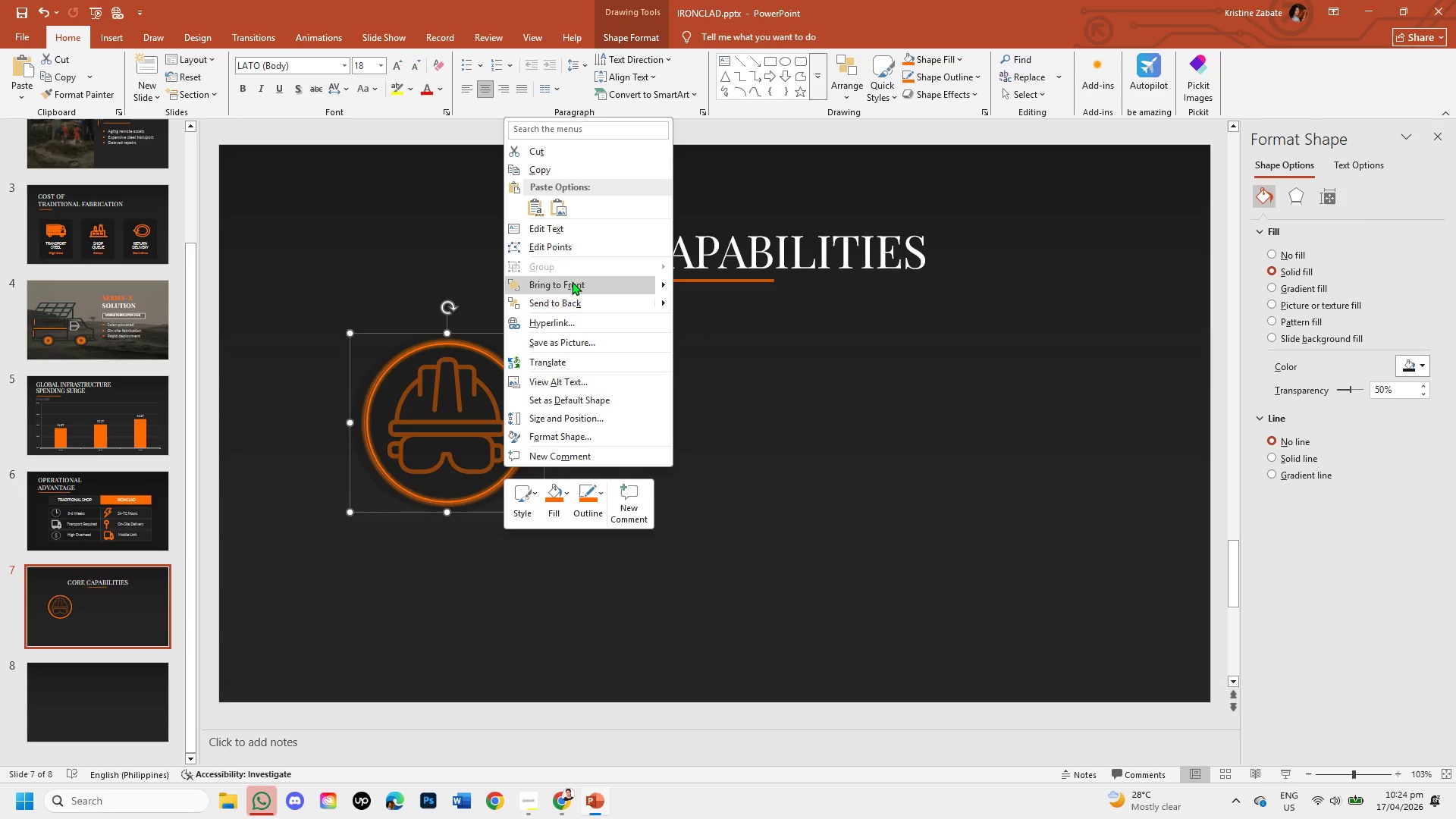 
left_click([573, 312])
 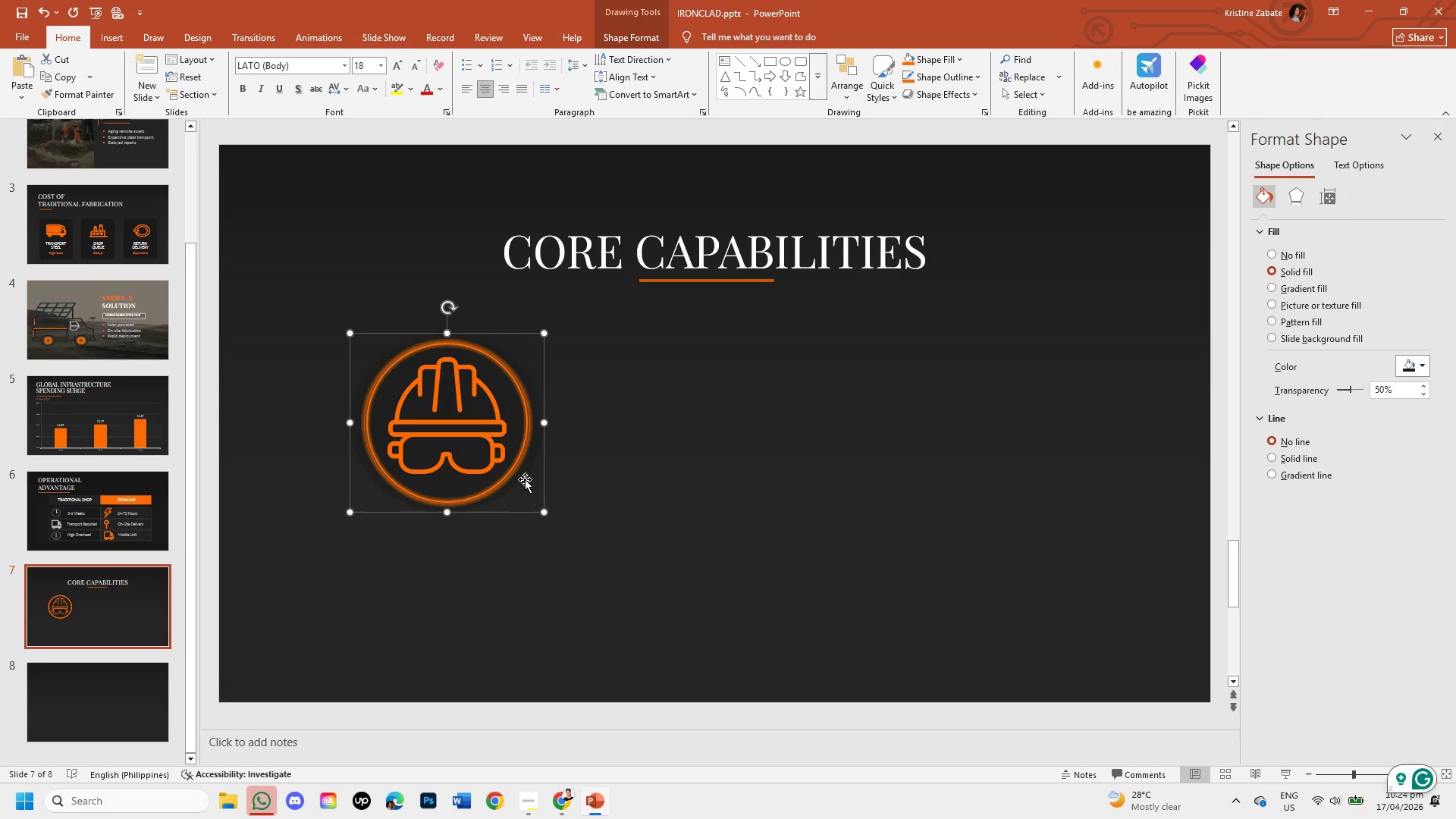 
left_click([516, 469])
 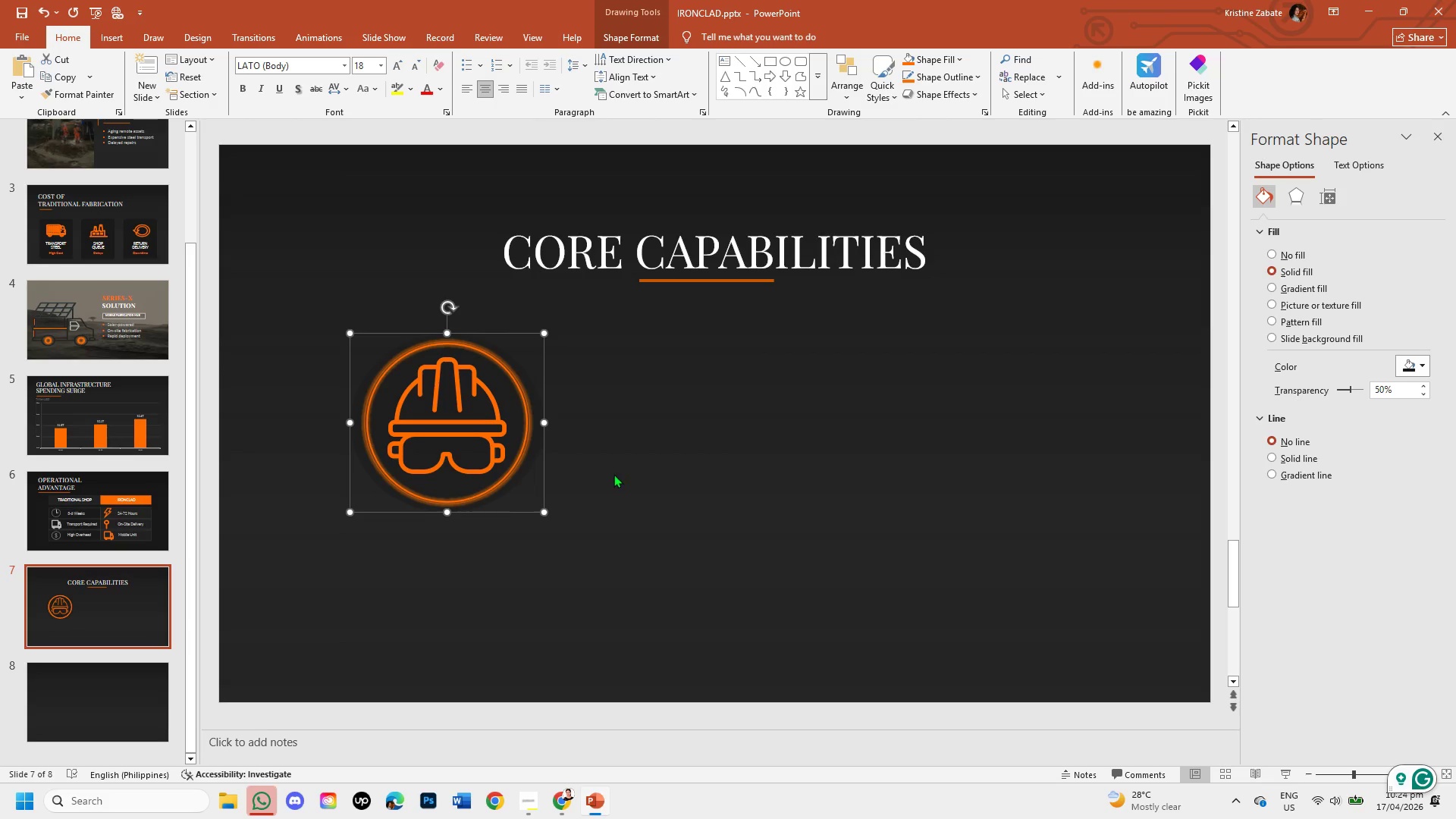 
left_click([613, 474])
 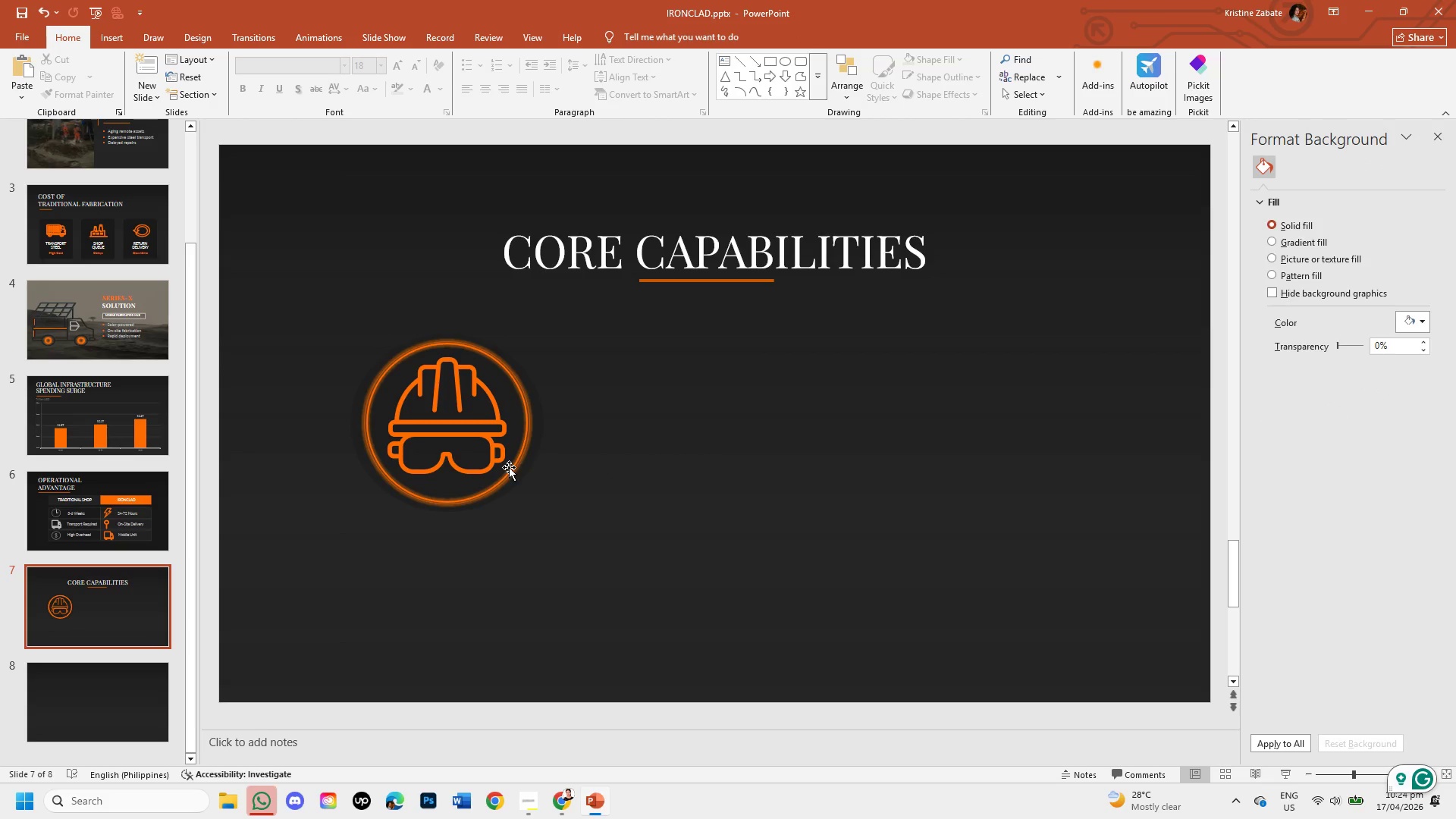 
left_click([509, 471])
 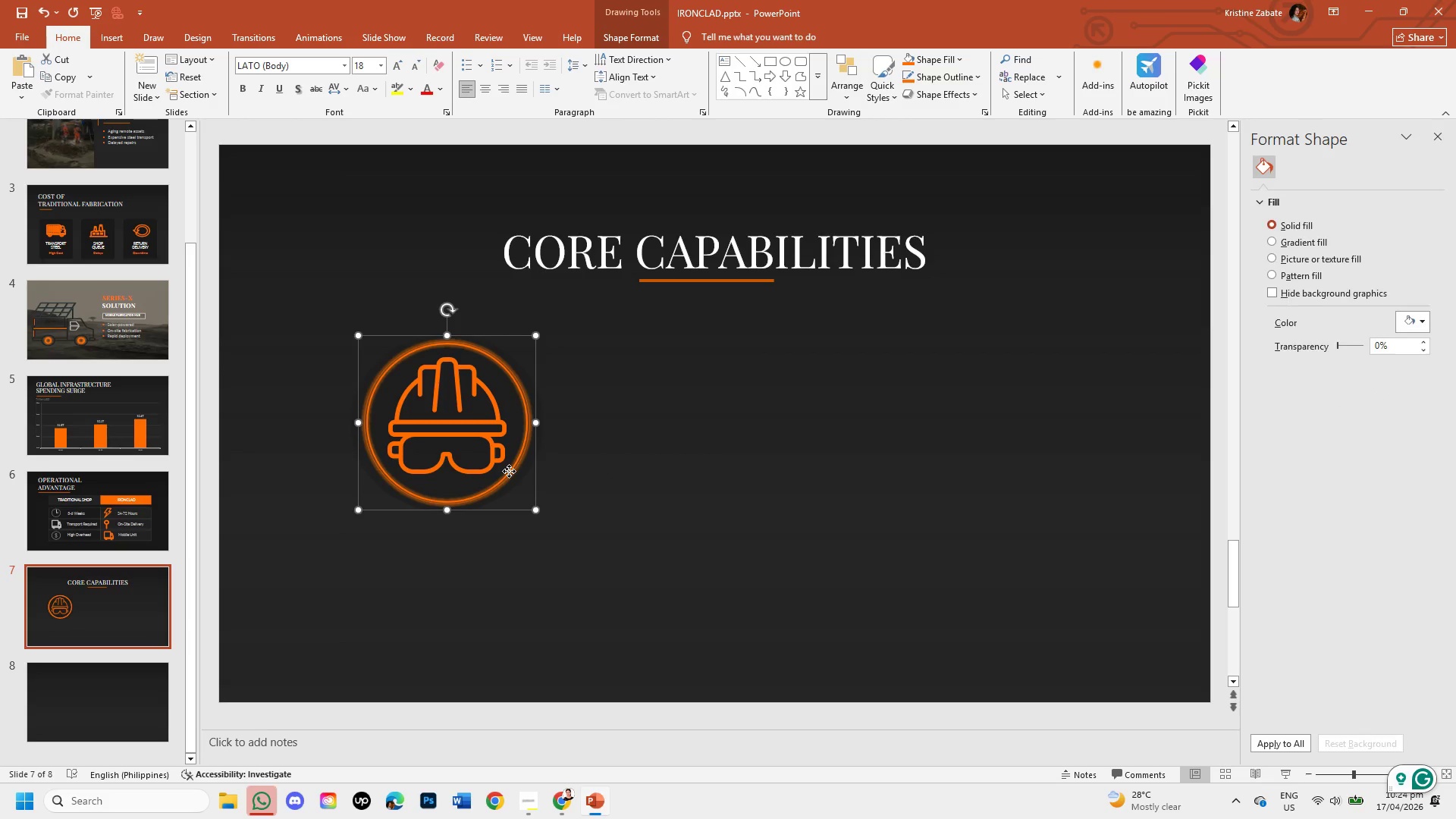 
right_click([509, 471])
 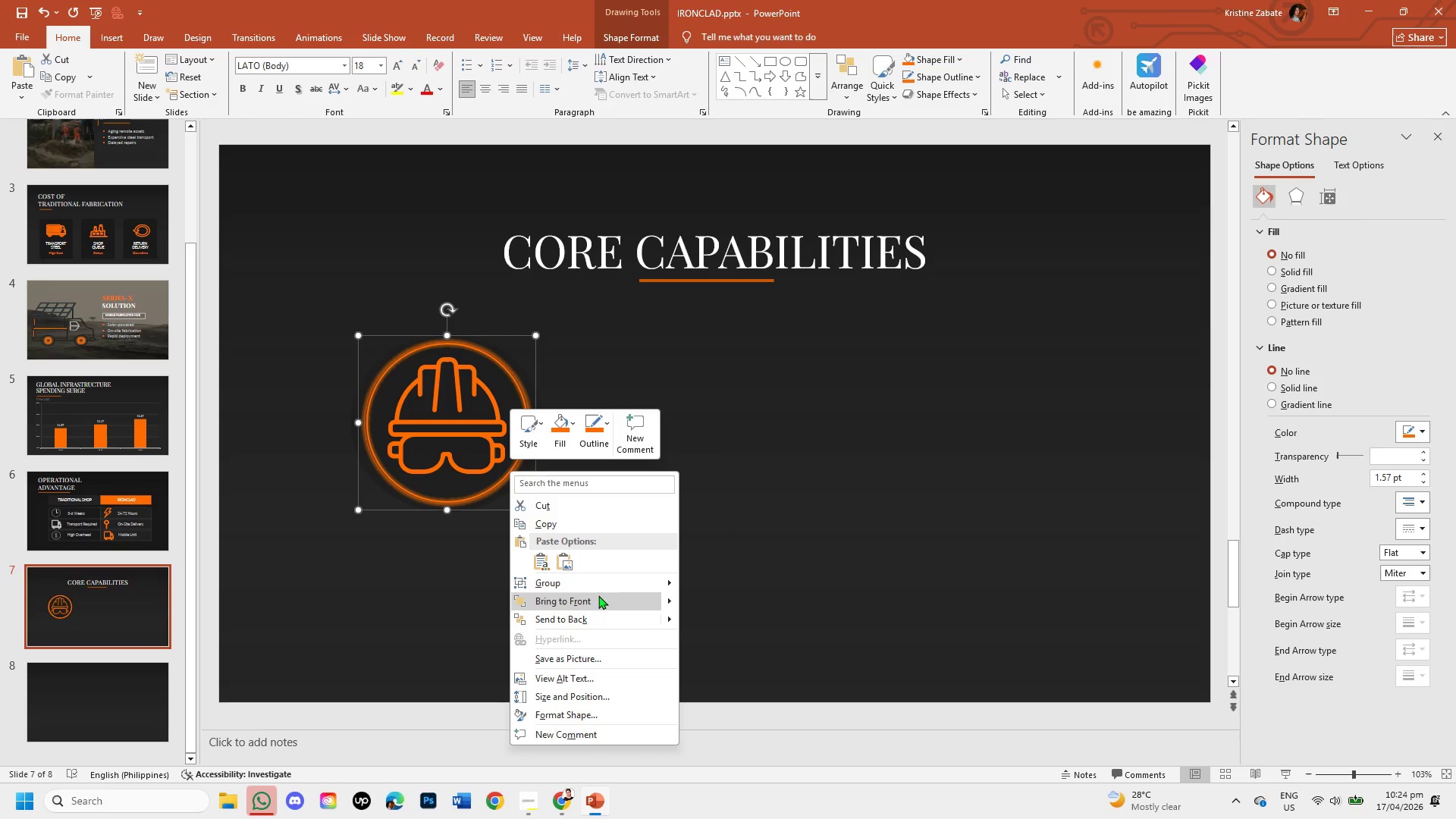 
left_click([599, 597])
 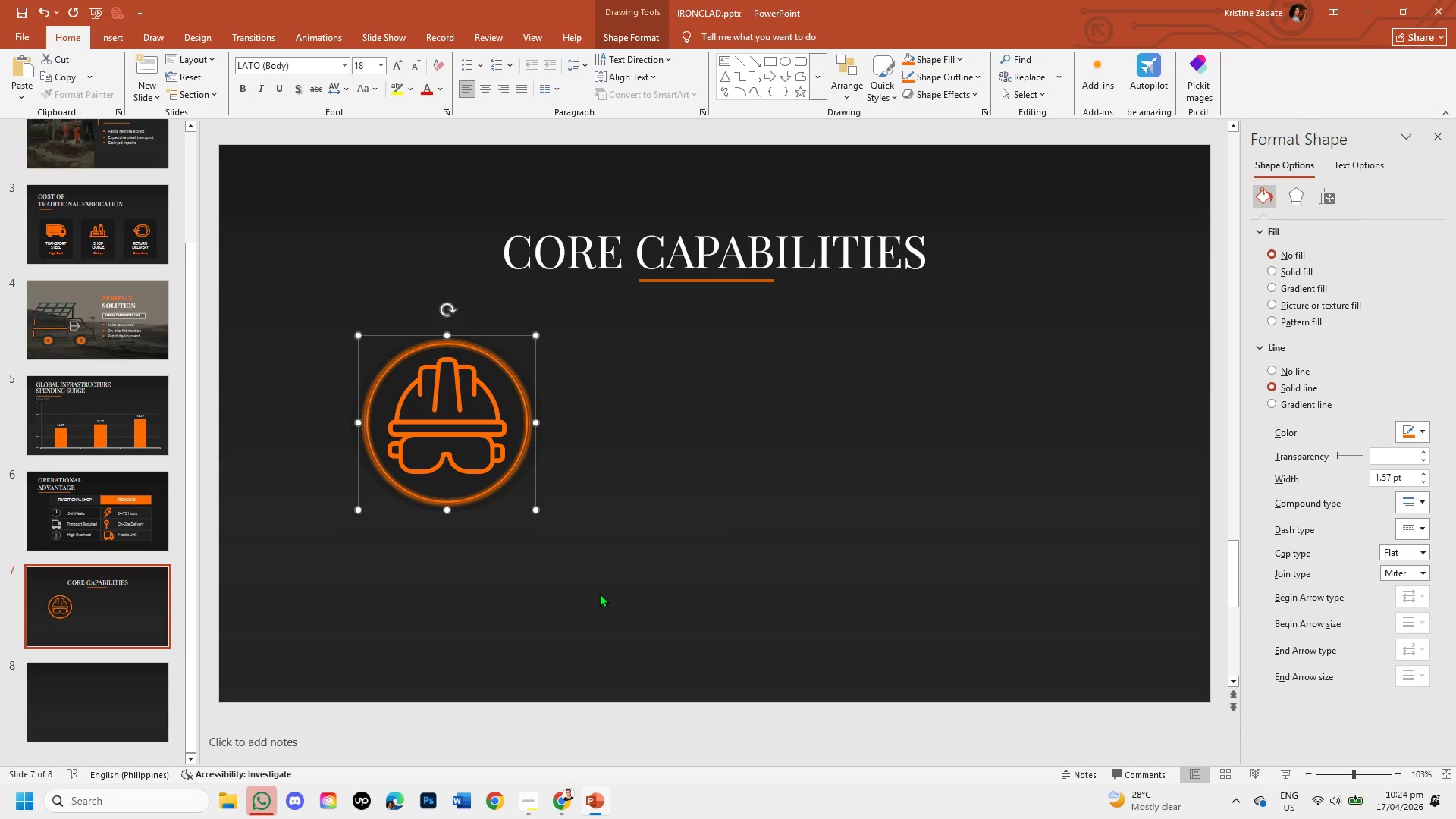 
left_click_drag(start_coordinate=[599, 593], to_coordinate=[394, 443])
 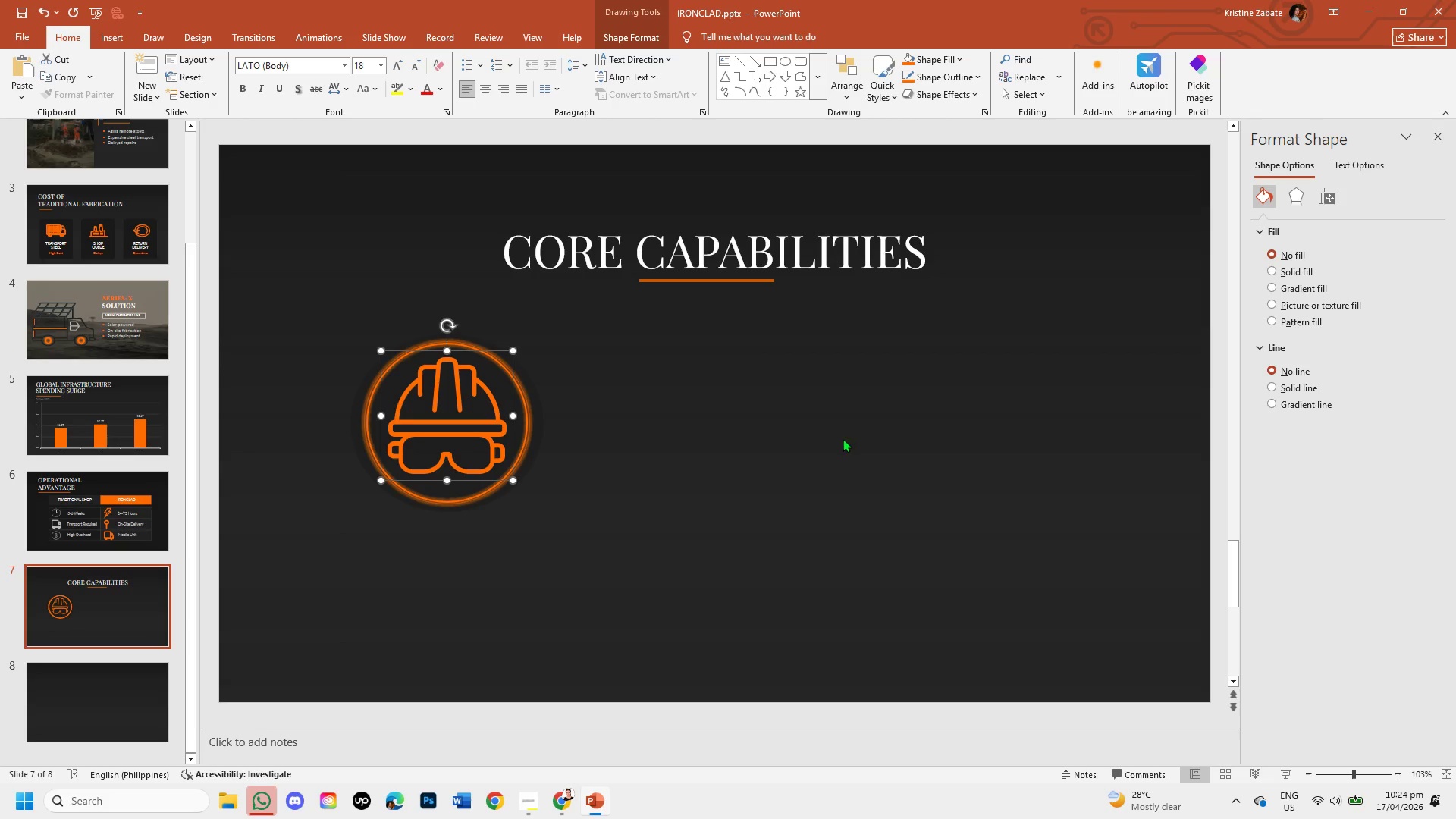 
left_click([394, 443])
 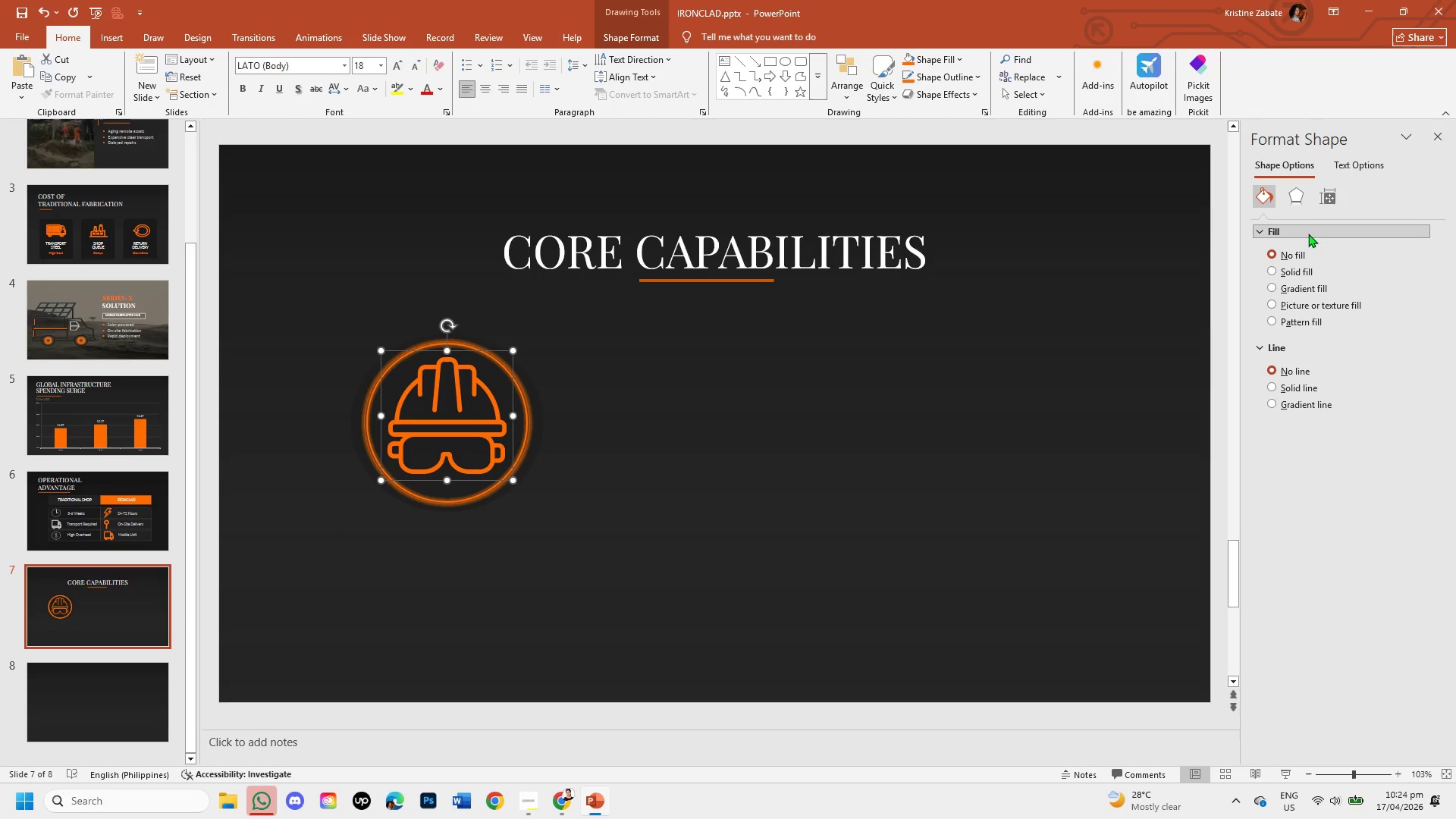 
left_click([1298, 190])
 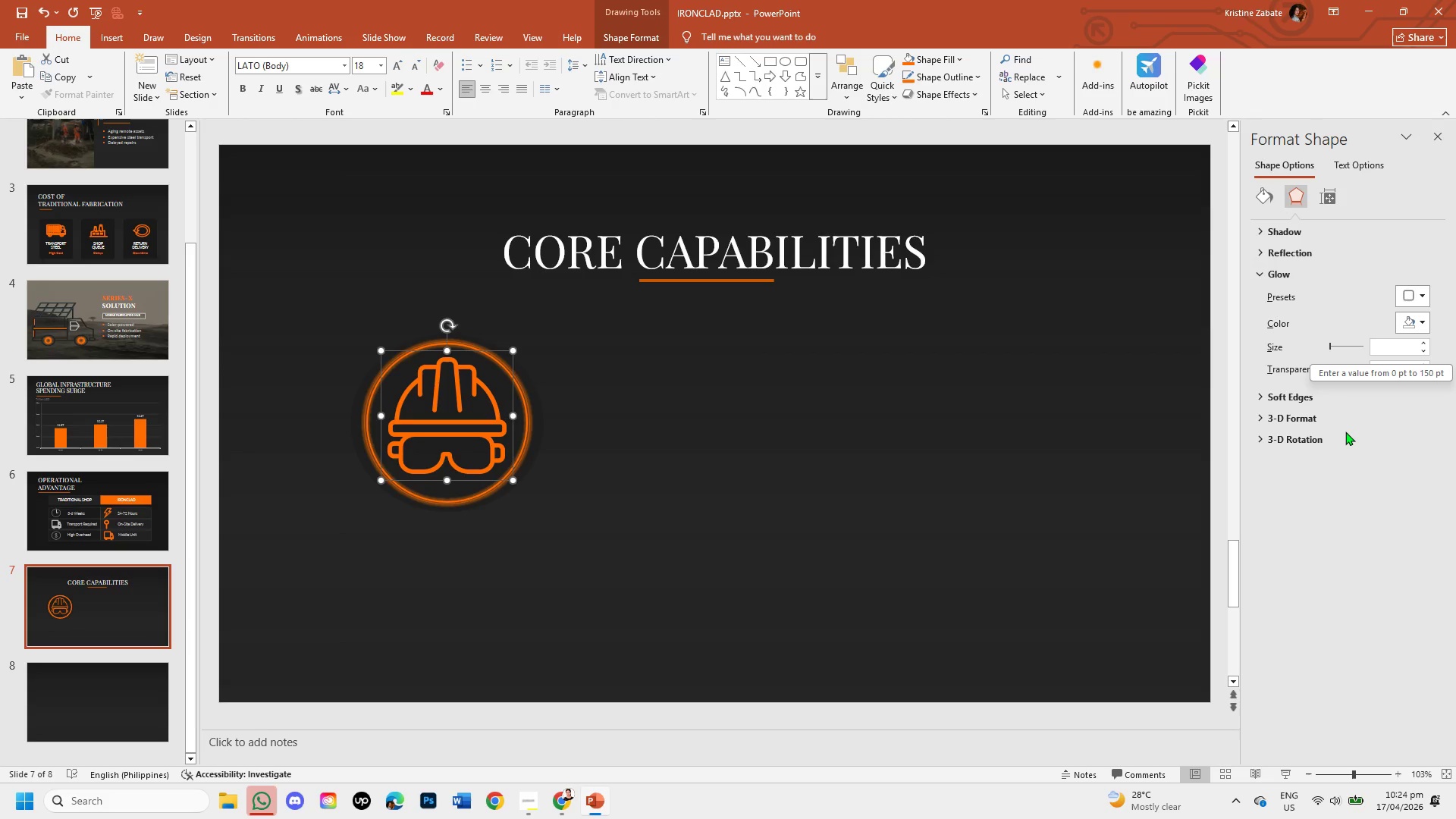 
left_click([1345, 438])
 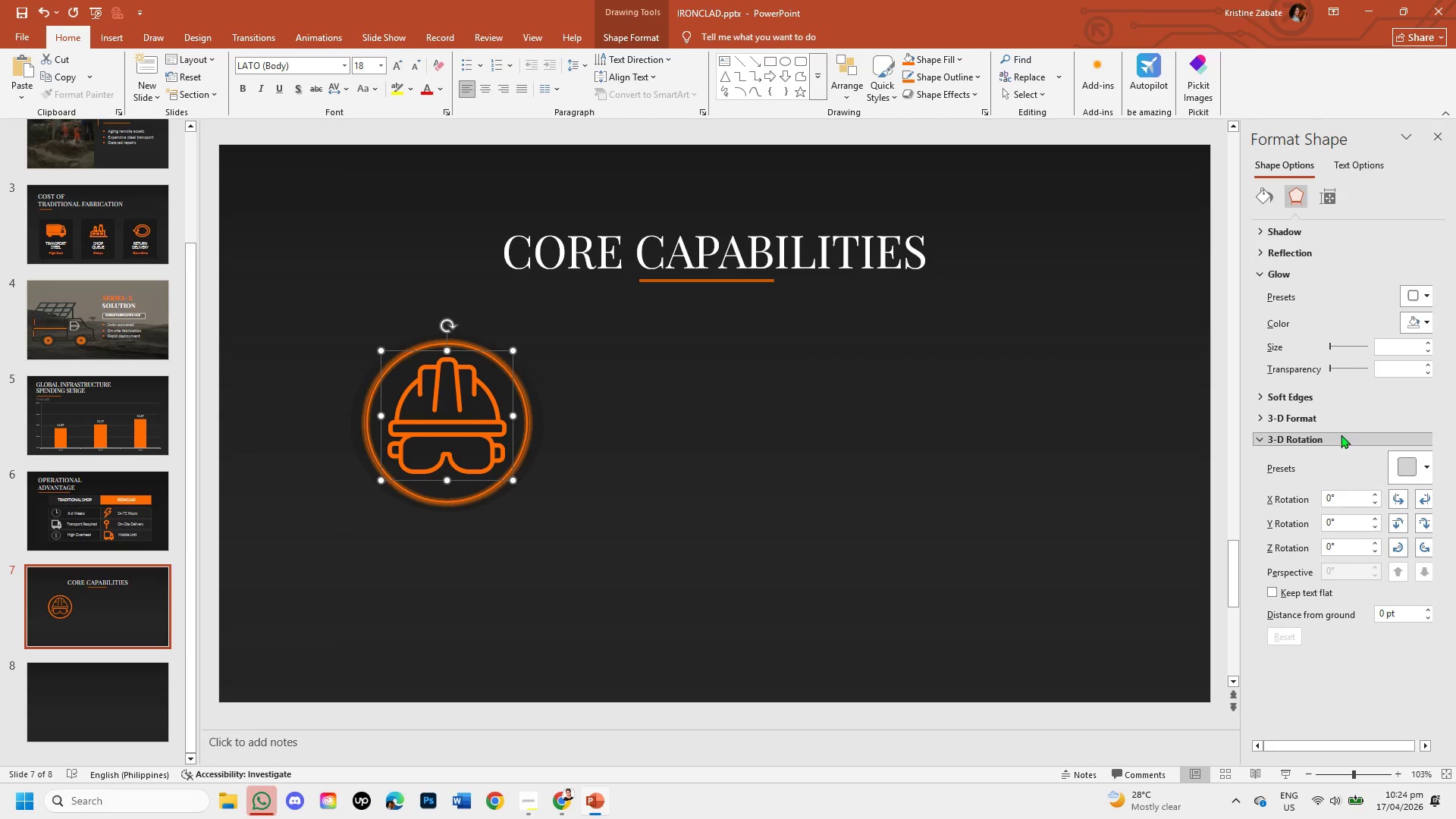 
left_click([1335, 416])
 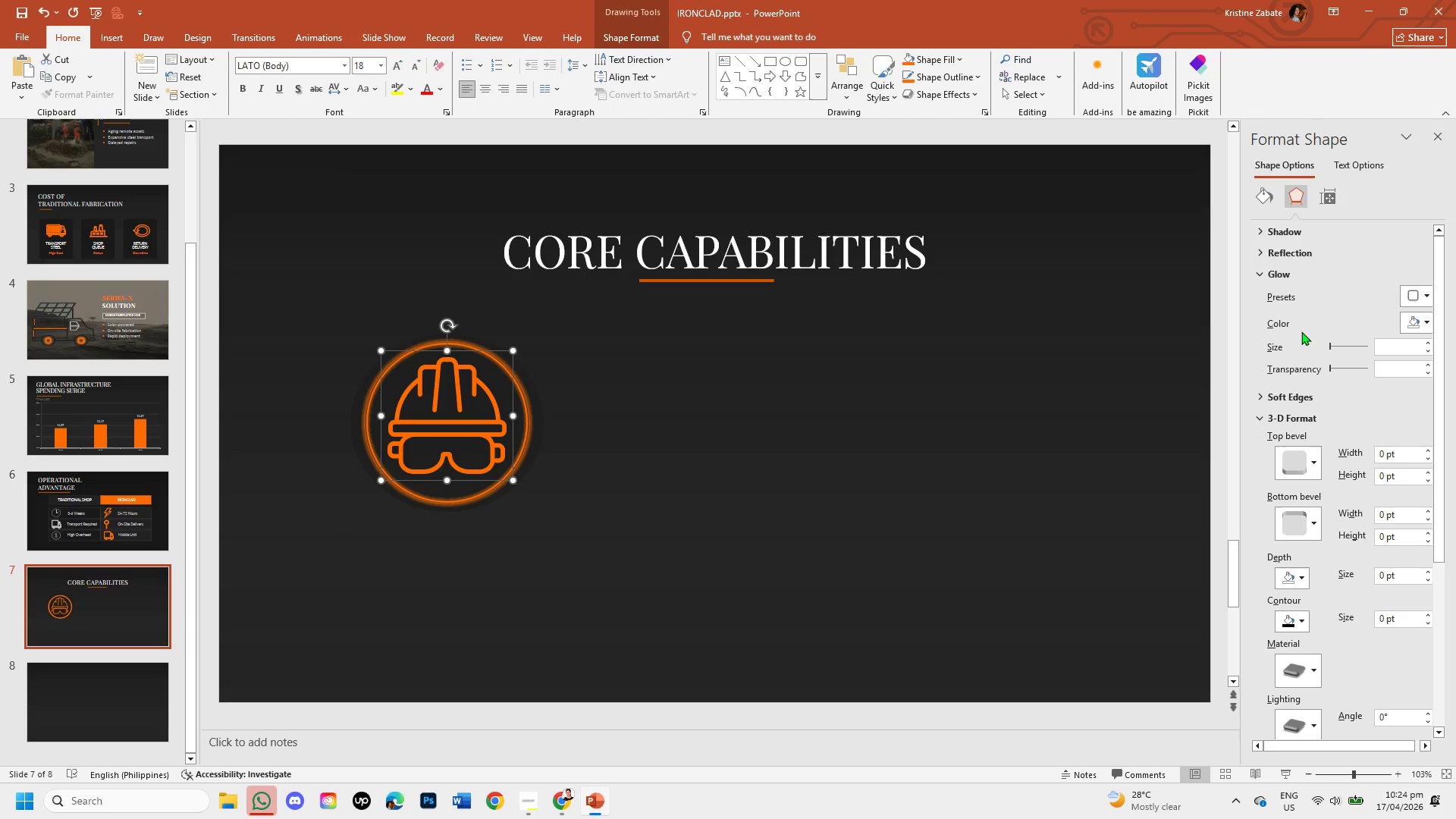 
left_click([1324, 397])
 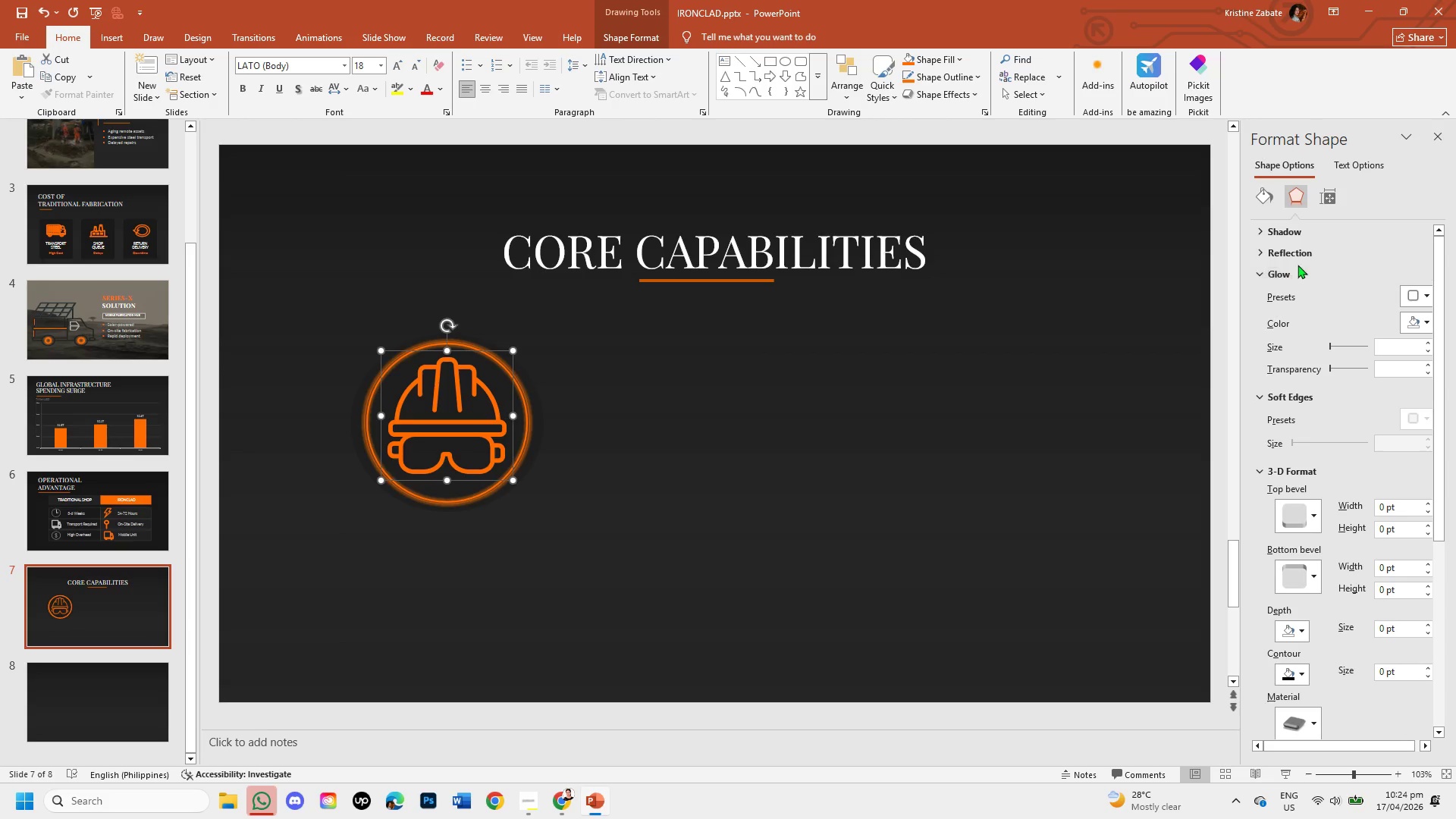 
left_click([1293, 229])
 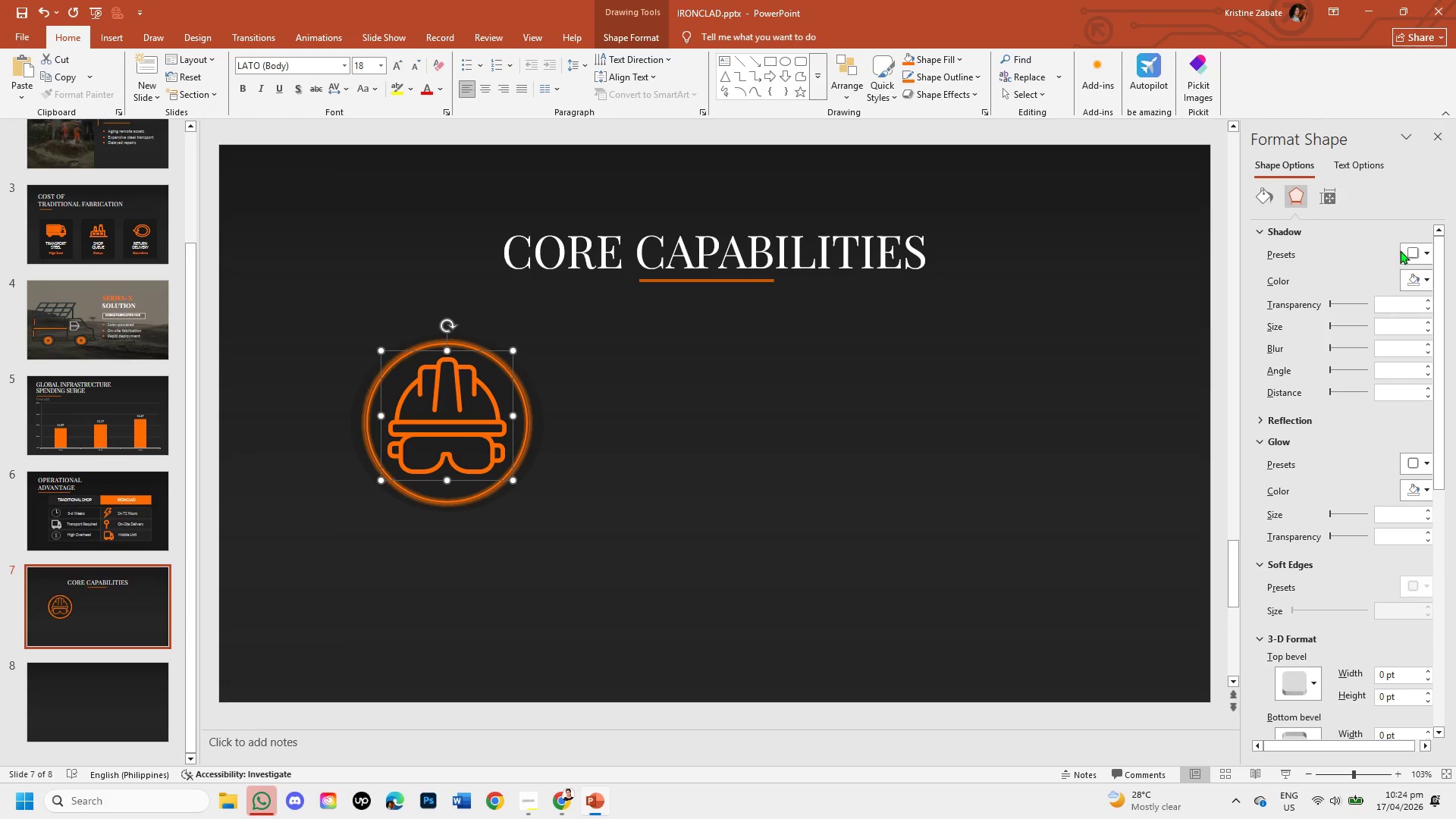 
left_click([1426, 259])
 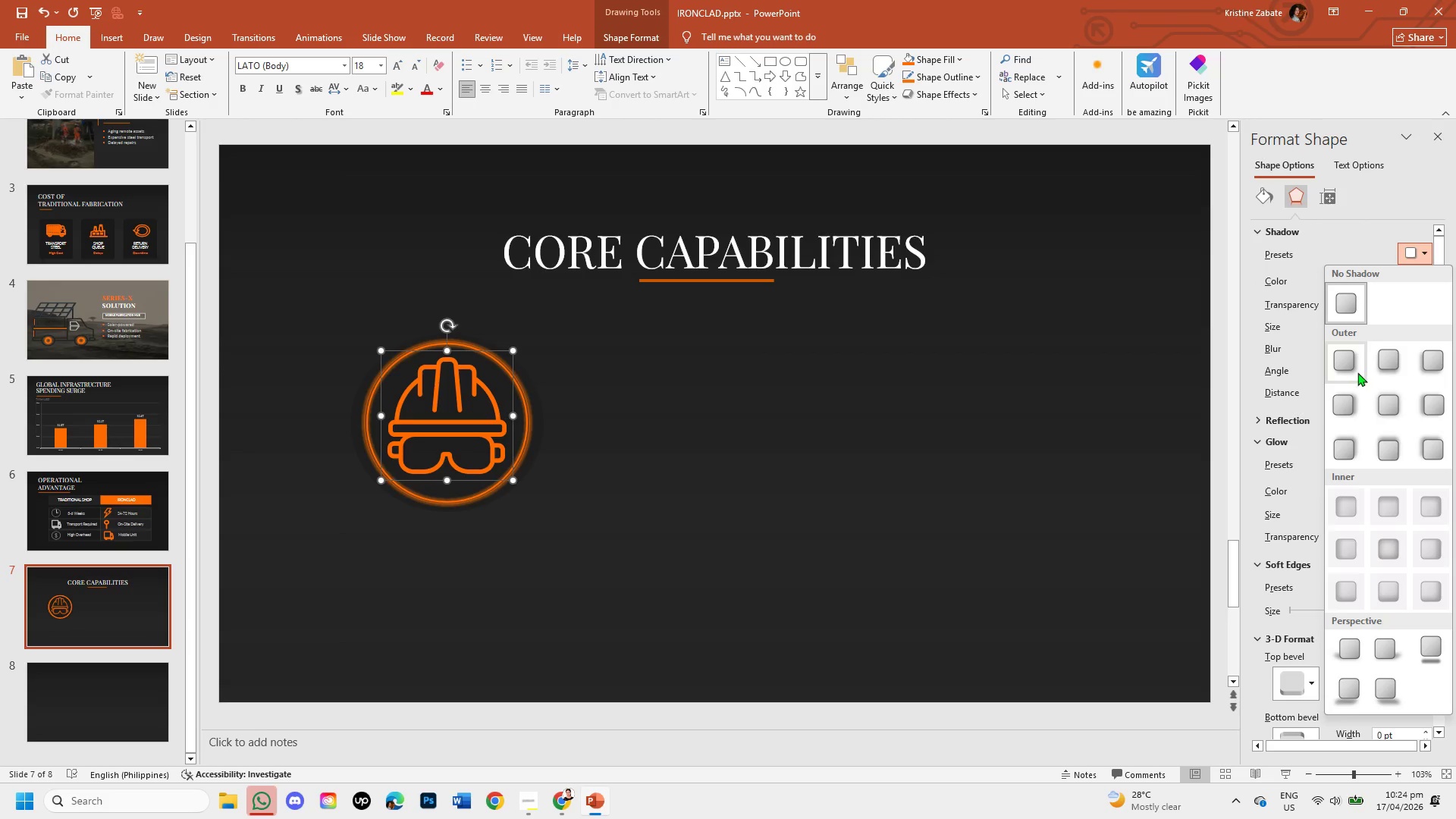 
left_click([1355, 368])
 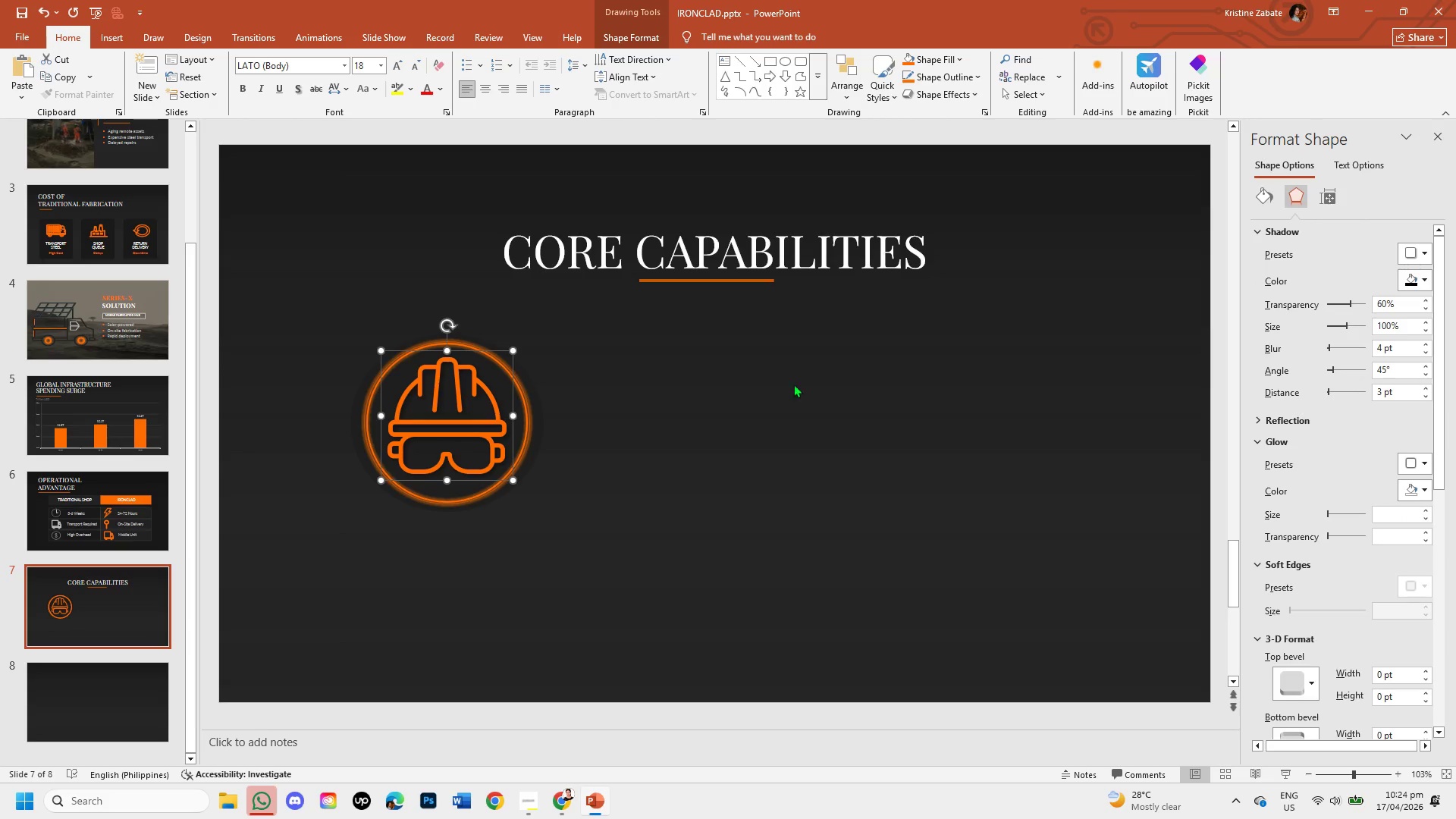 
left_click([755, 383])
 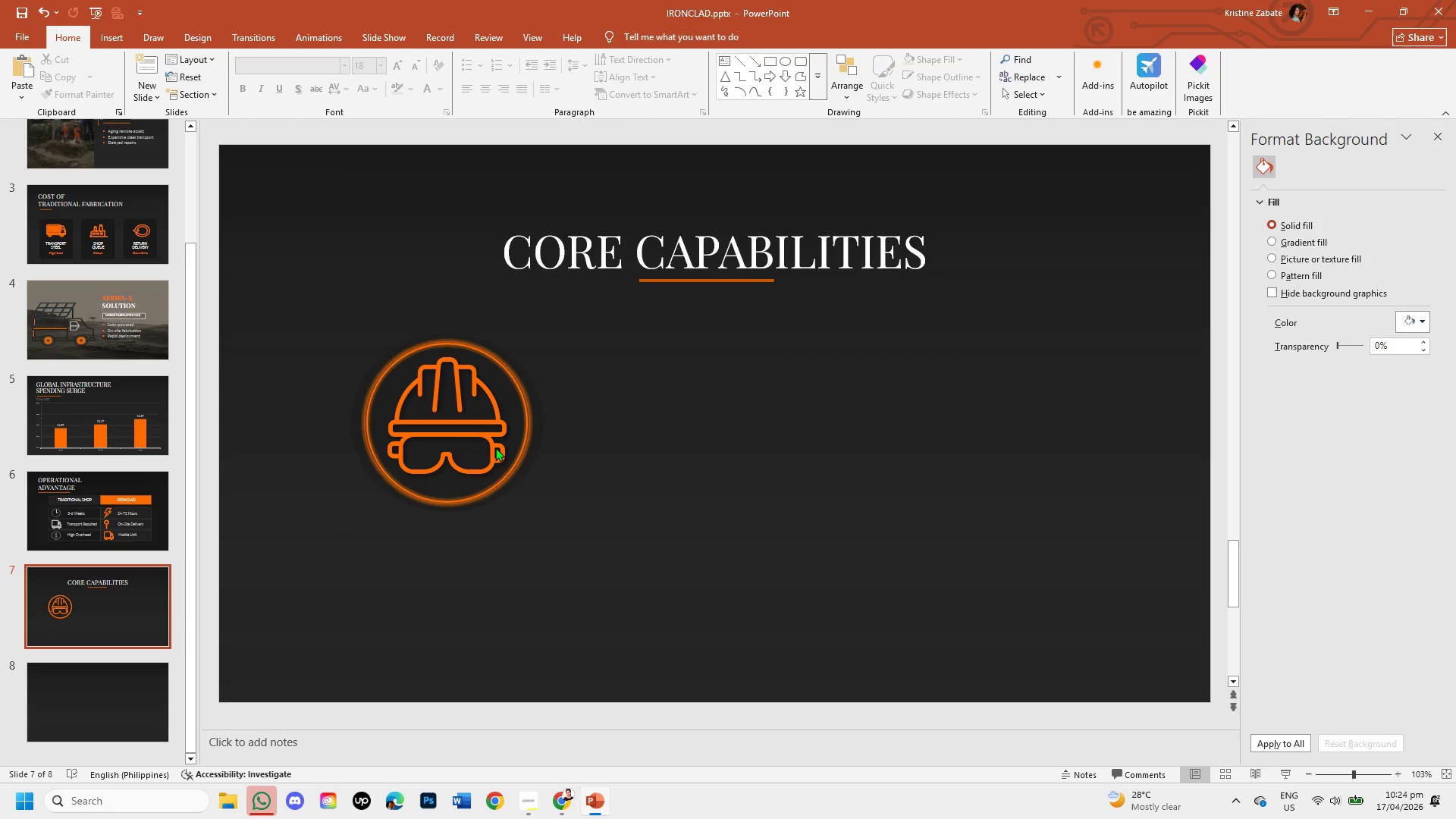 
double_click([500, 447])
 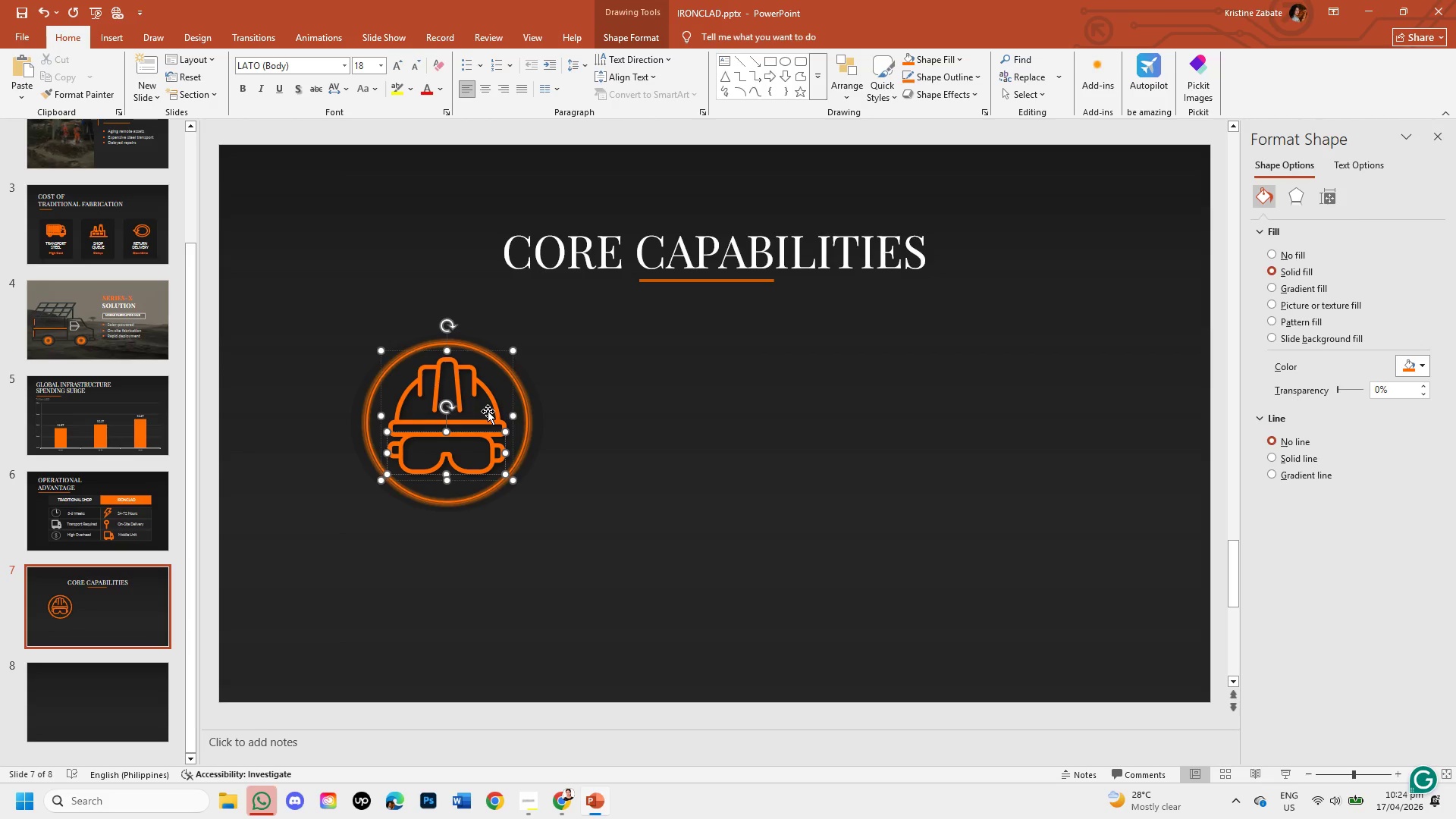 
left_click([488, 419])
 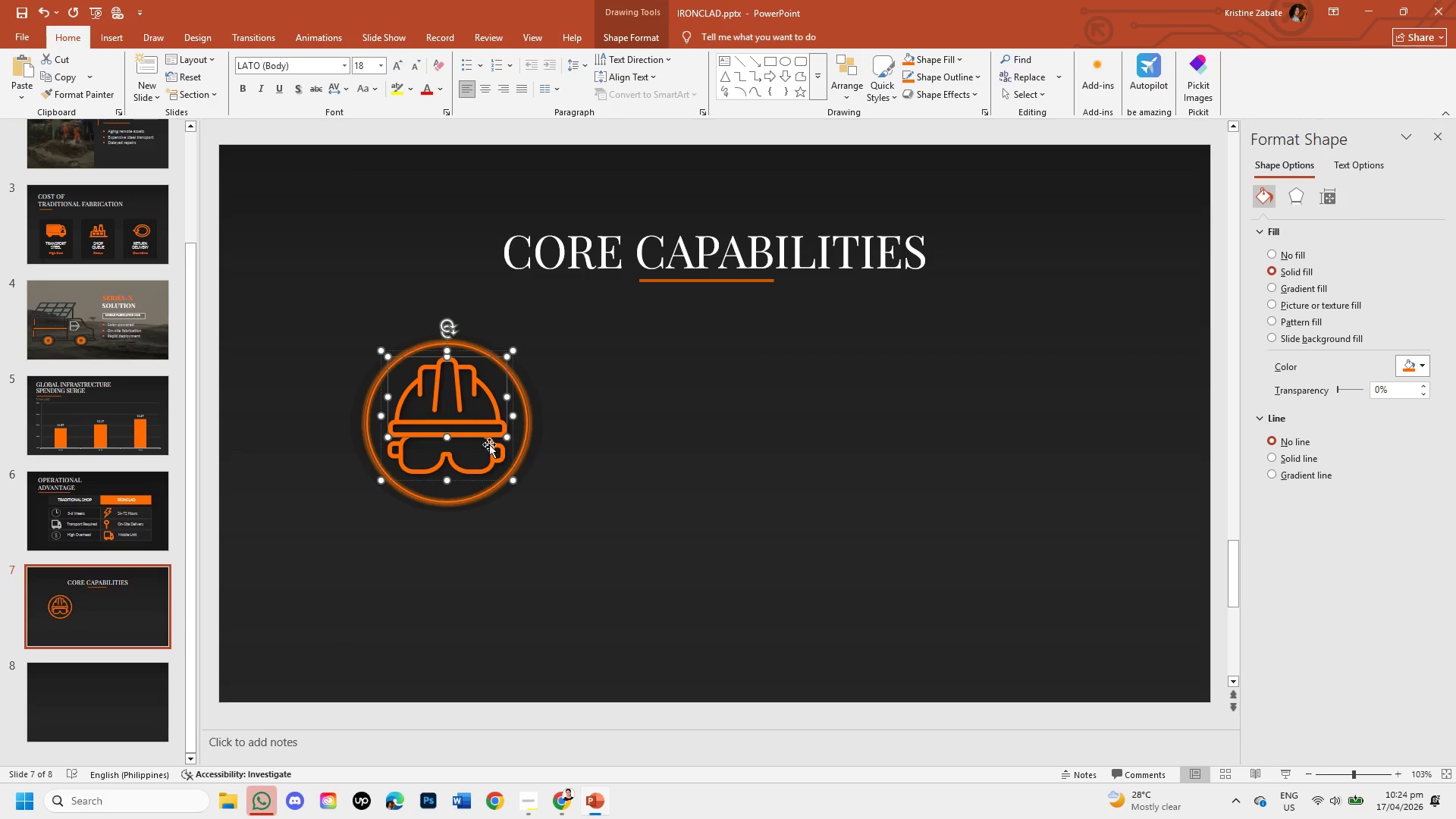 
left_click([489, 446])
 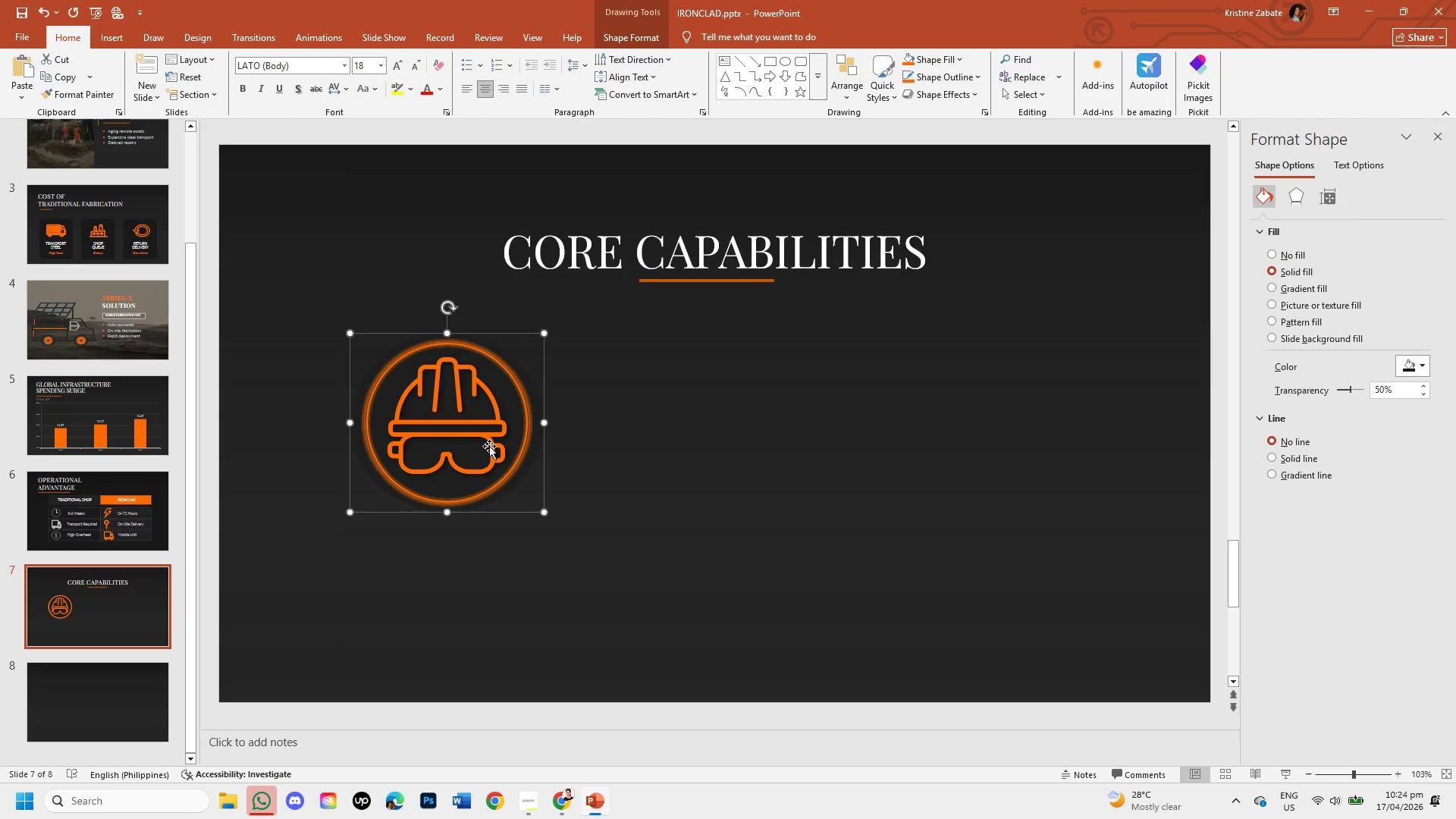 
left_click([489, 446])
 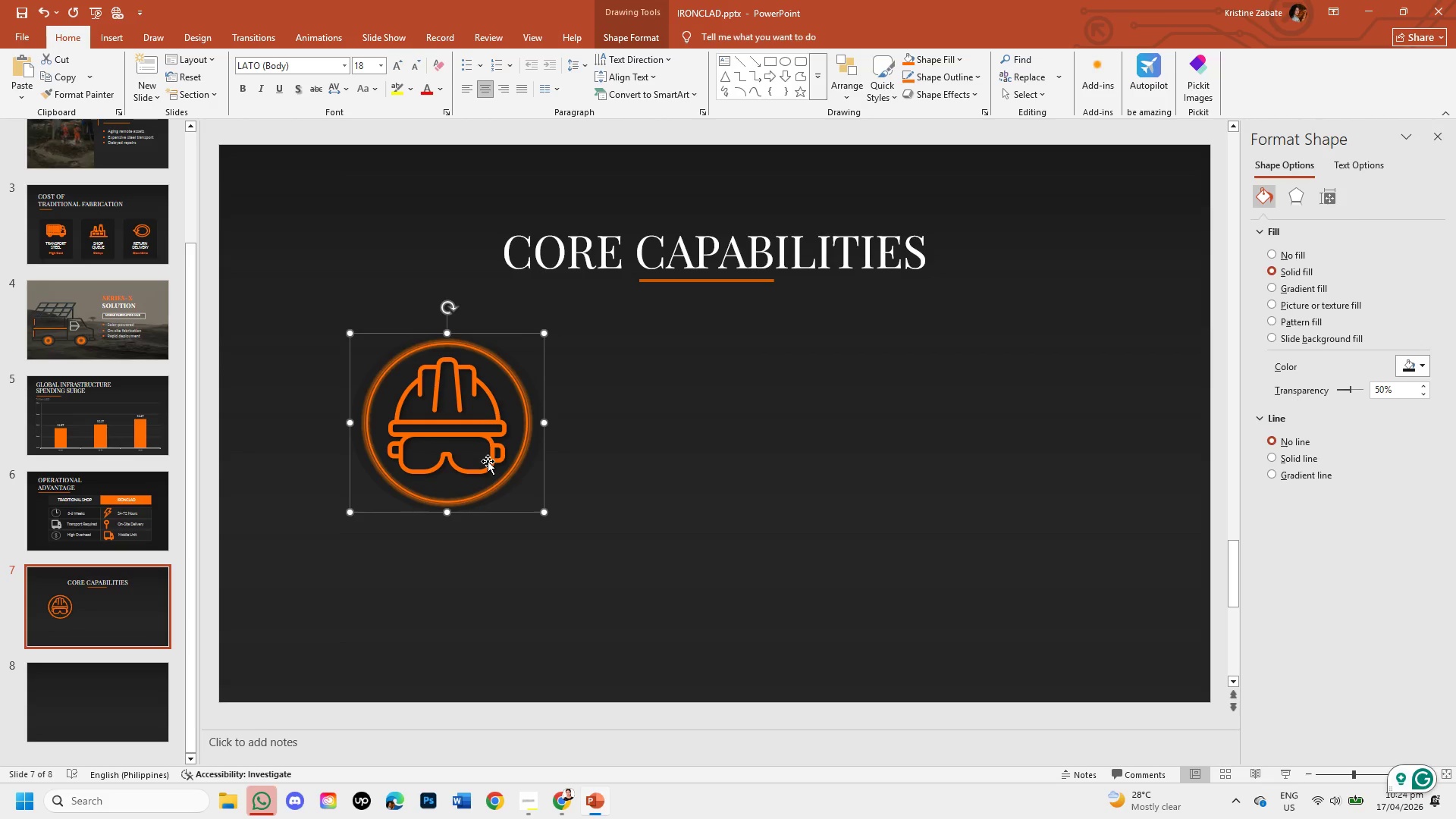 
double_click([488, 461])
 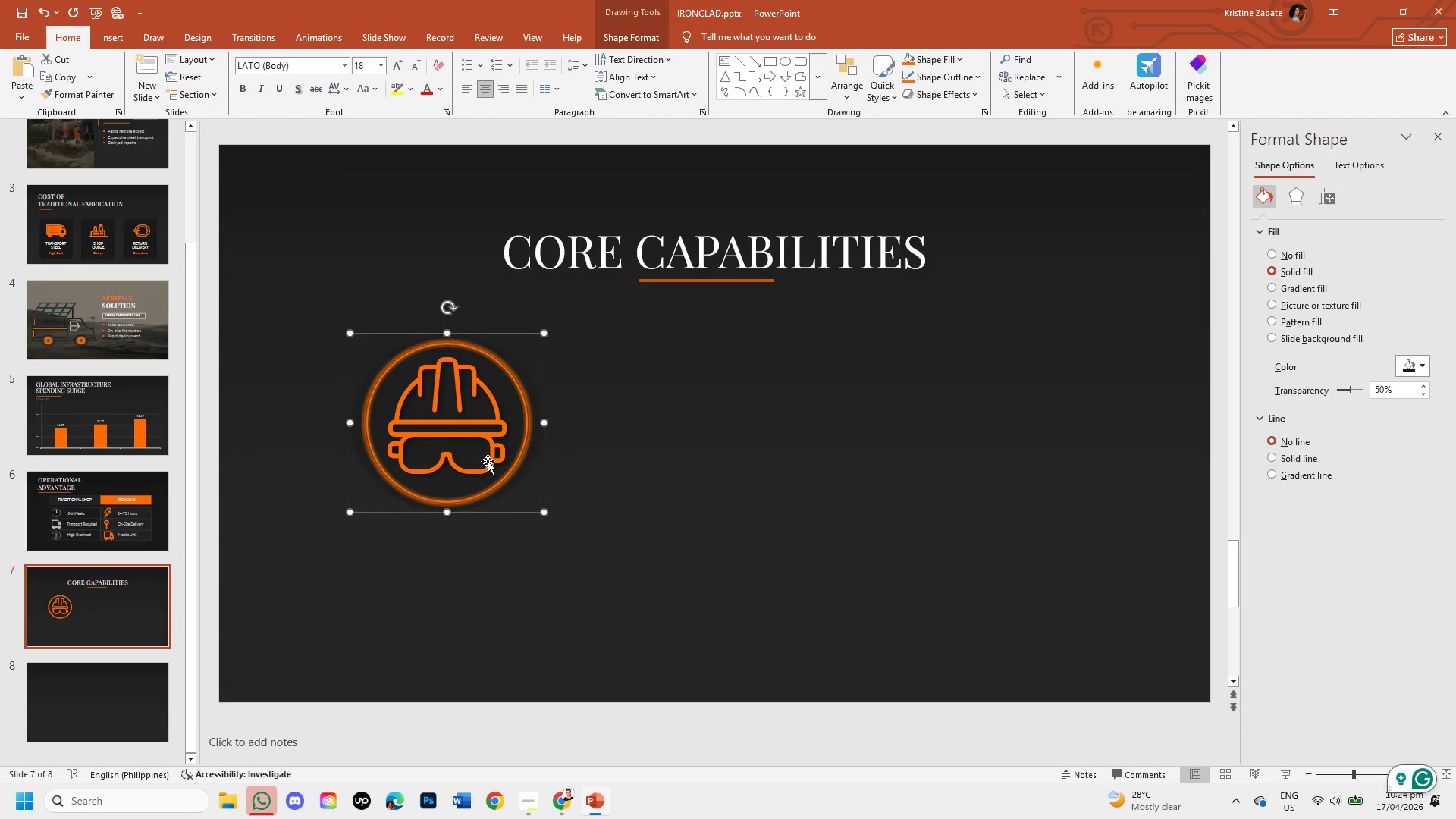 
triple_click([488, 461])
 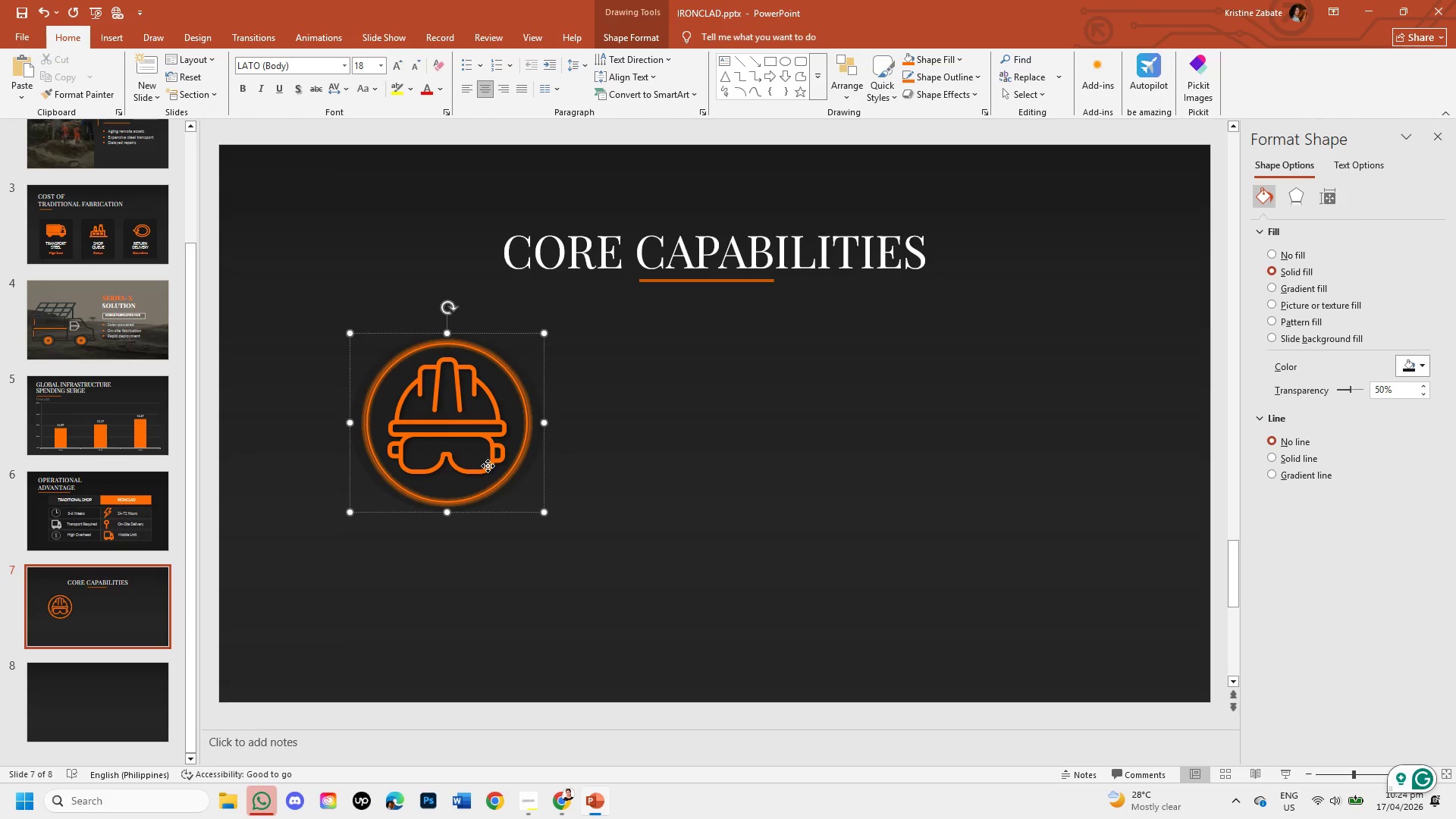 
triple_click([488, 466])
 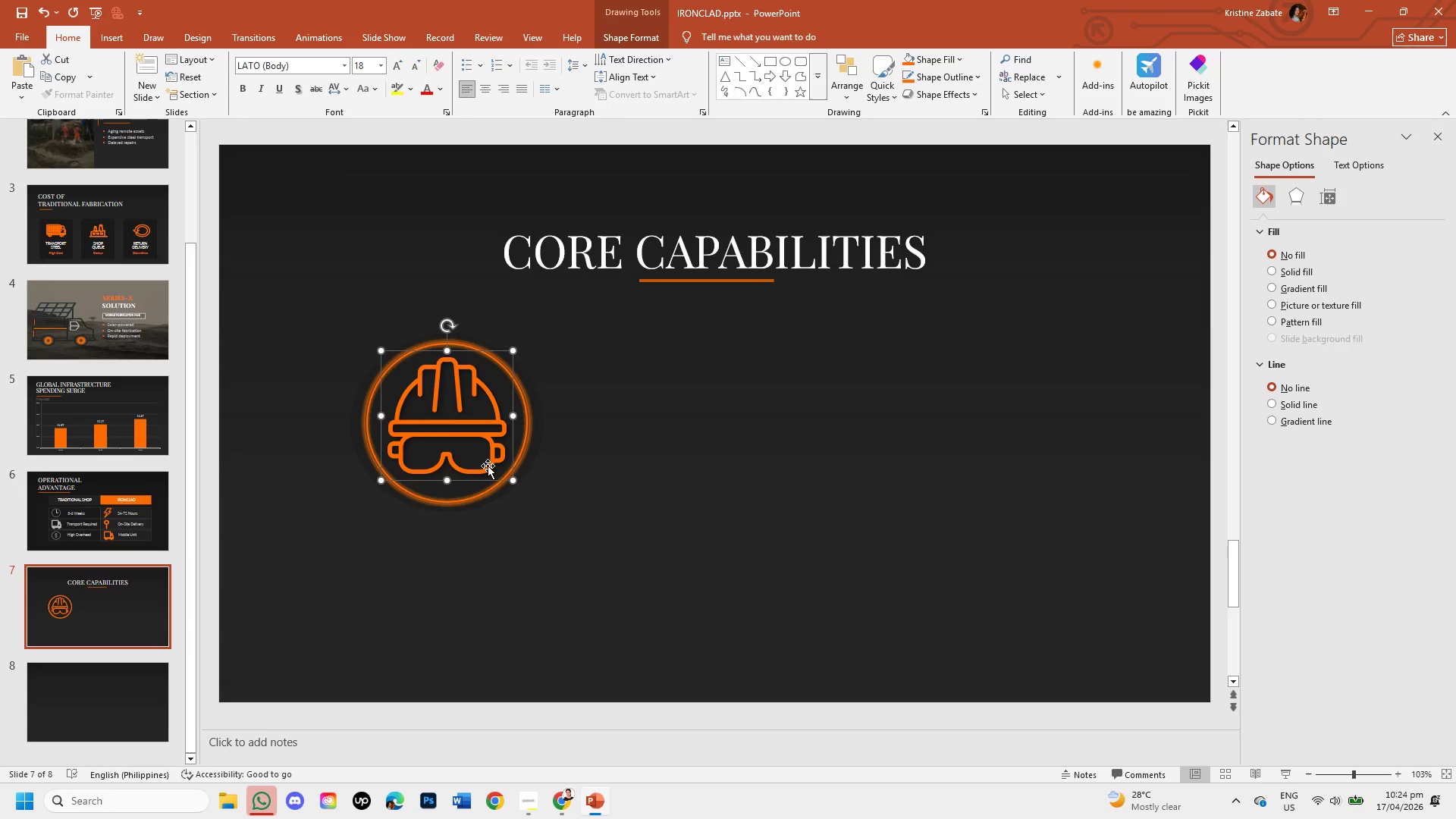 
triple_click([488, 466])
 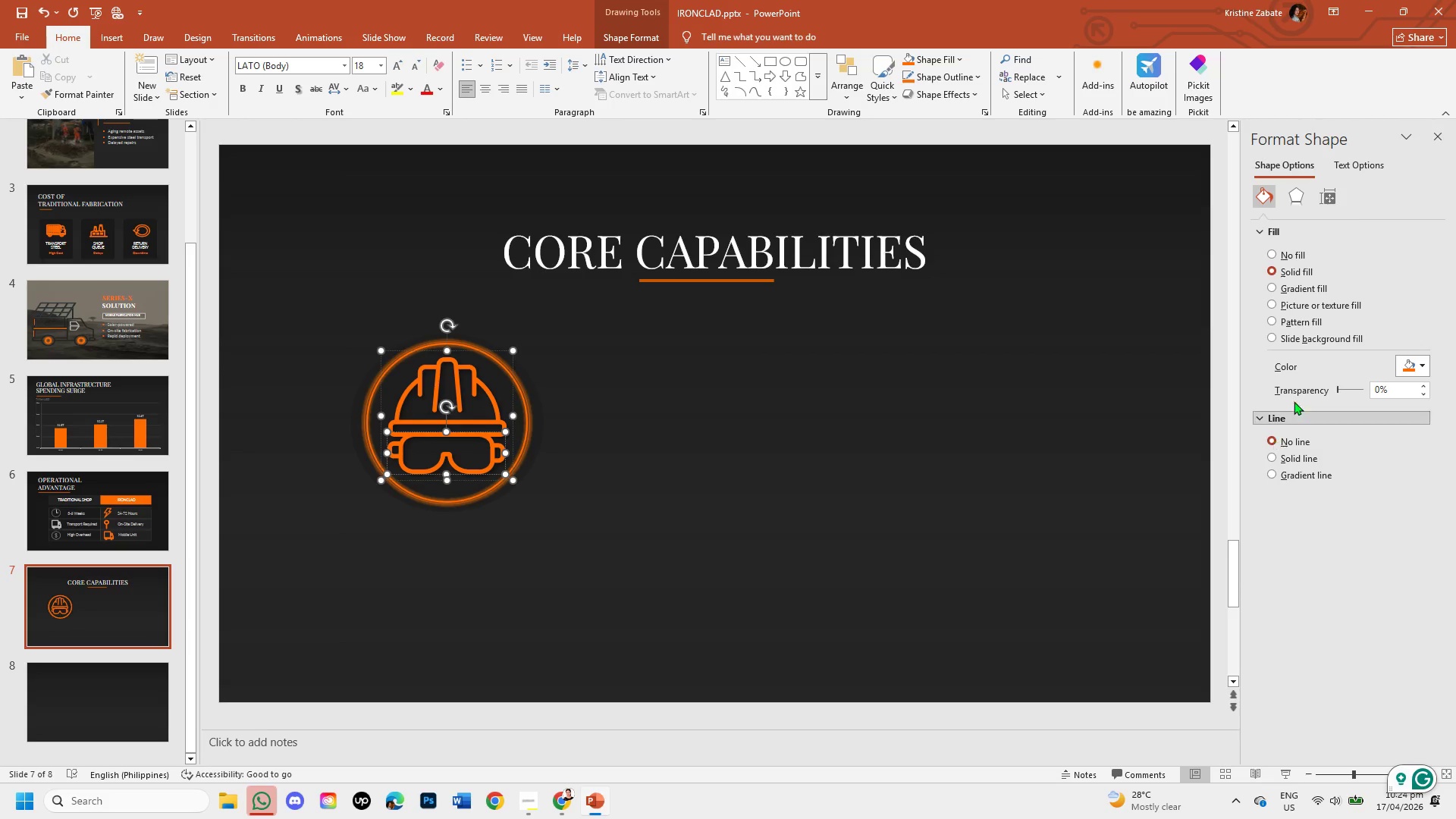 
left_click([1298, 202])
 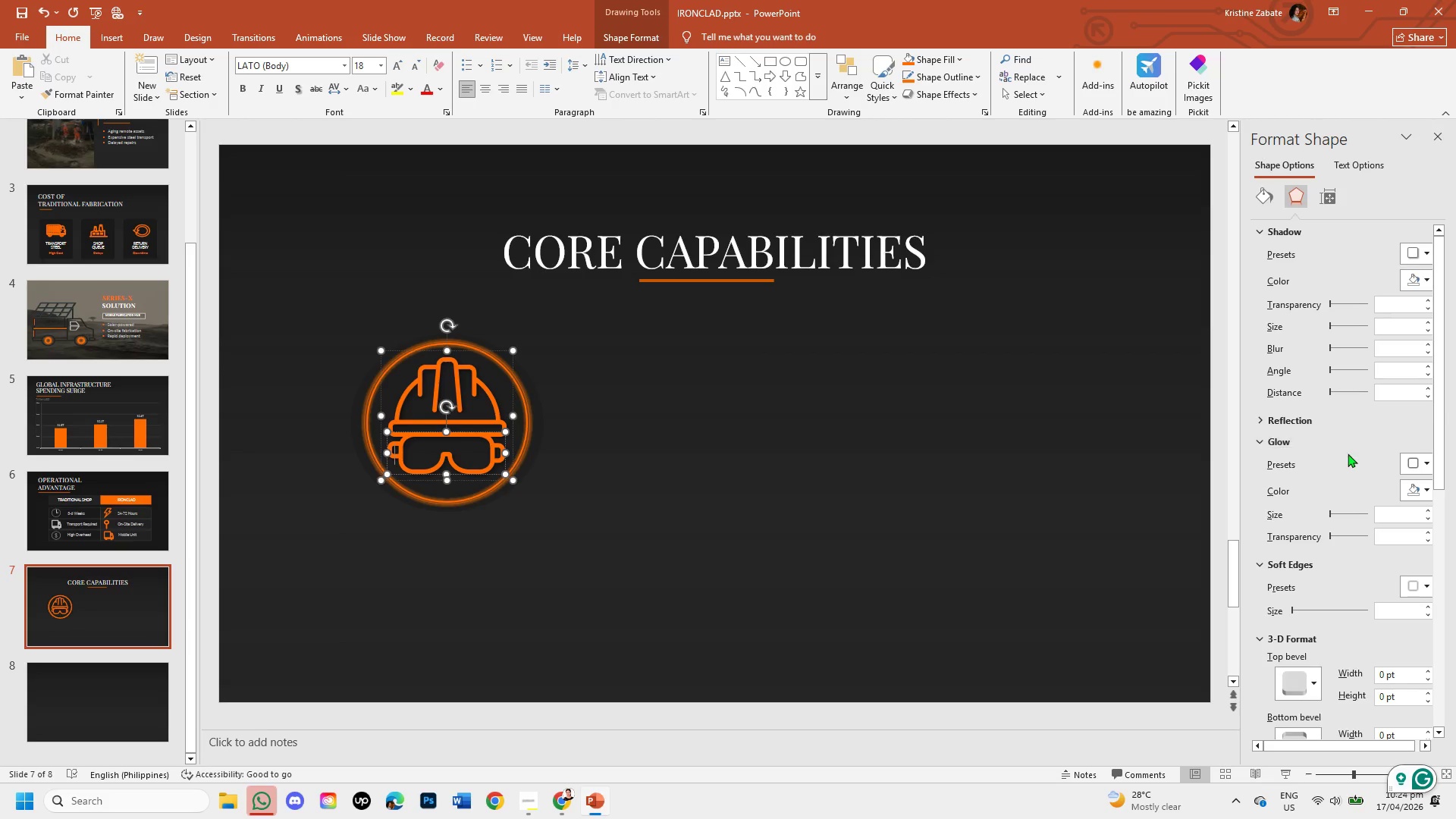 
left_click([1425, 459])
 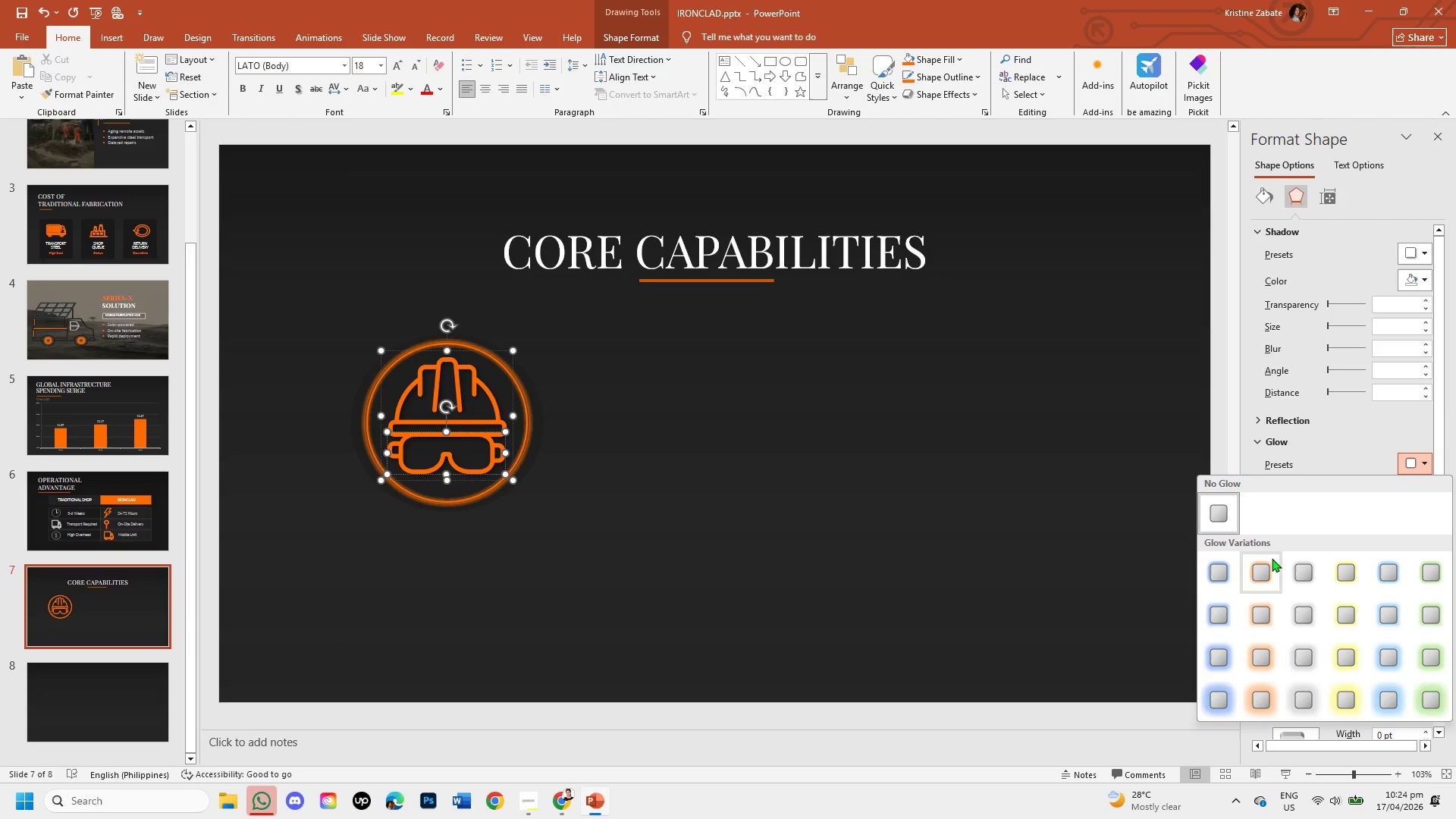 
left_click([1258, 577])
 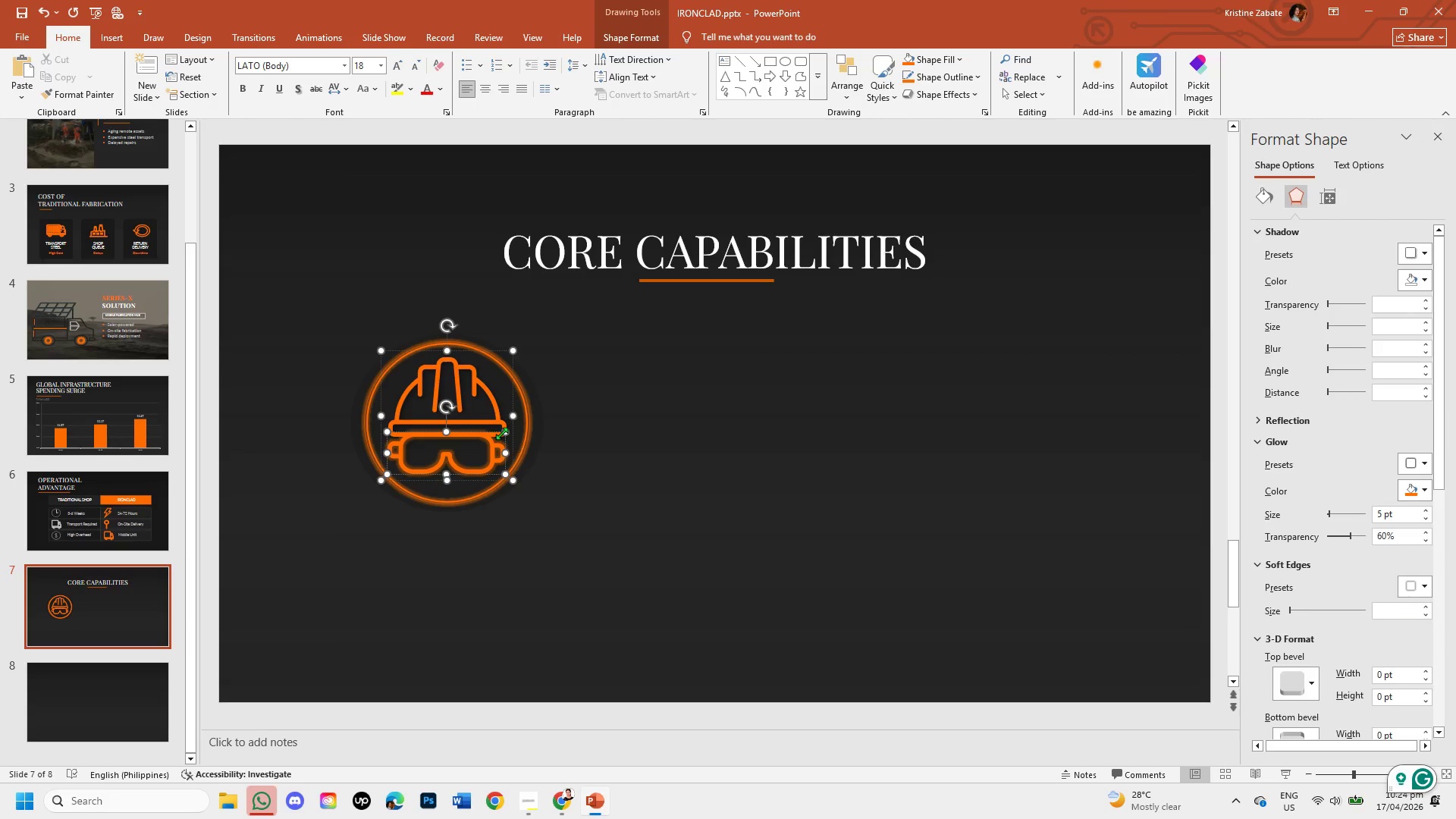 
left_click([475, 387])
 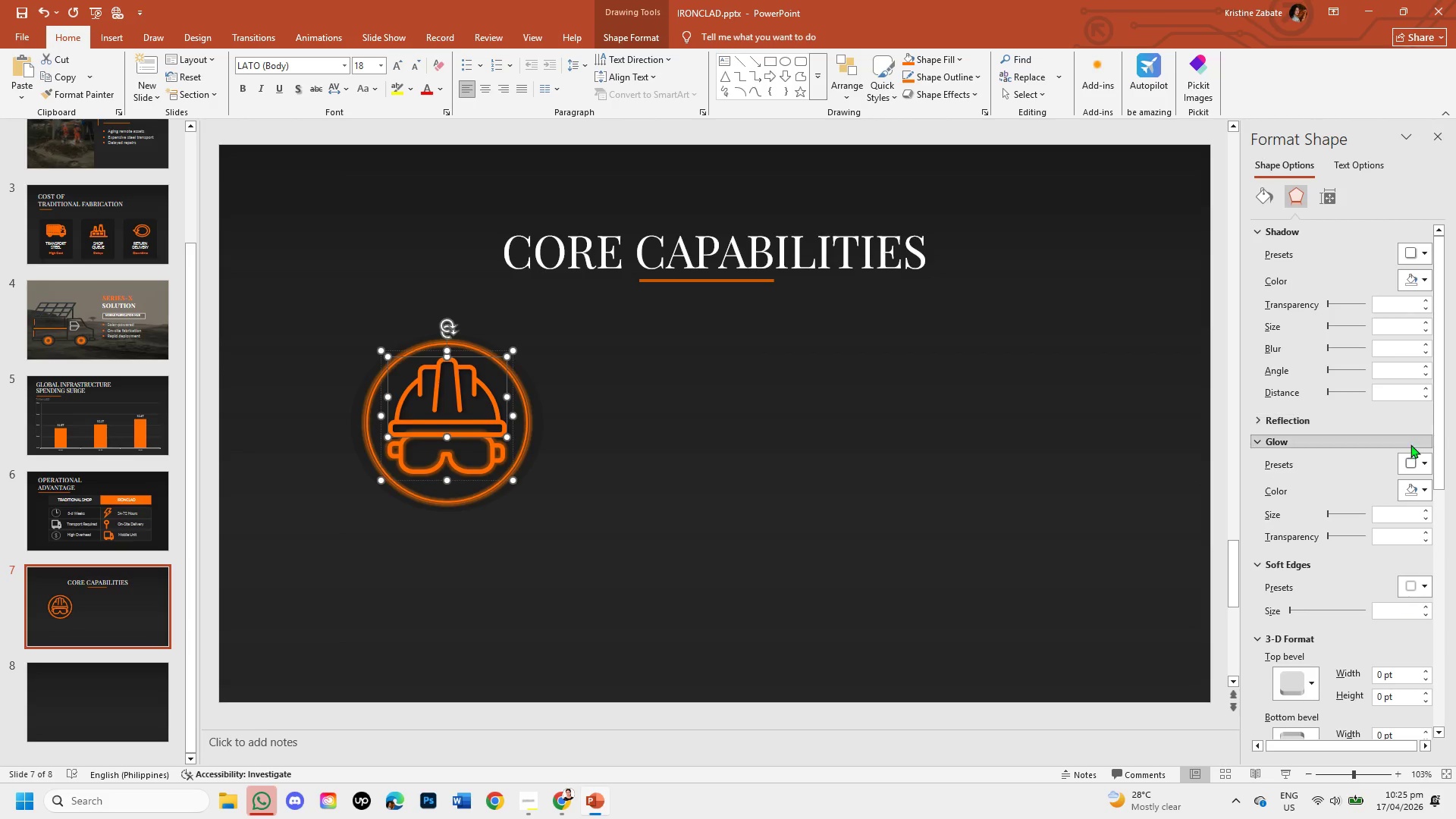 
left_click([1266, 572])
 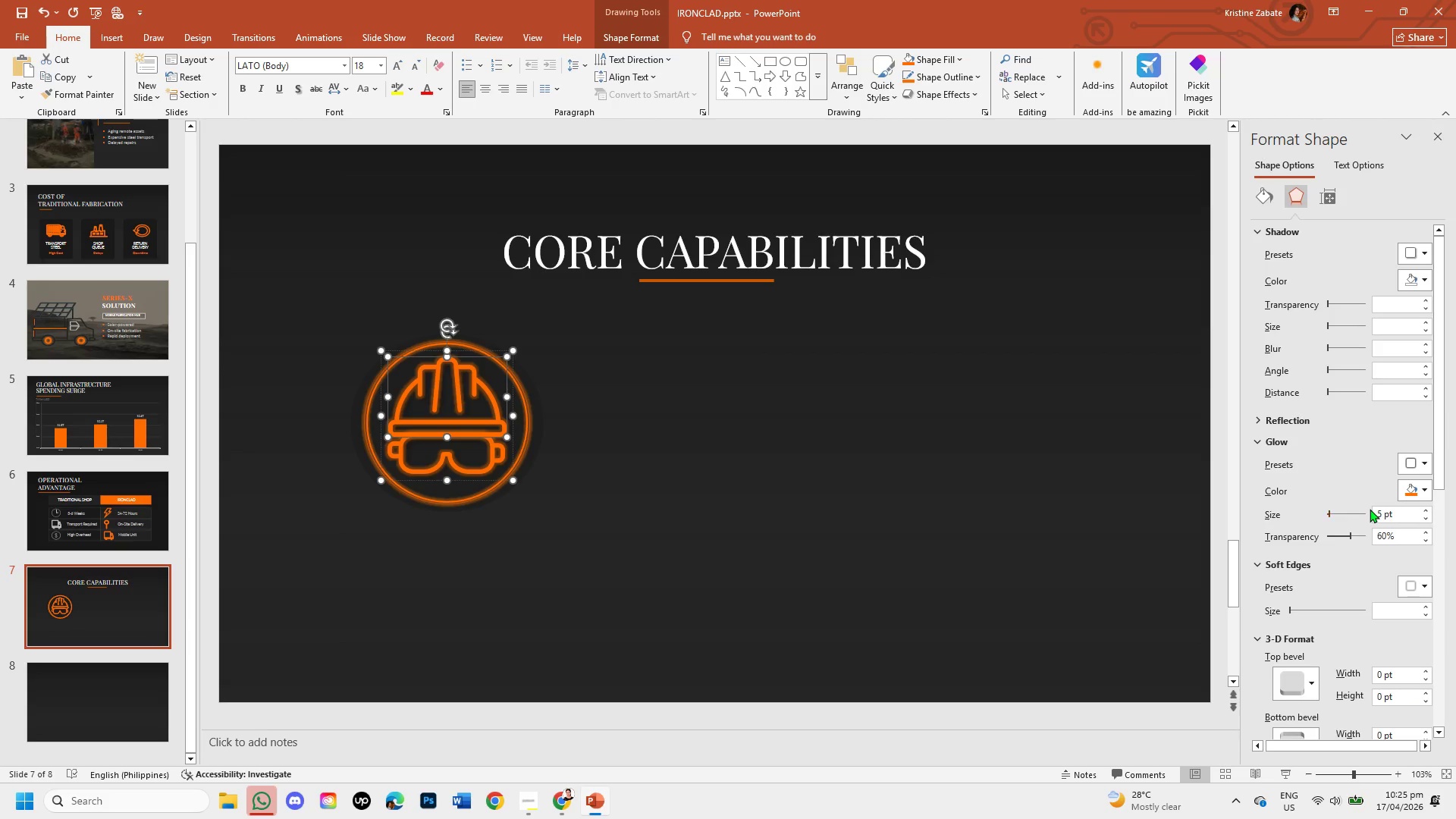 
left_click([1383, 513])
 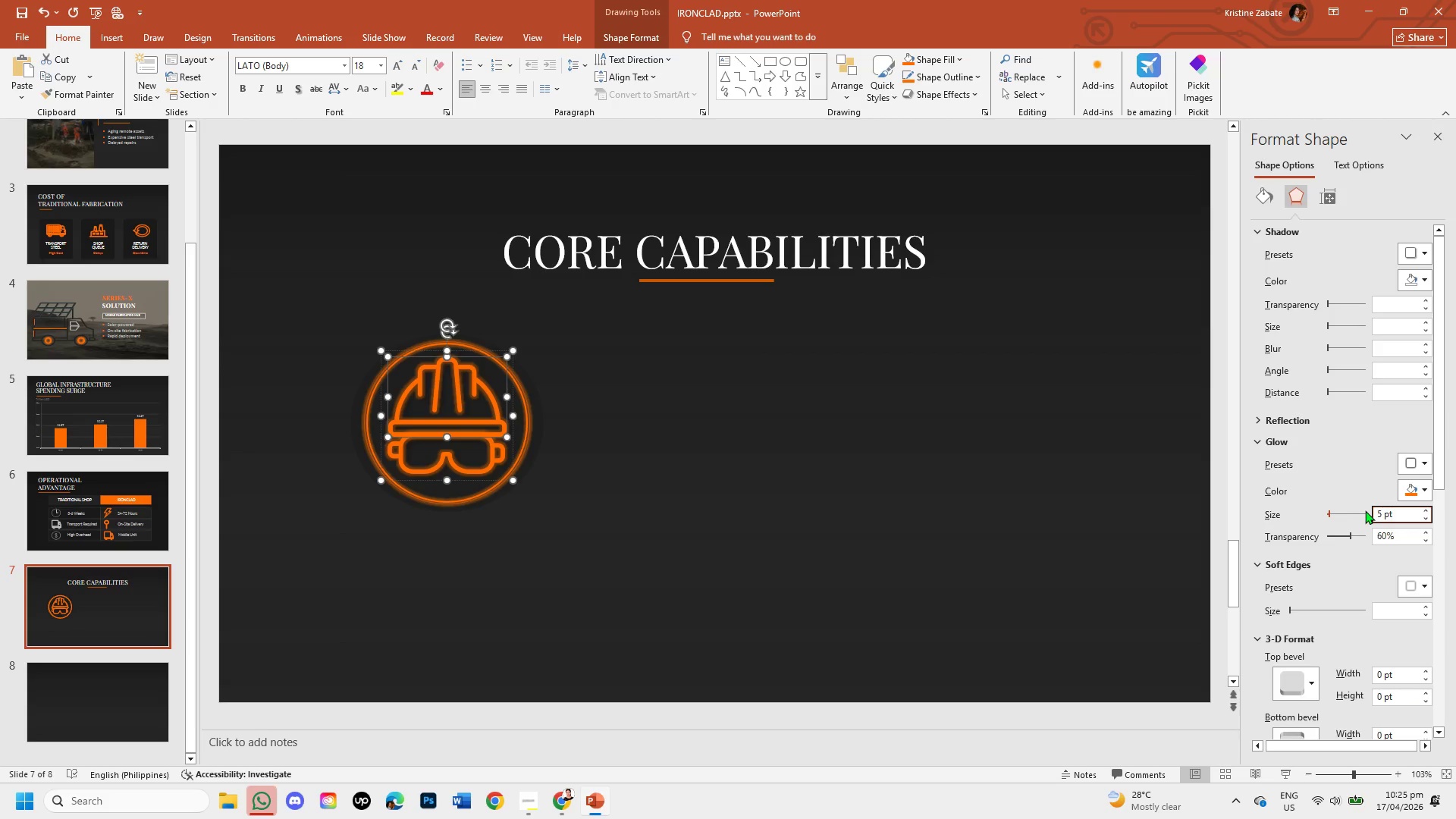 
key(Backspace)
 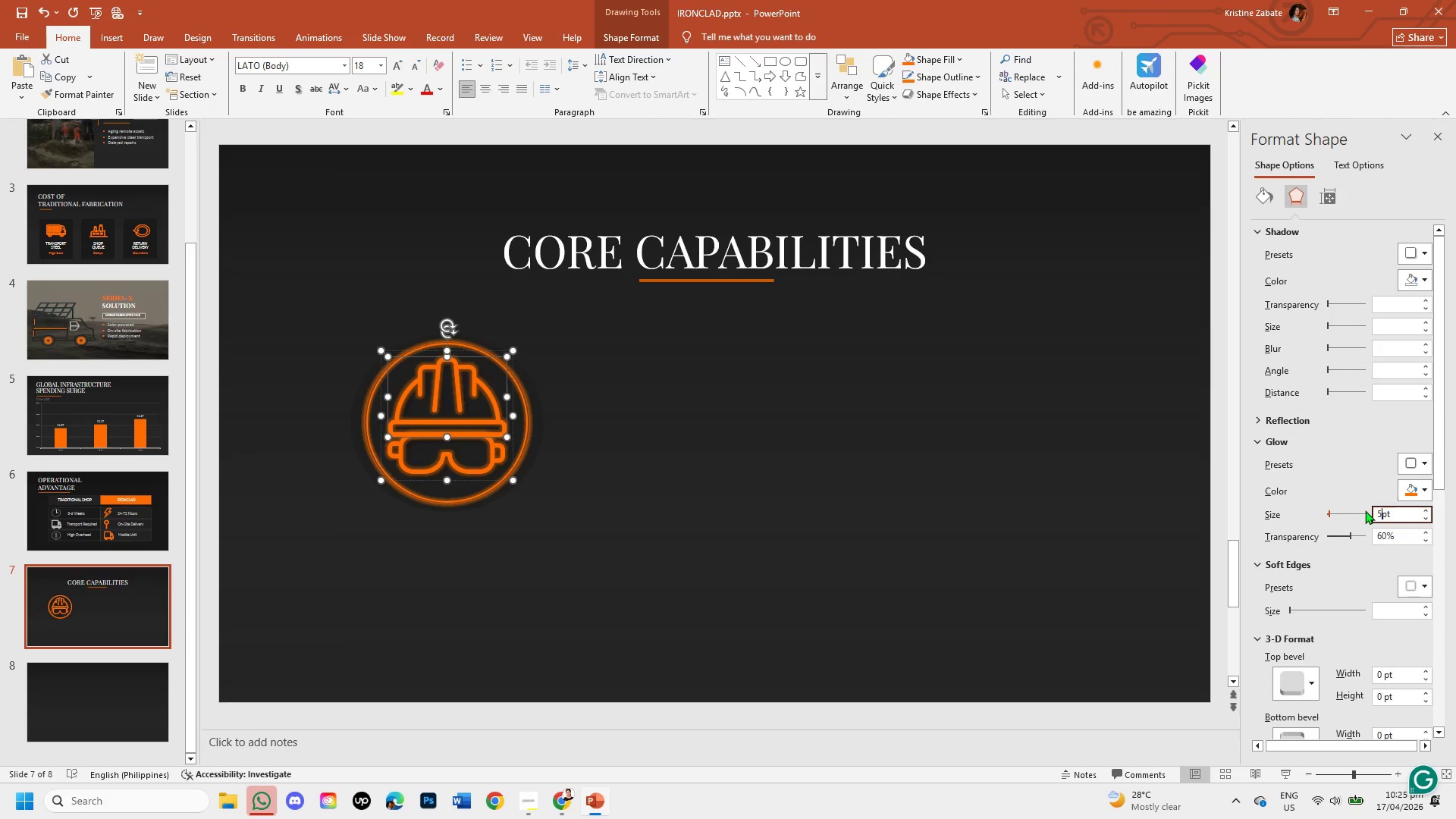 
key(Backspace)
 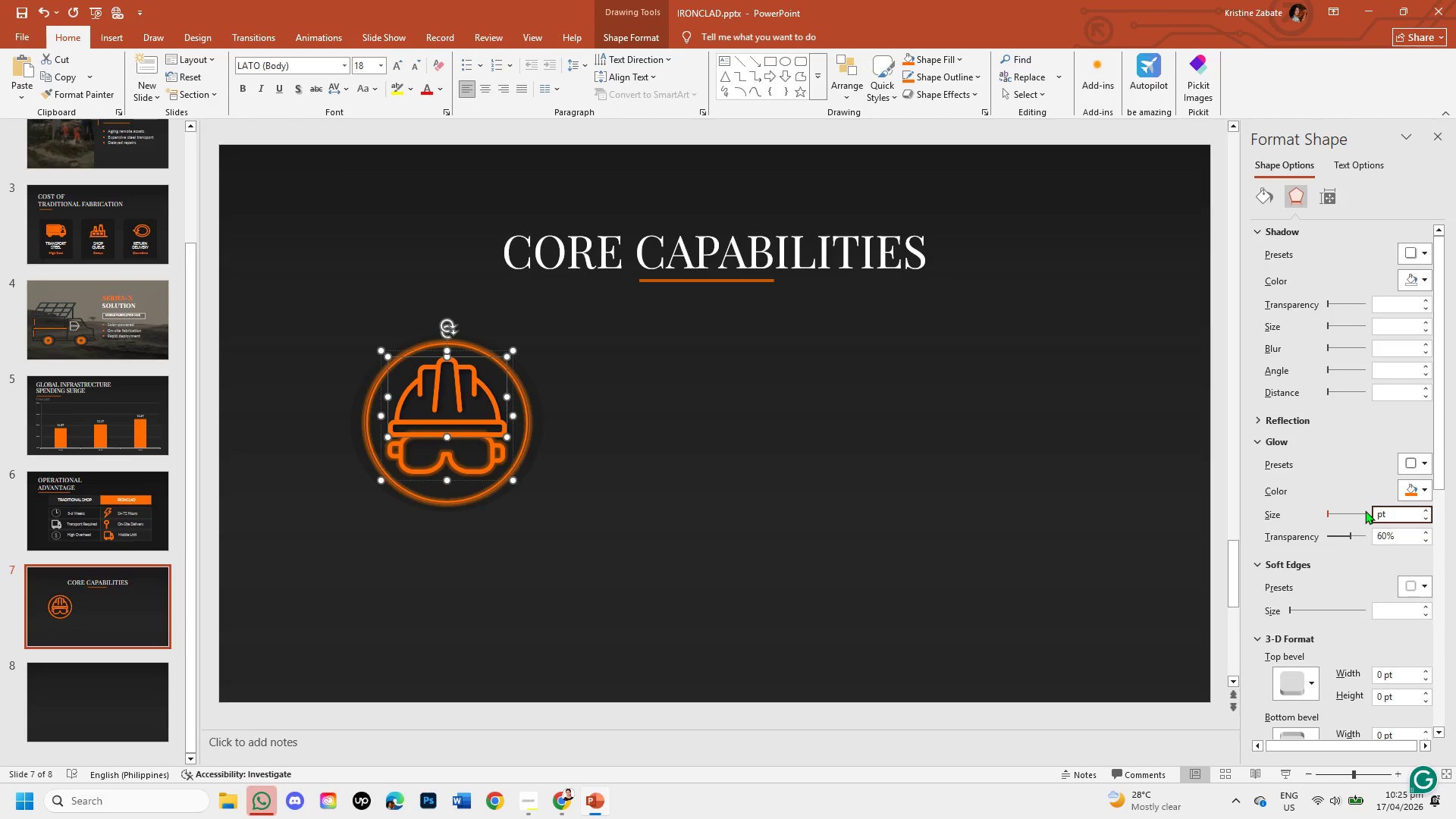 
key(Numpad2)
 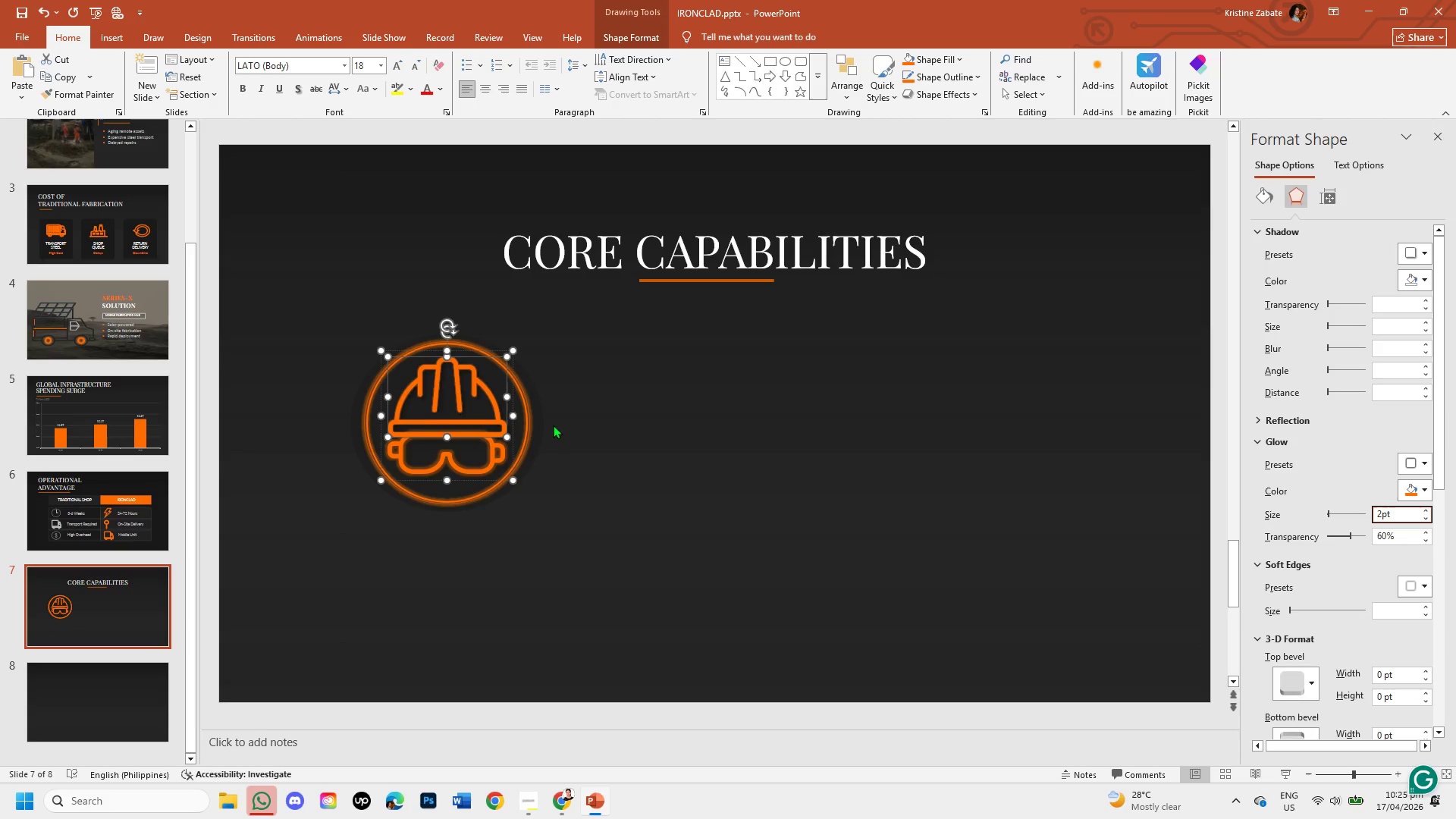 
left_click([554, 447])
 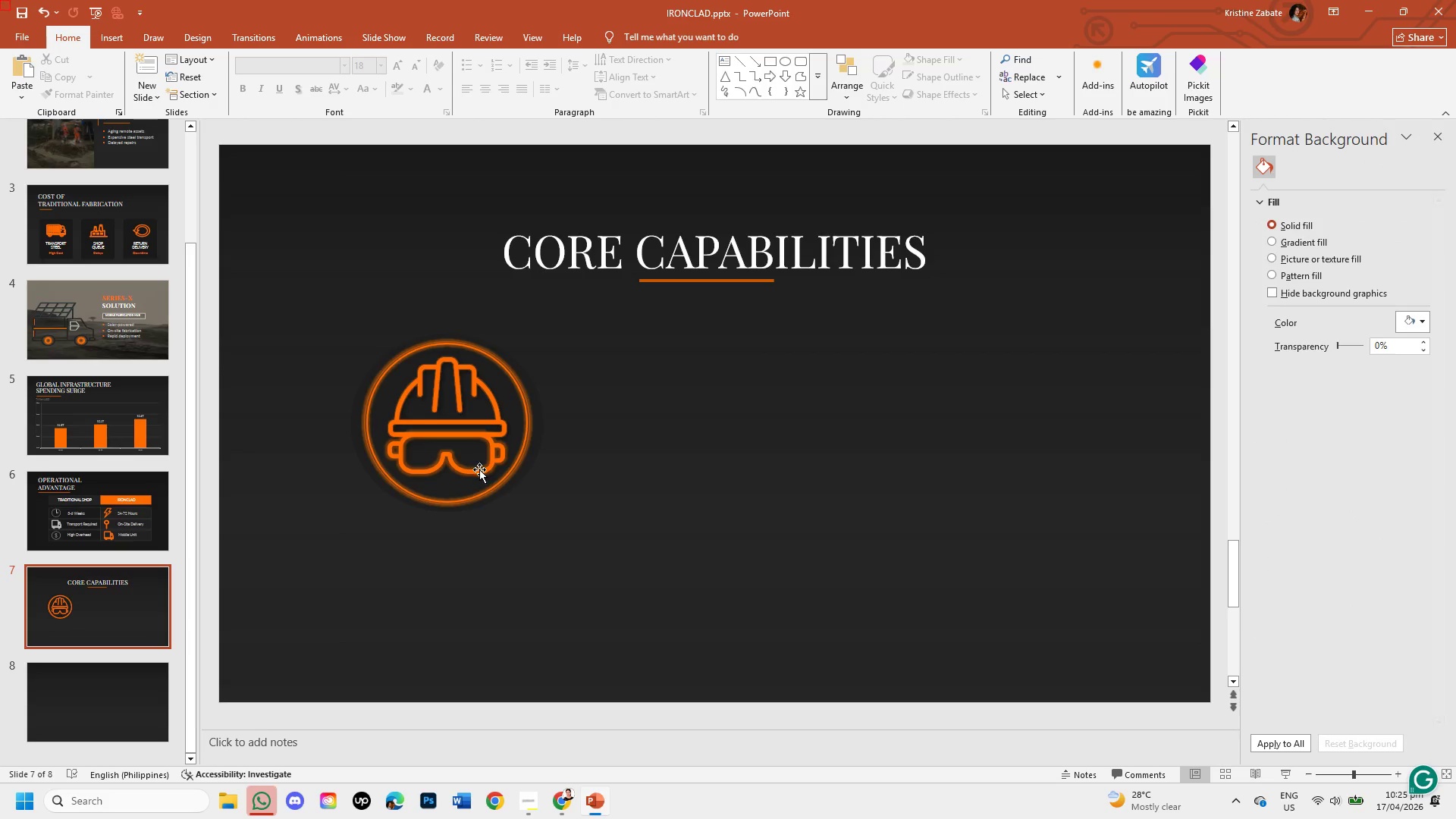 
left_click([479, 469])
 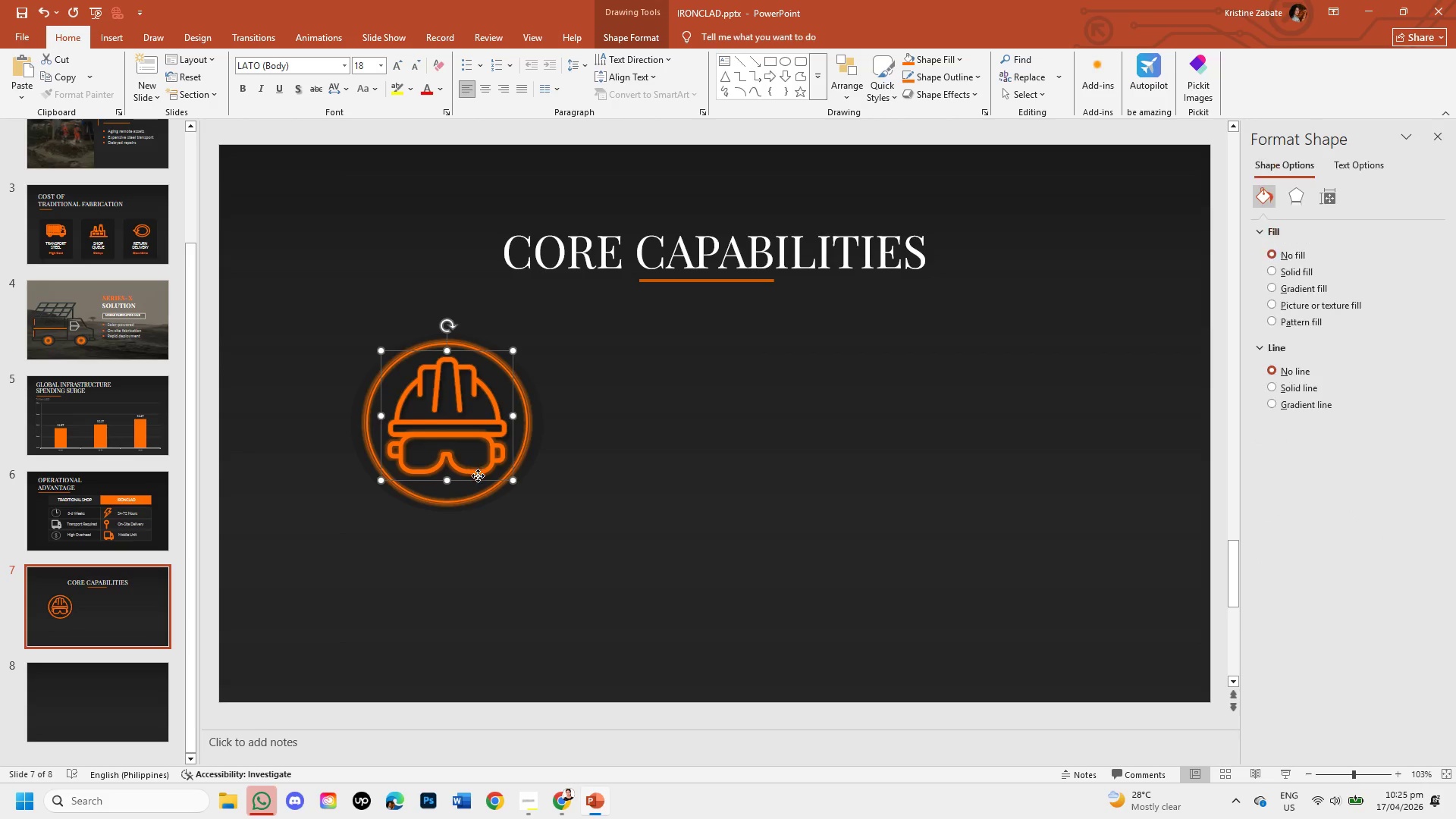 
left_click([478, 475])
 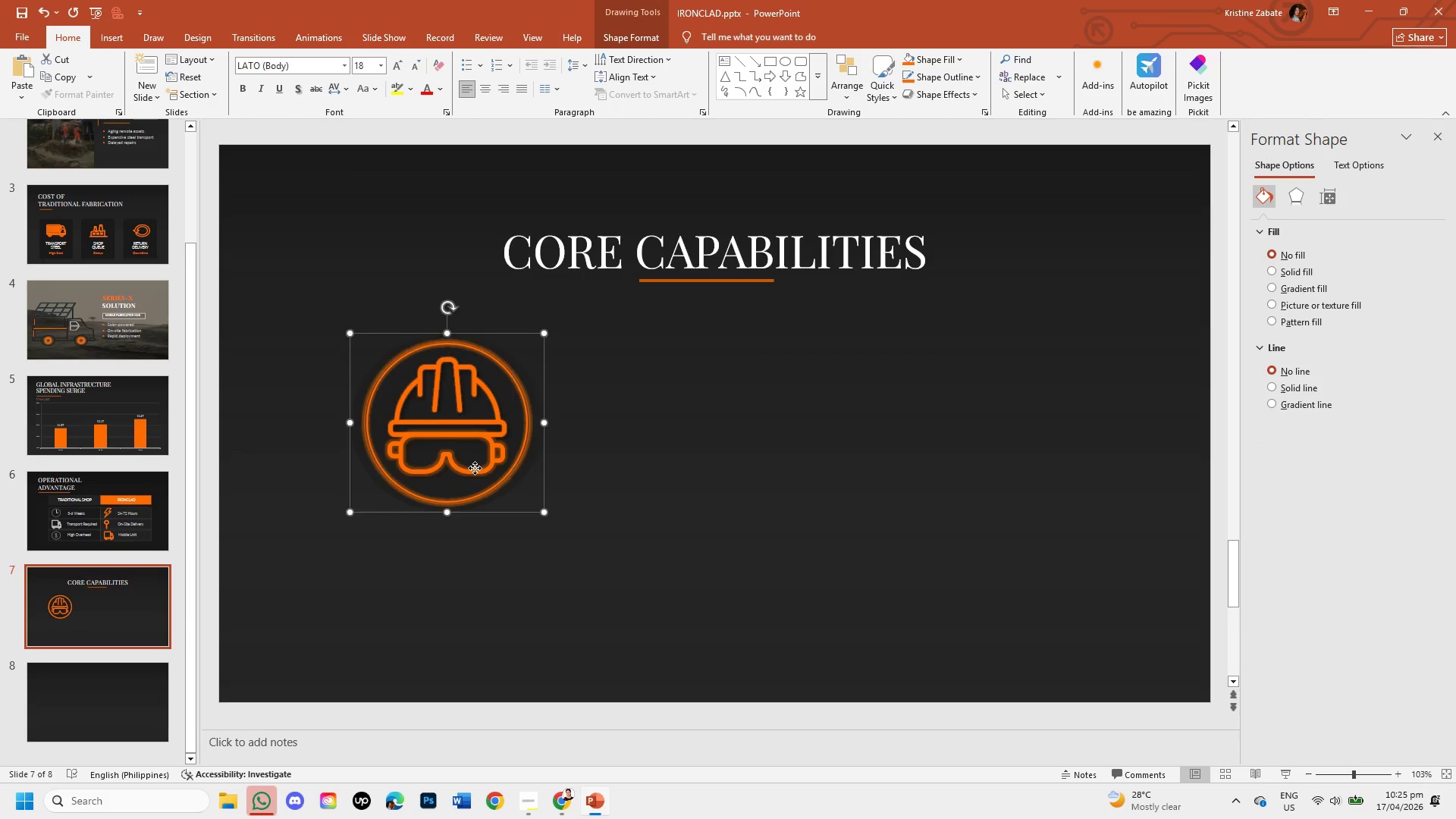 
double_click([475, 468])
 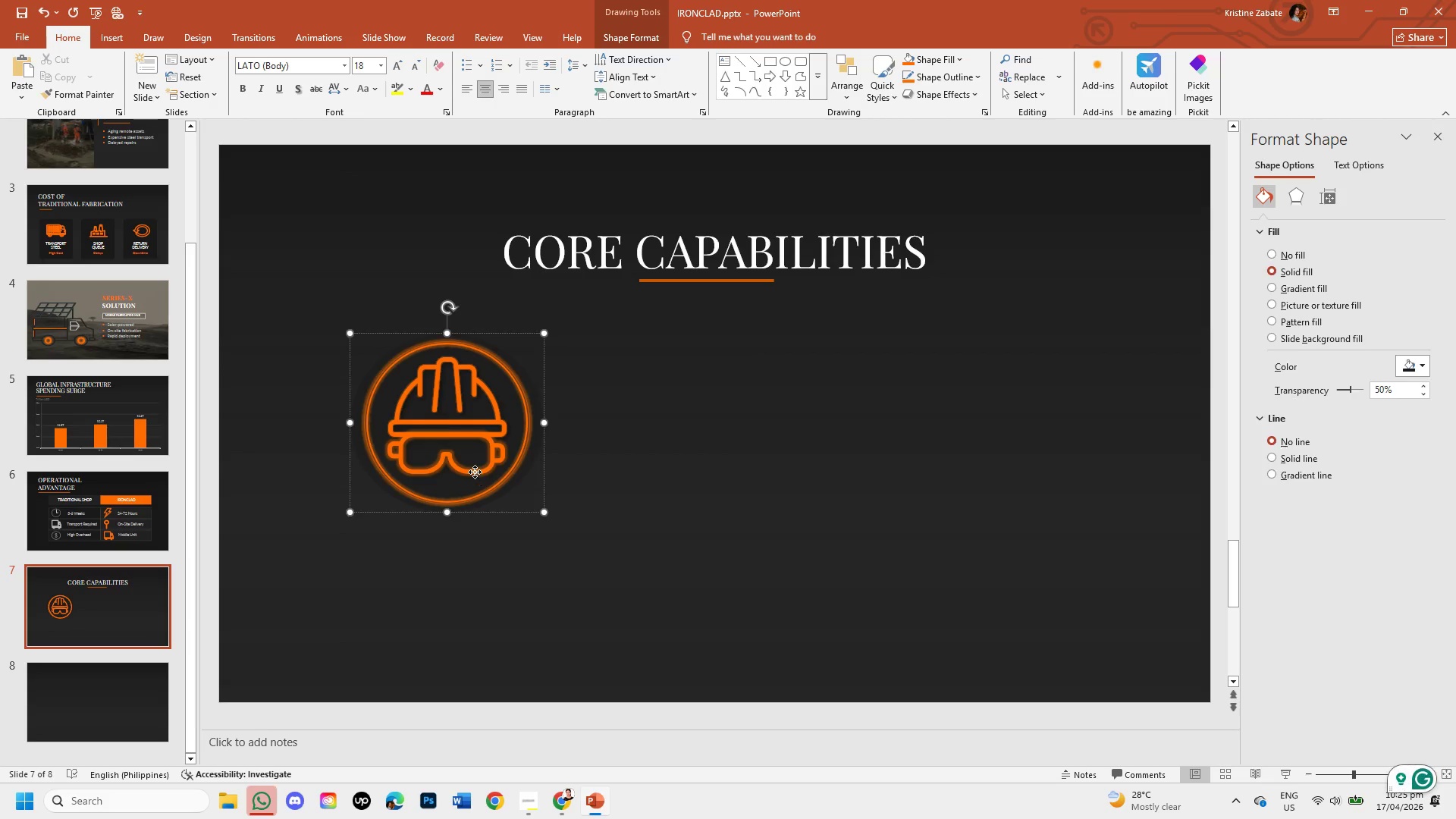 
double_click([474, 472])
 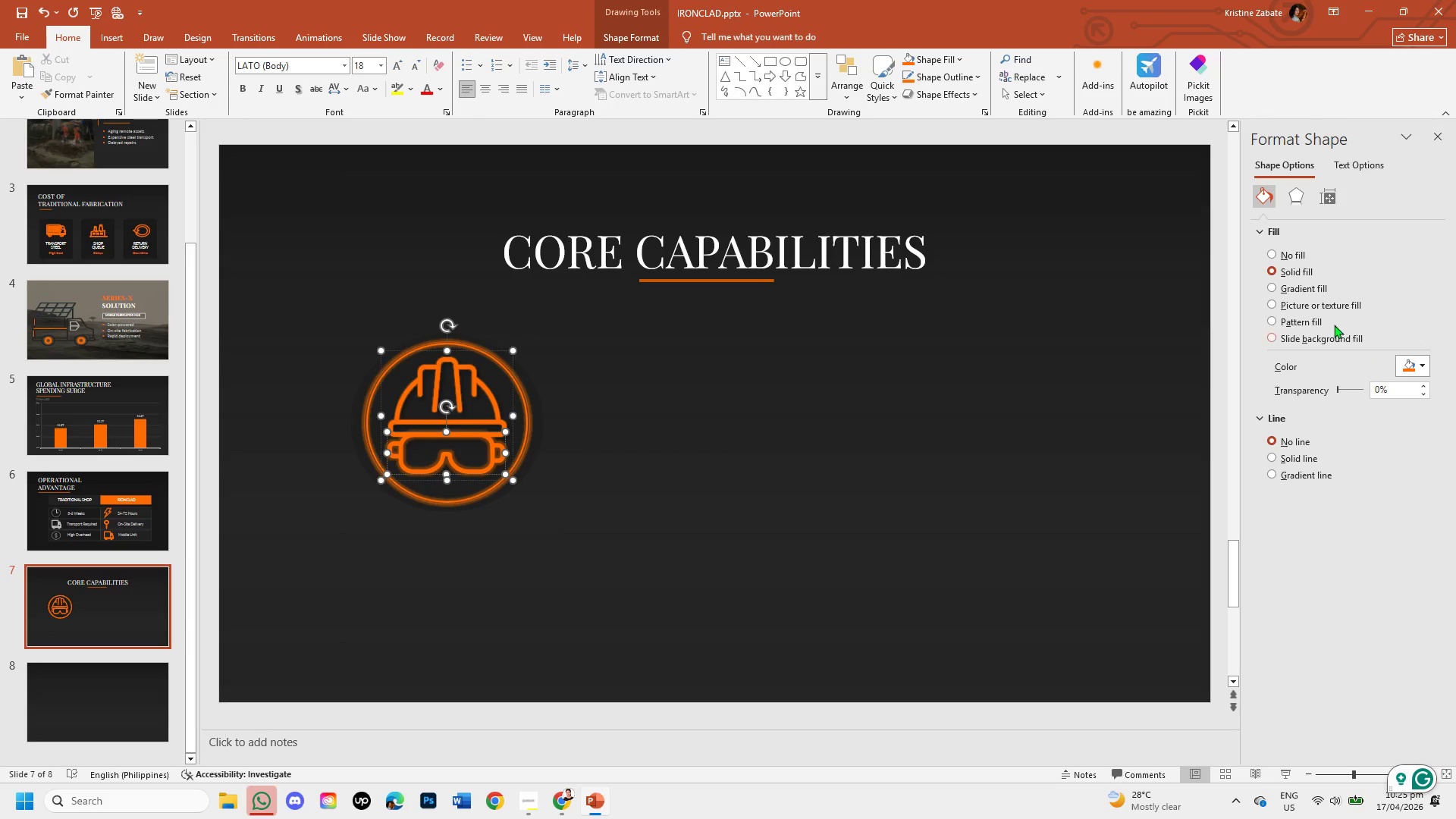 
left_click([1293, 191])
 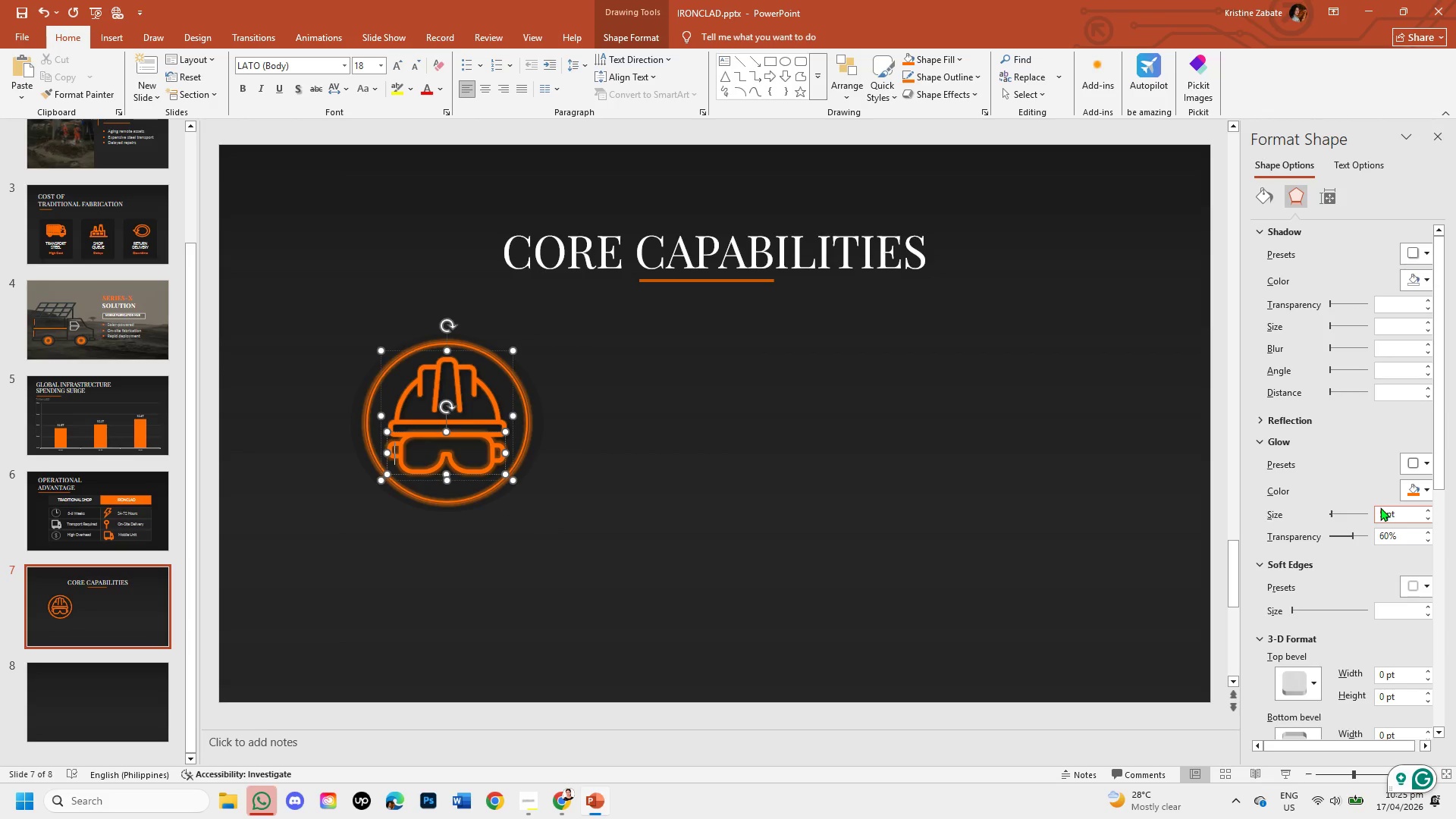 
left_click([1386, 510])
 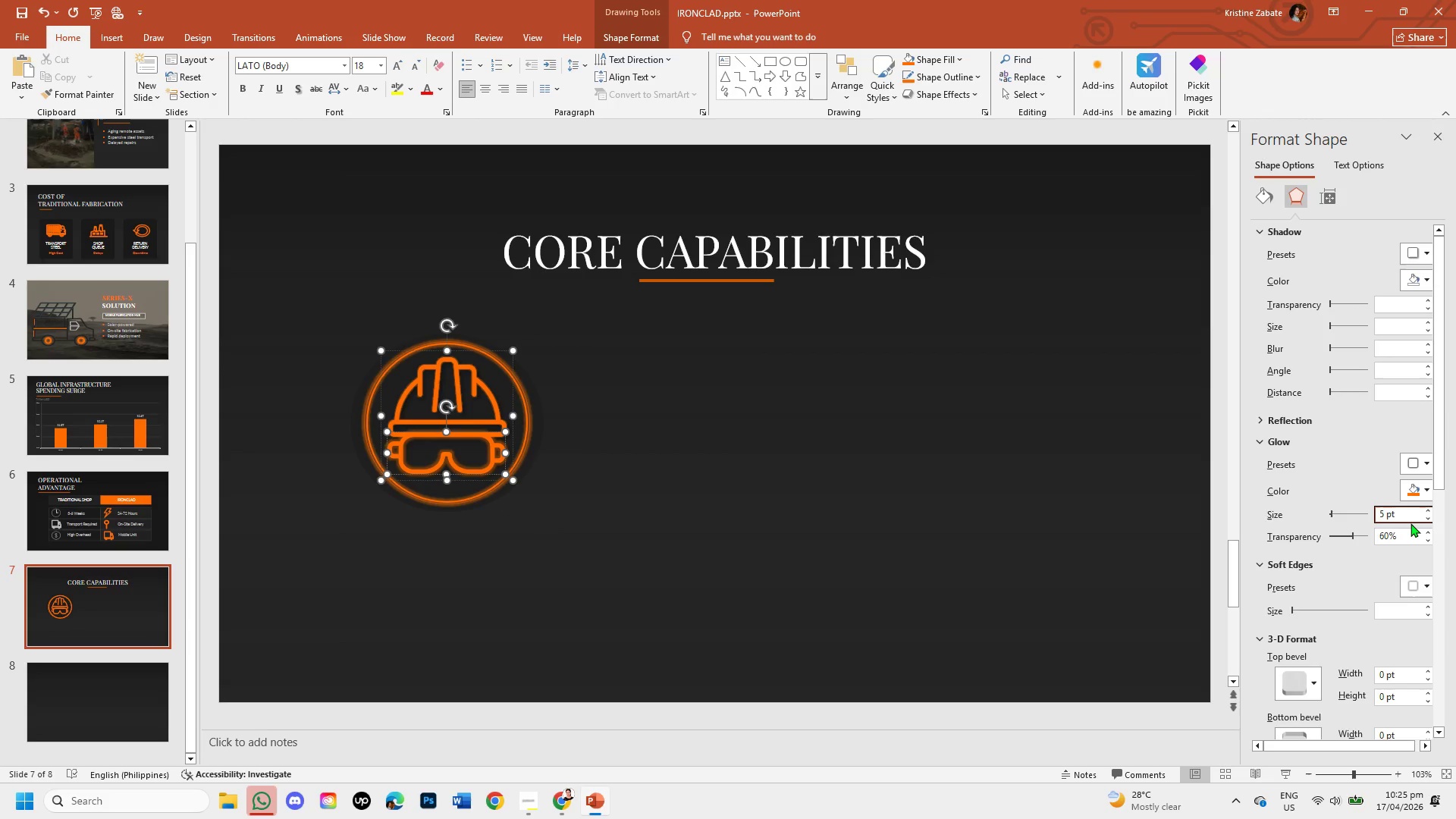 
key(Backspace)
 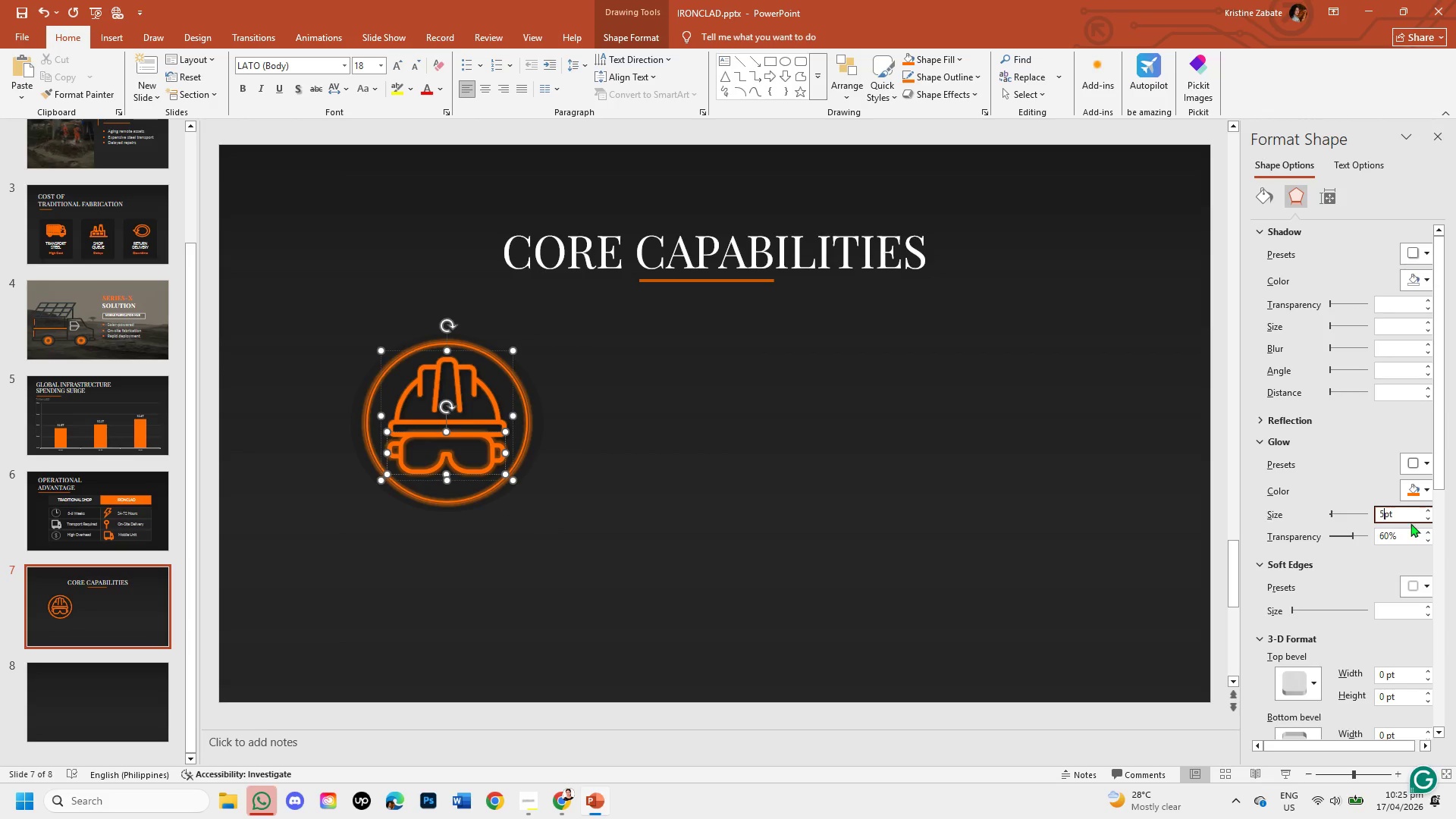 
key(Backspace)
 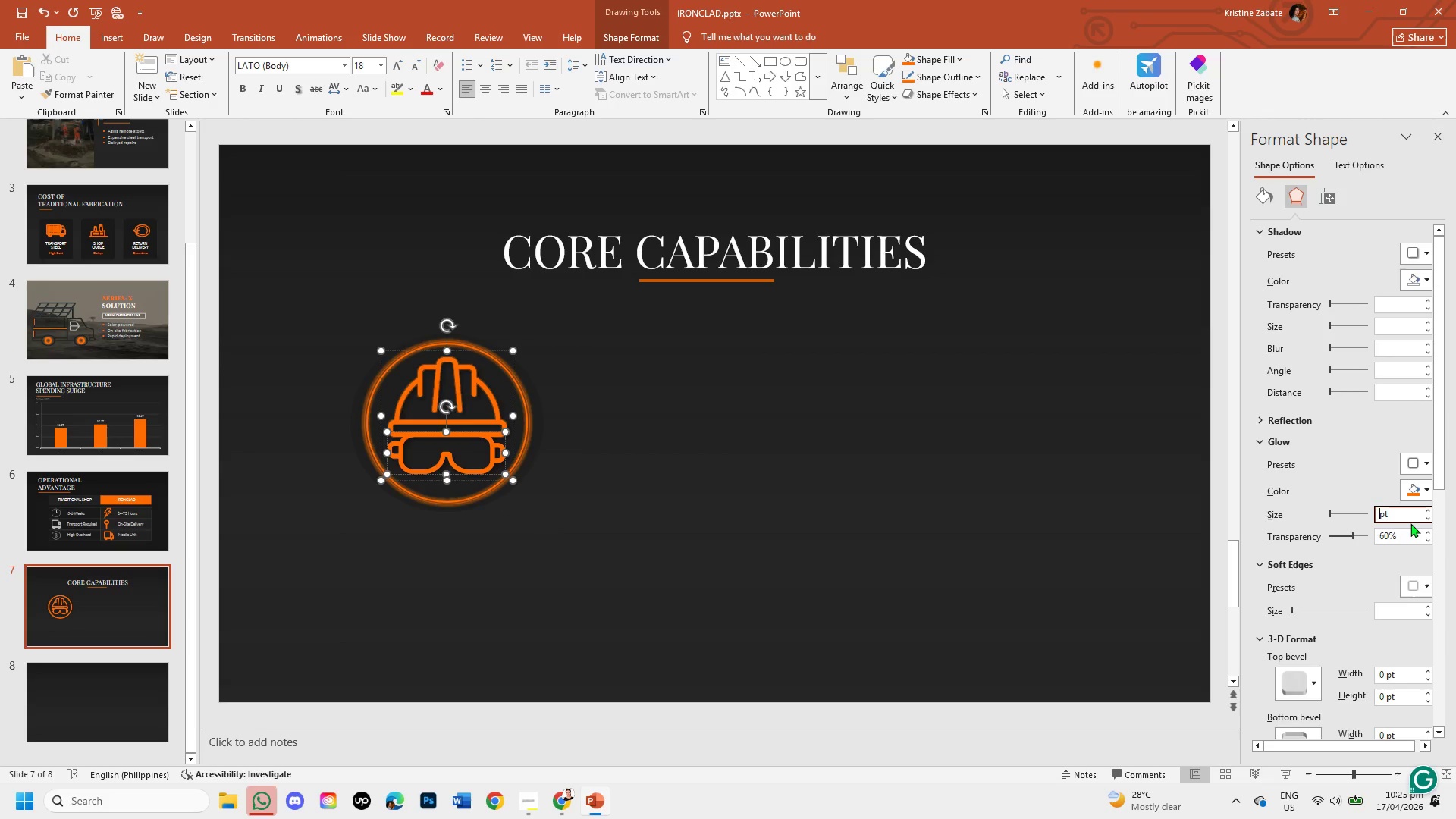 
key(Numpad2)
 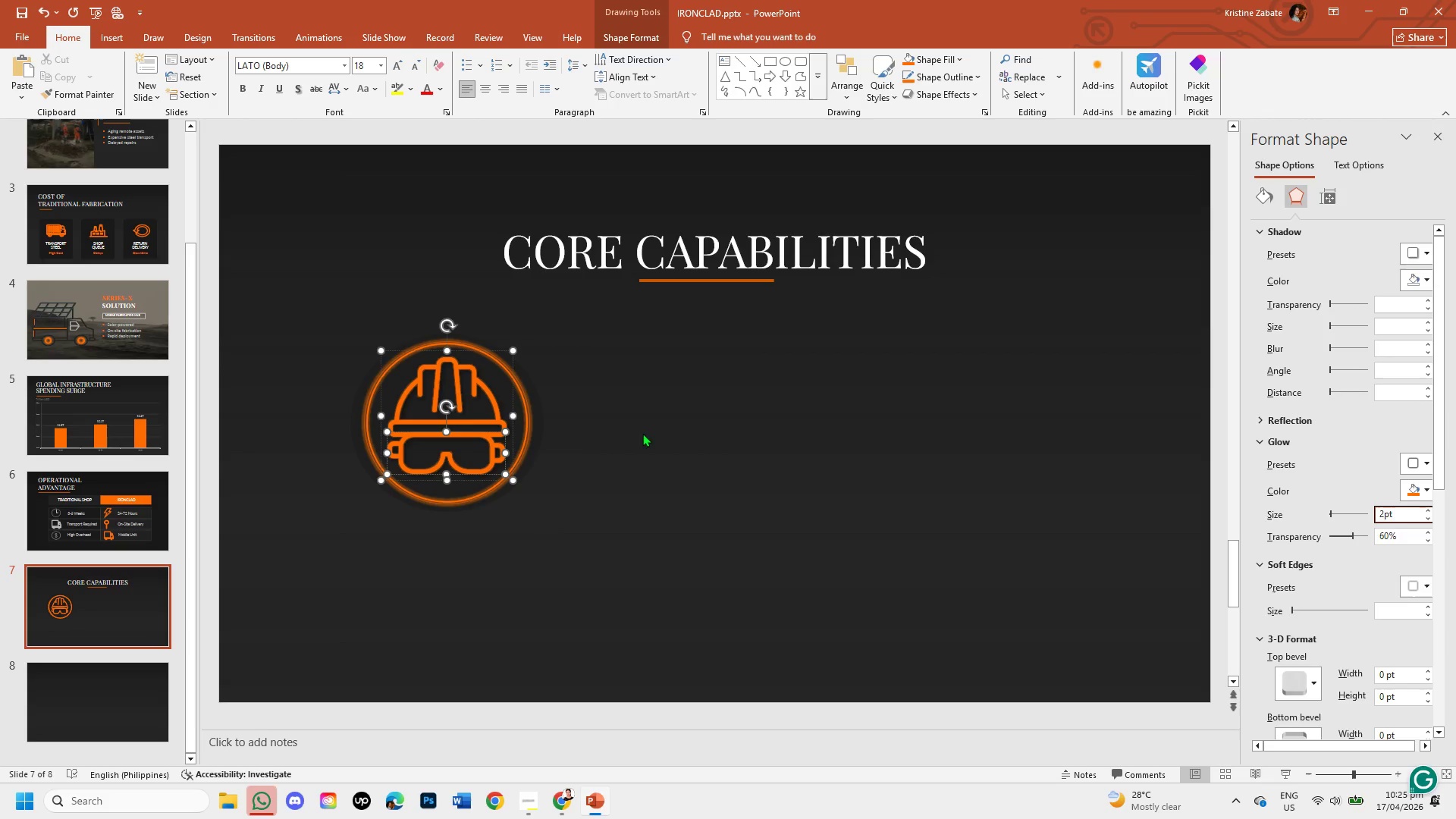 
left_click([482, 511])
 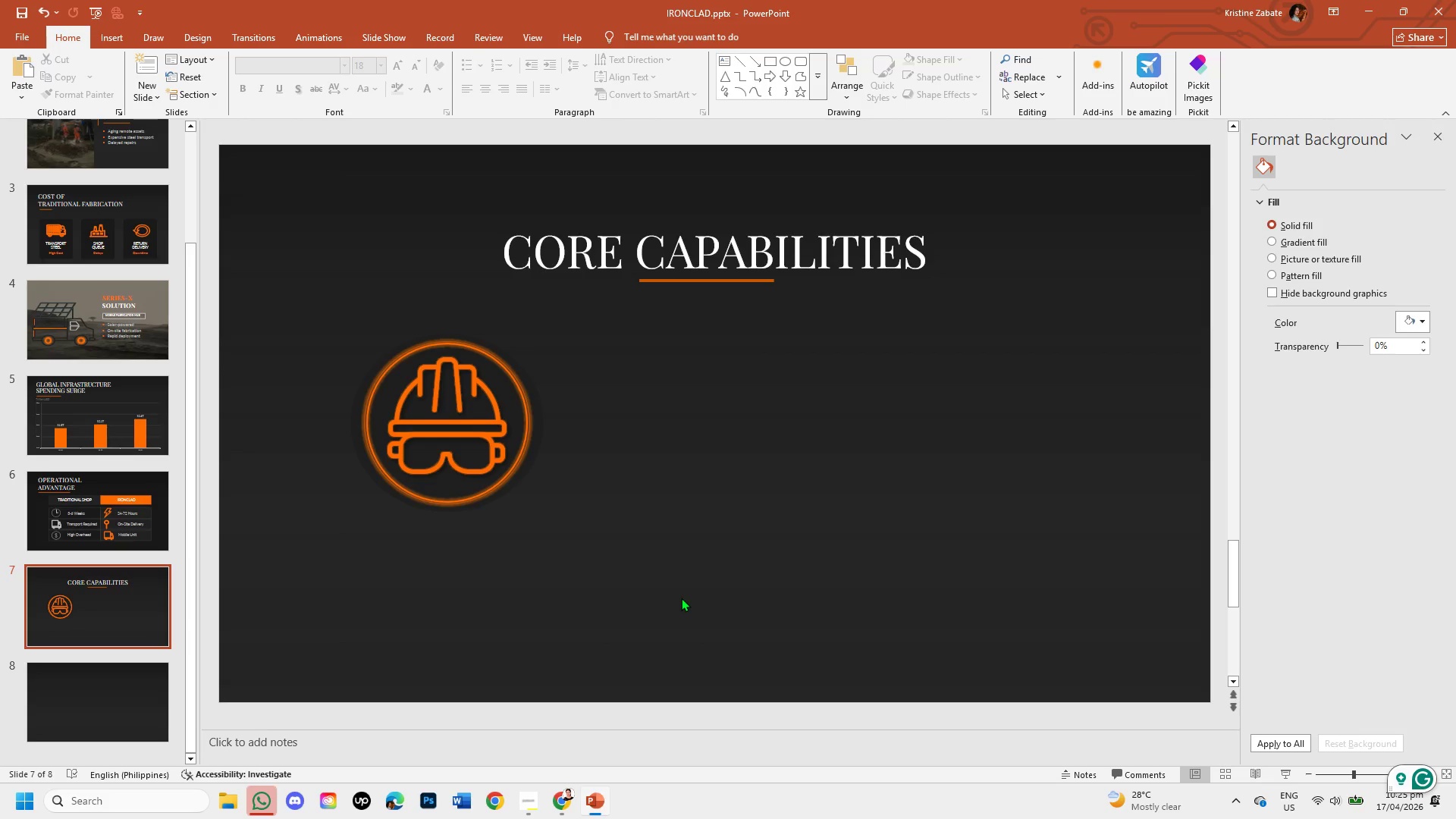 
wait(5.31)
 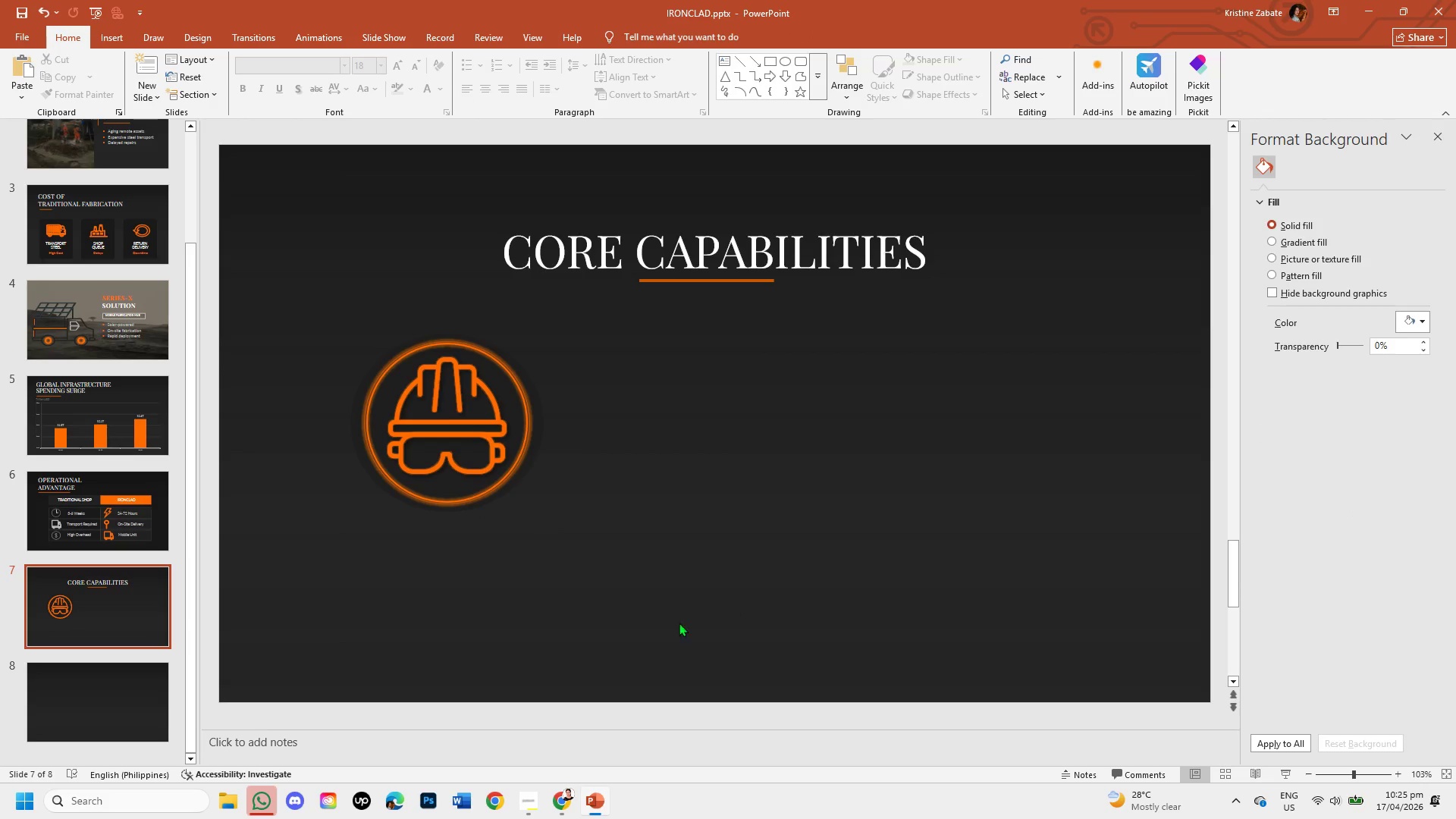 
key(Control+Z)
 